 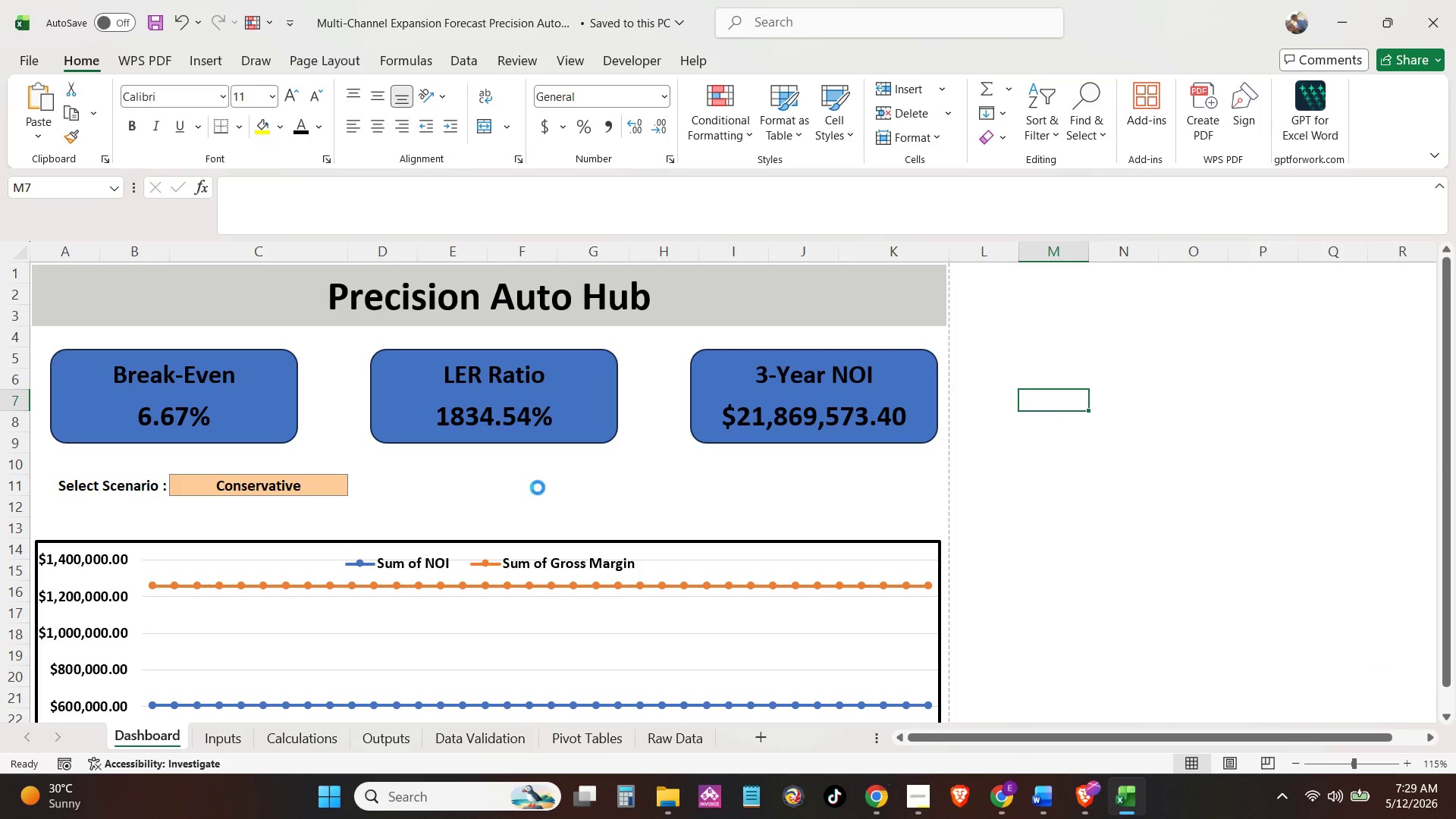 
key(Control+P)
 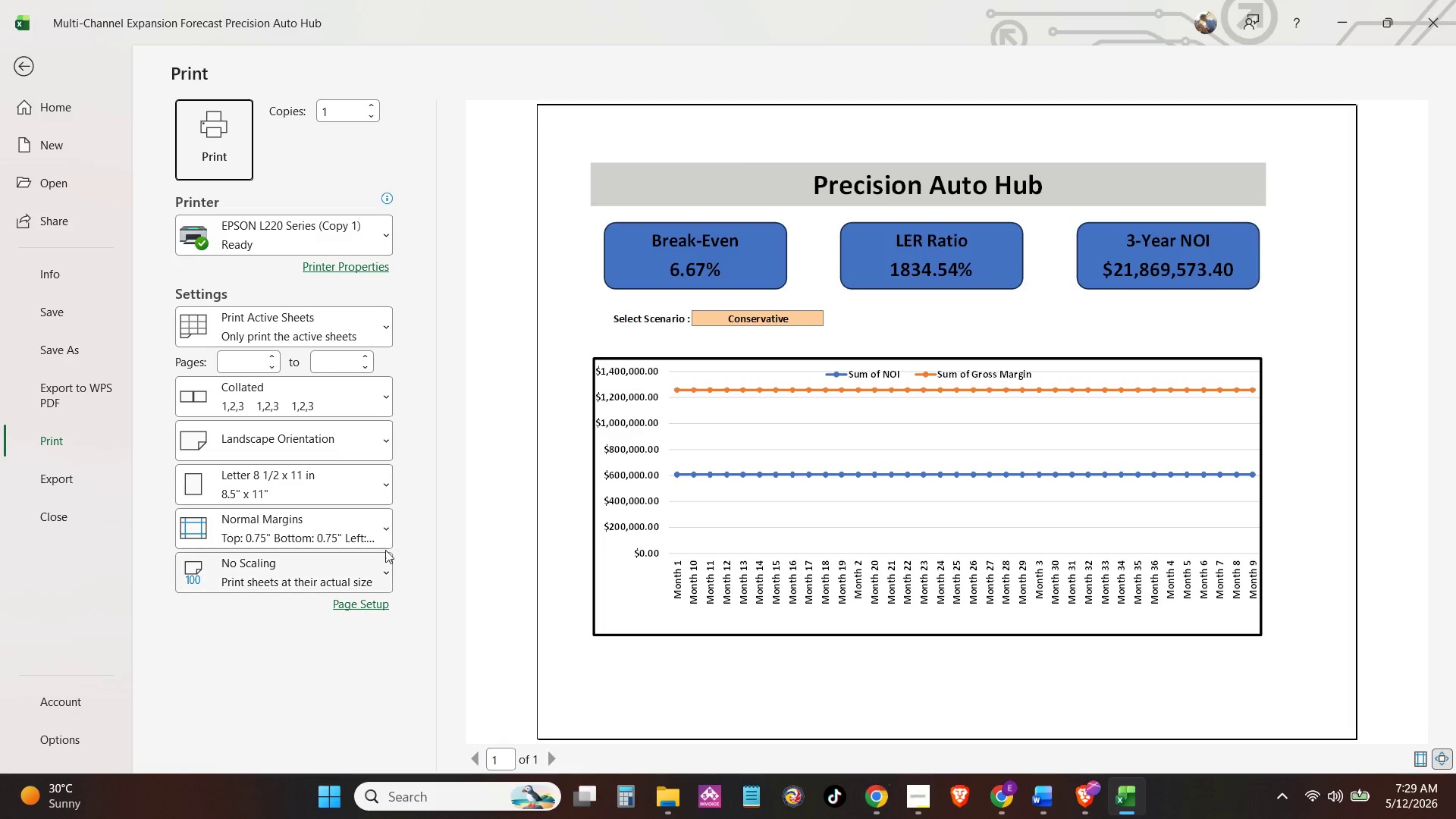 
left_click([287, 326])
 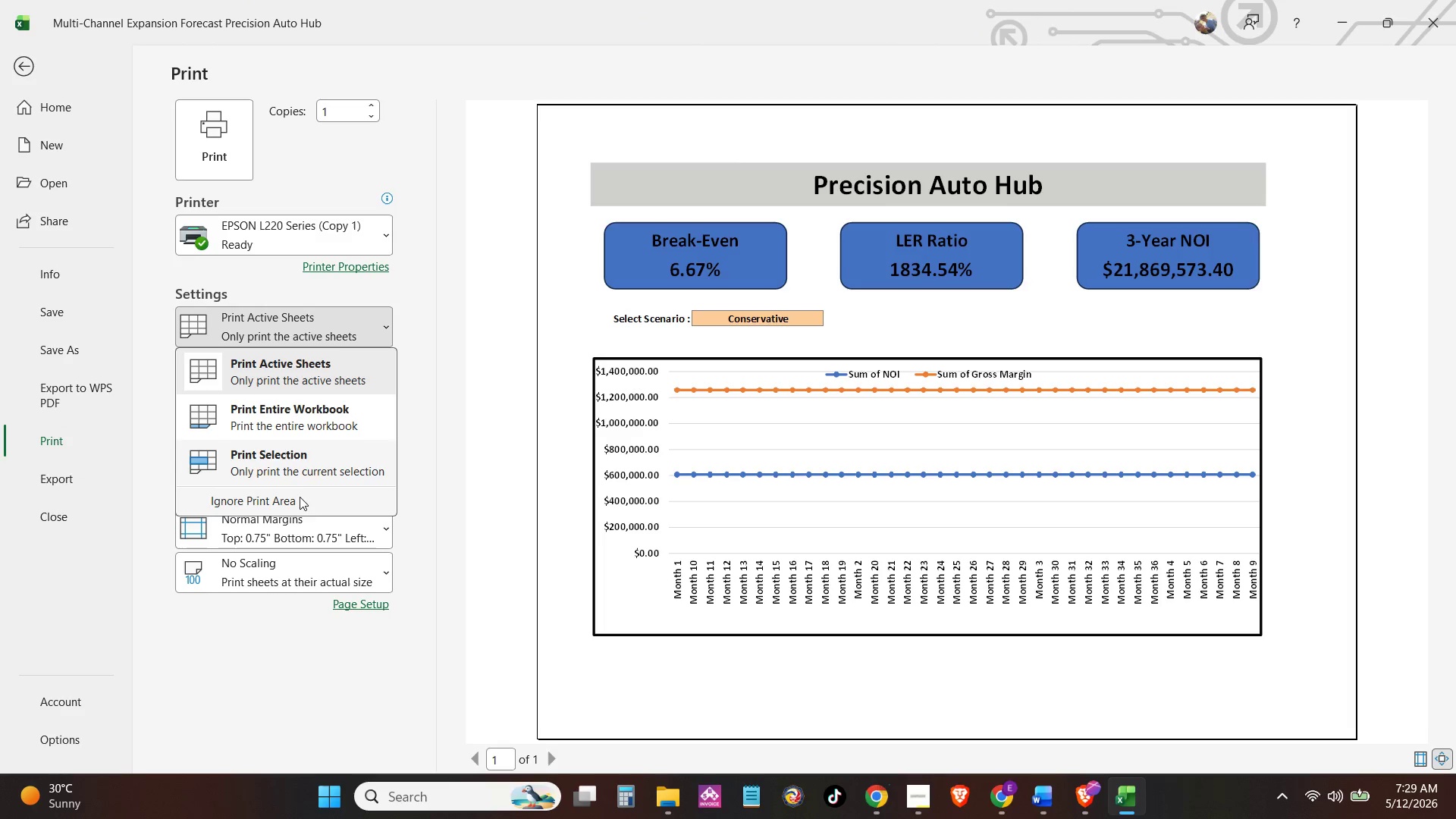 
left_click([302, 471])
 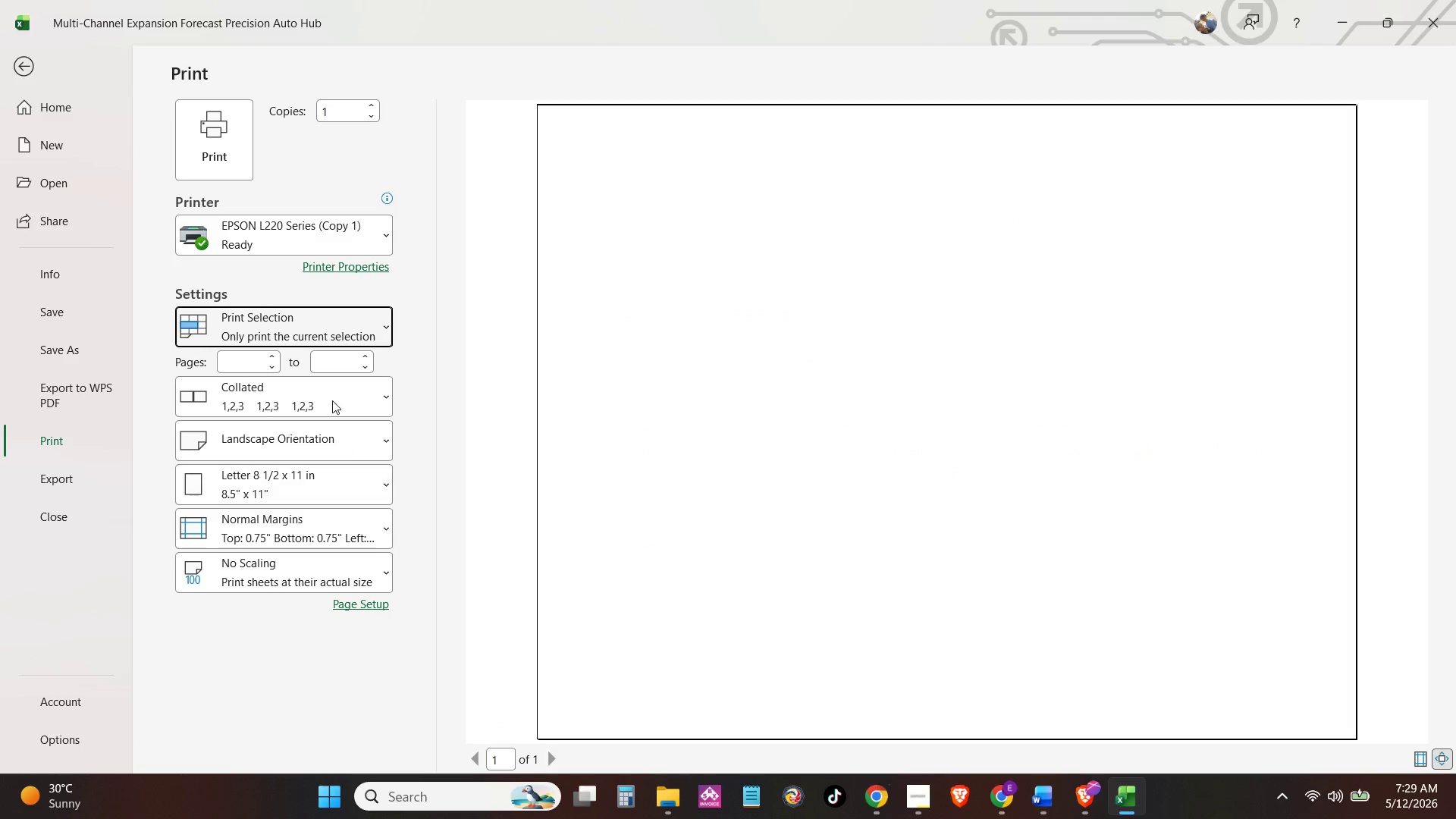 
left_click([348, 328])
 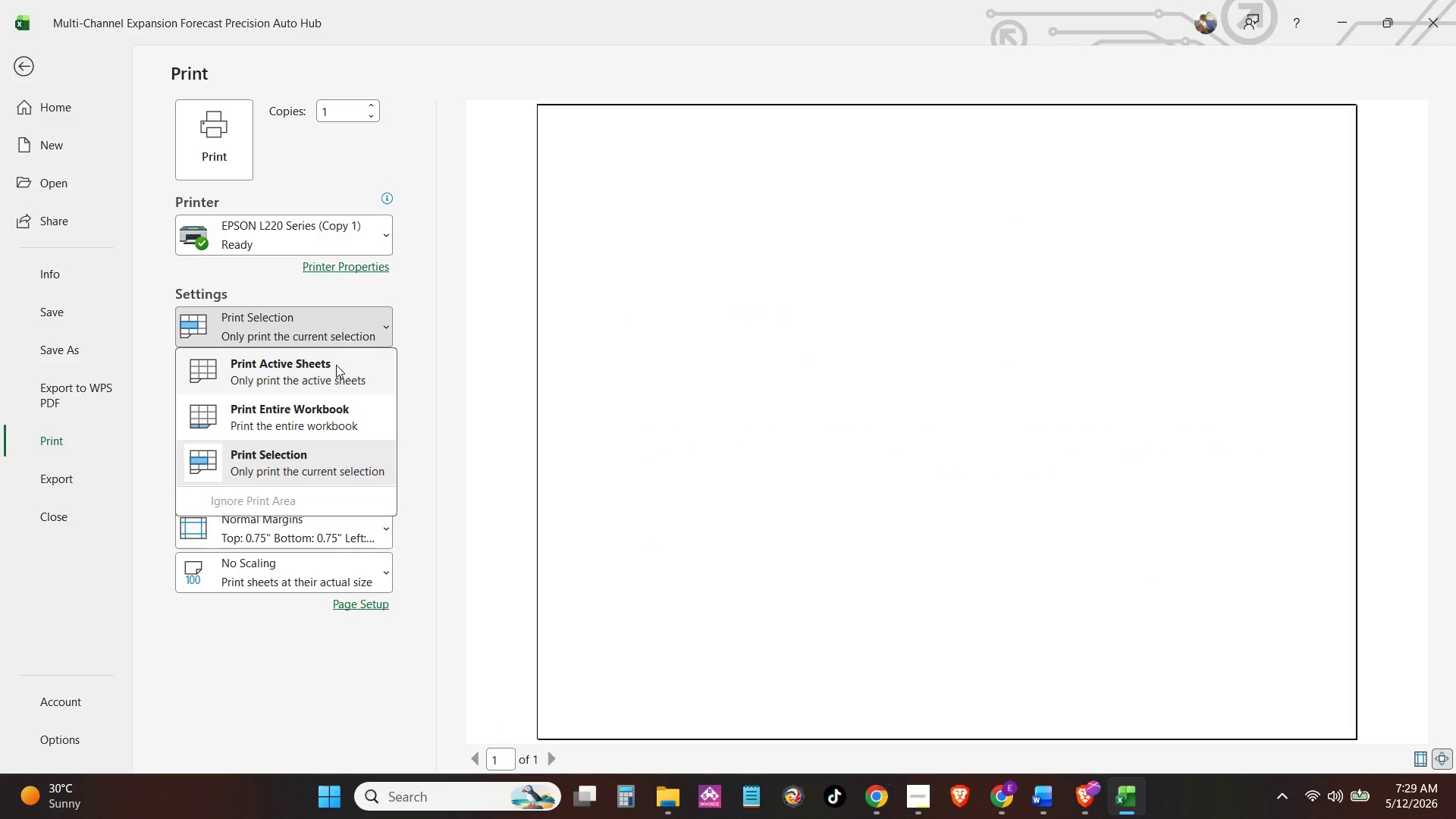 
left_click([334, 372])
 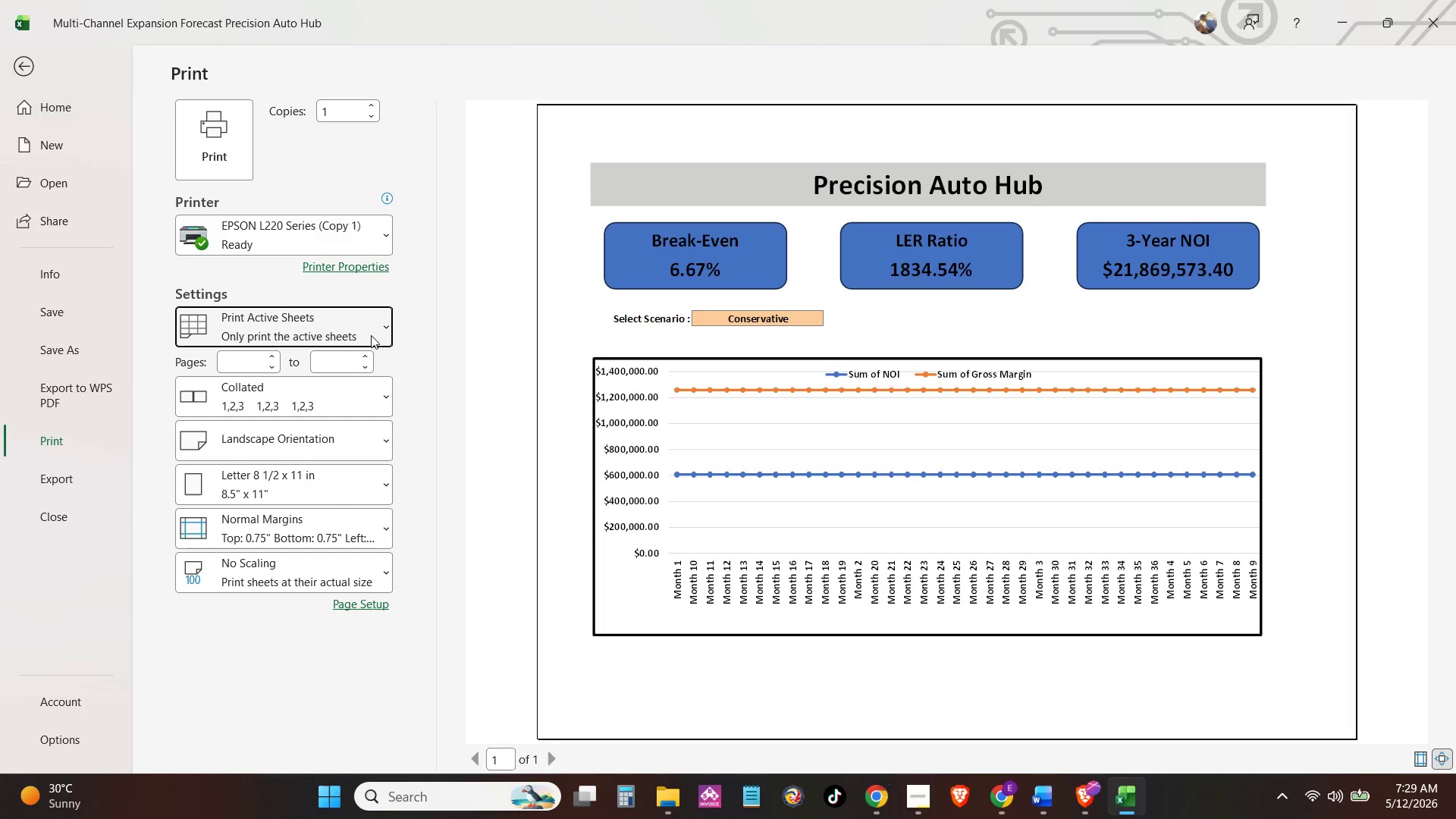 
left_click([375, 333])
 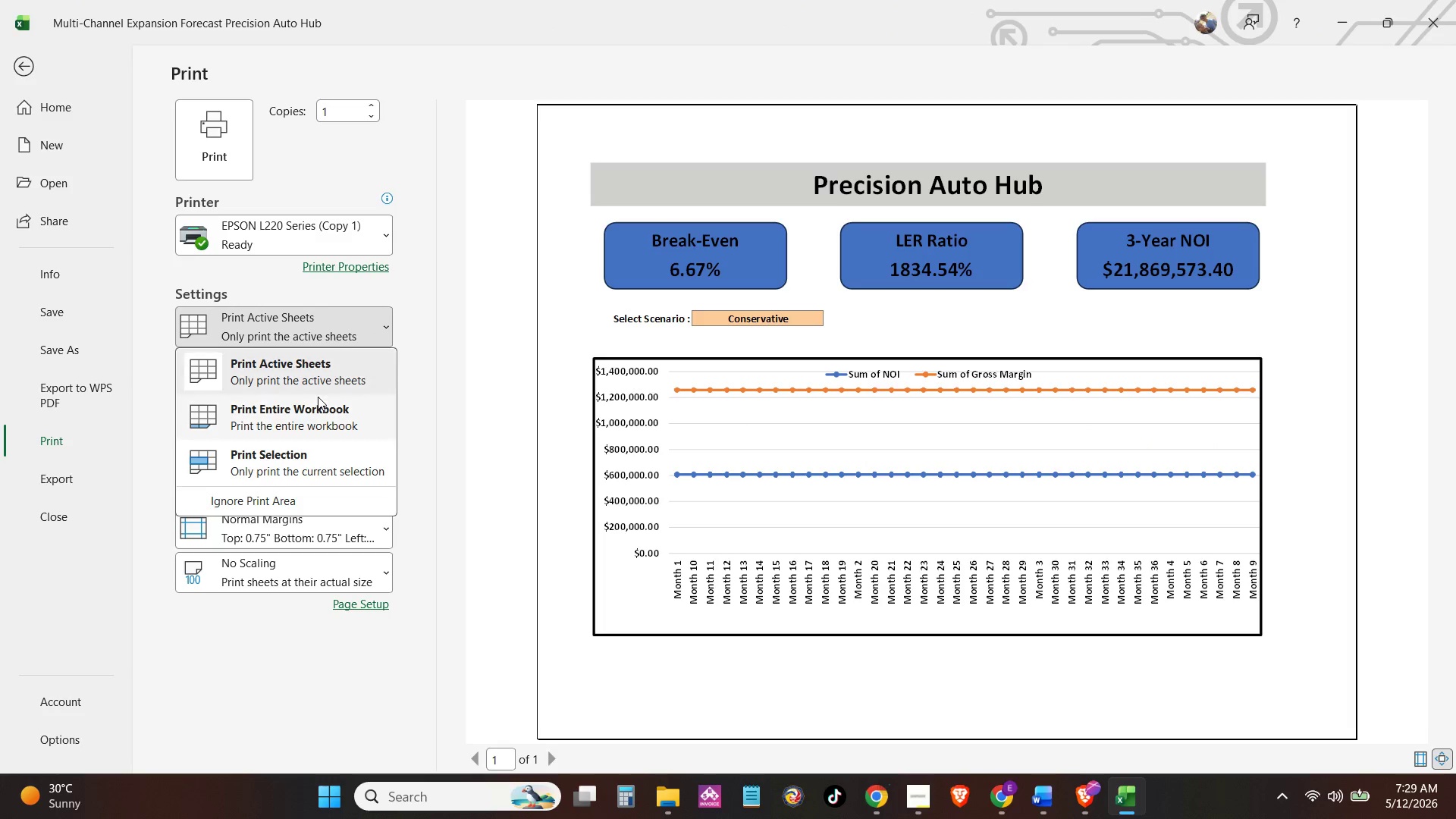 
left_click([318, 403])
 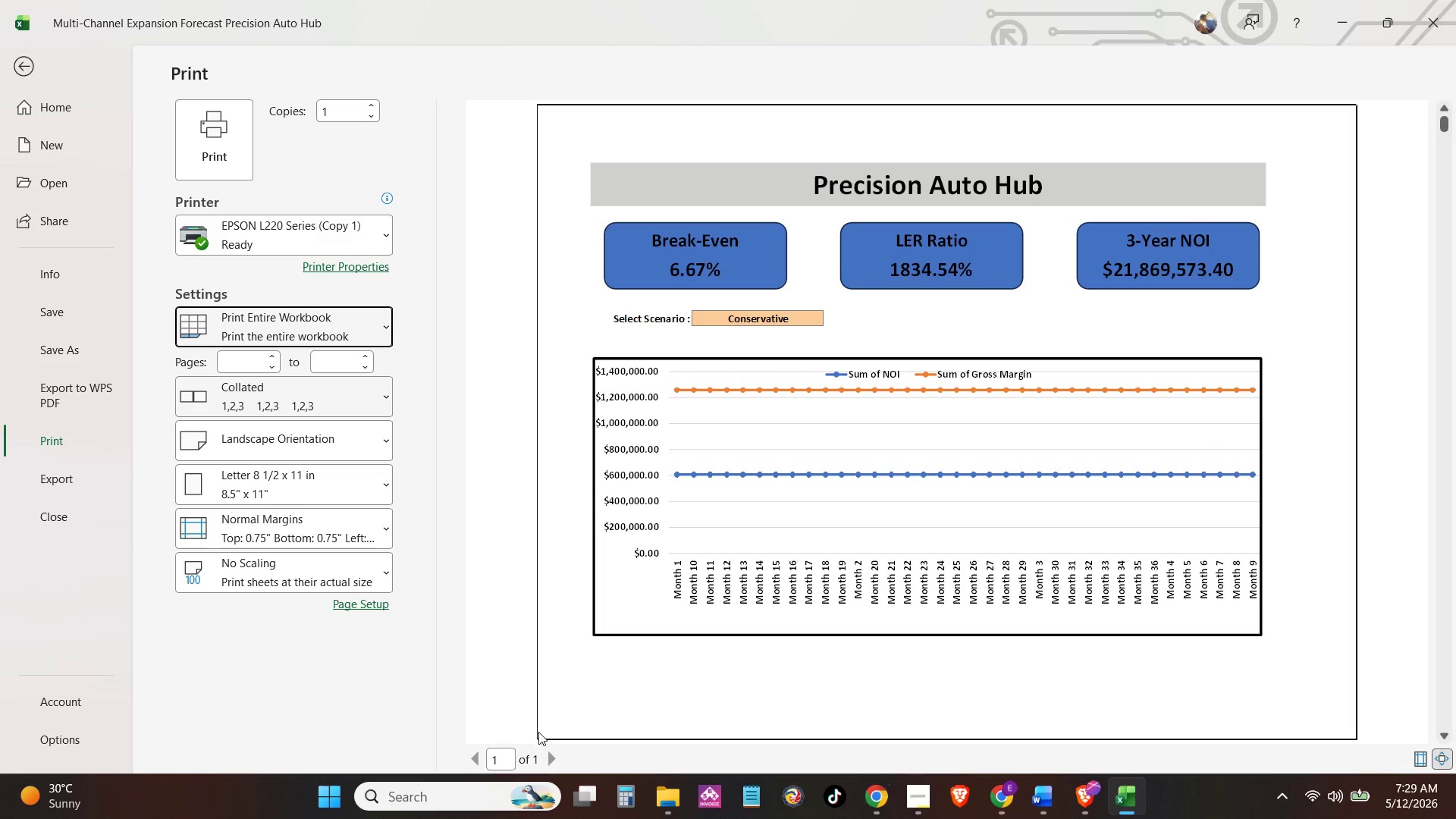 
left_click([555, 761])
 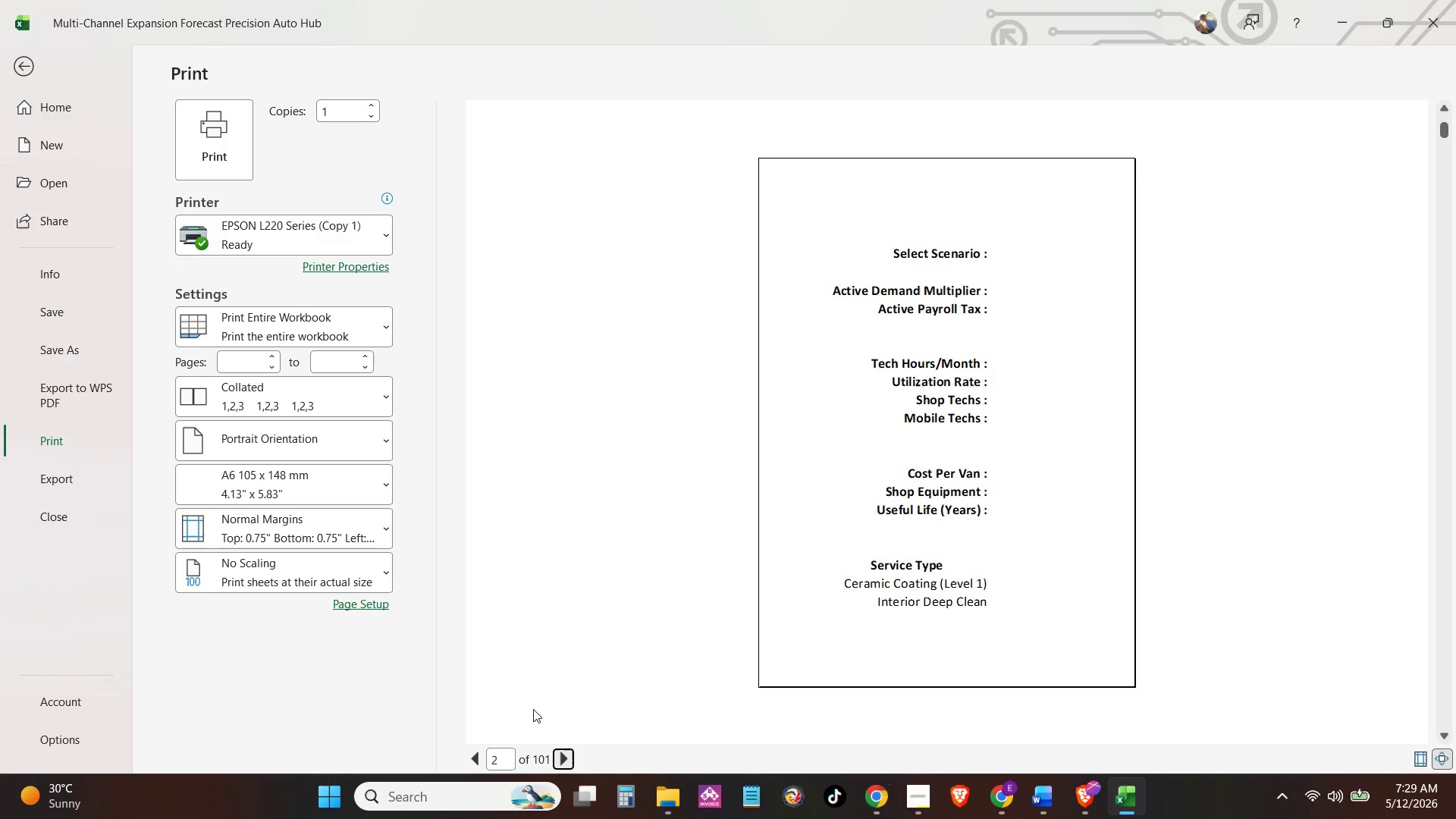 
left_click([351, 485])
 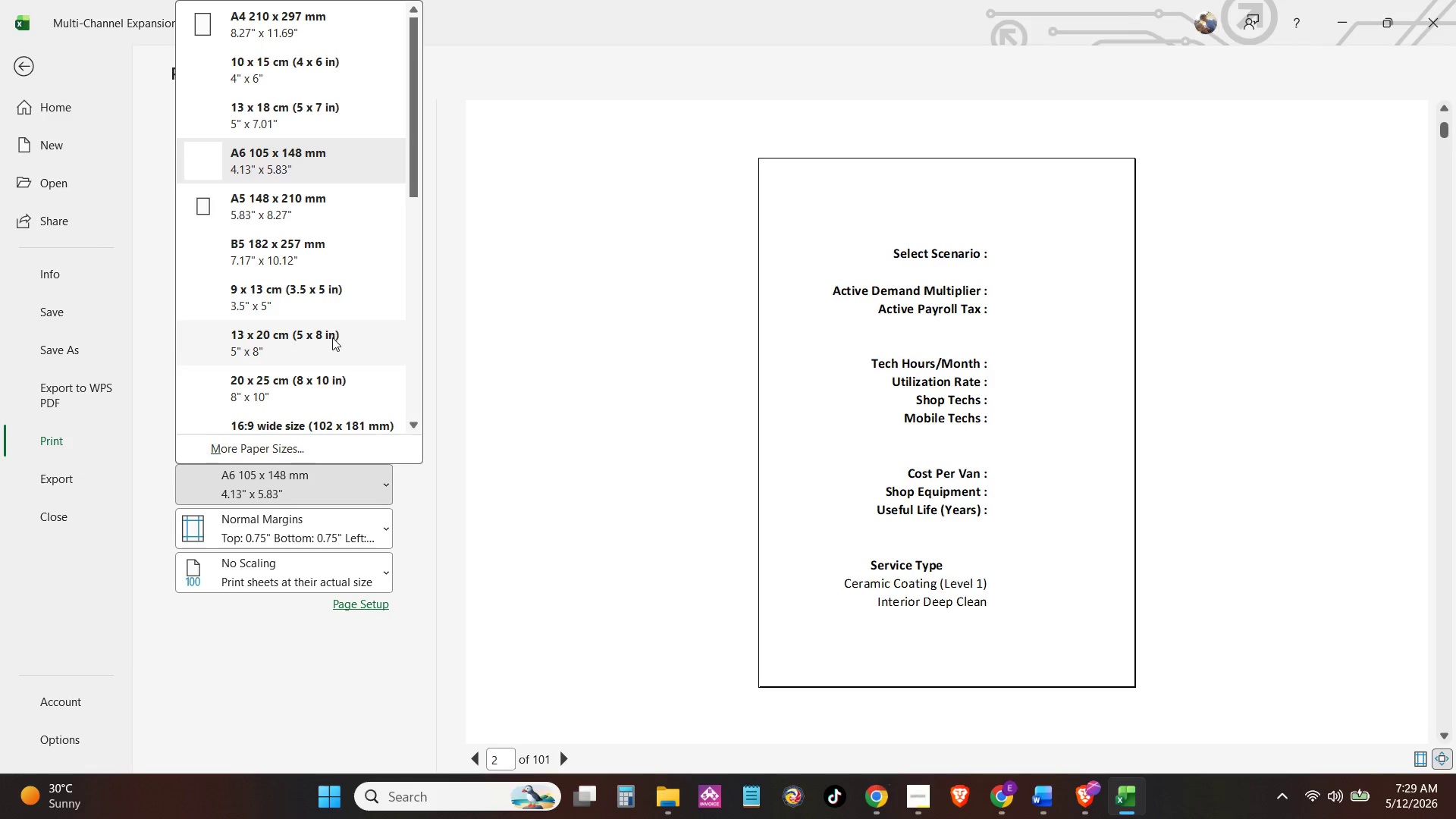 
left_click([655, 643])
 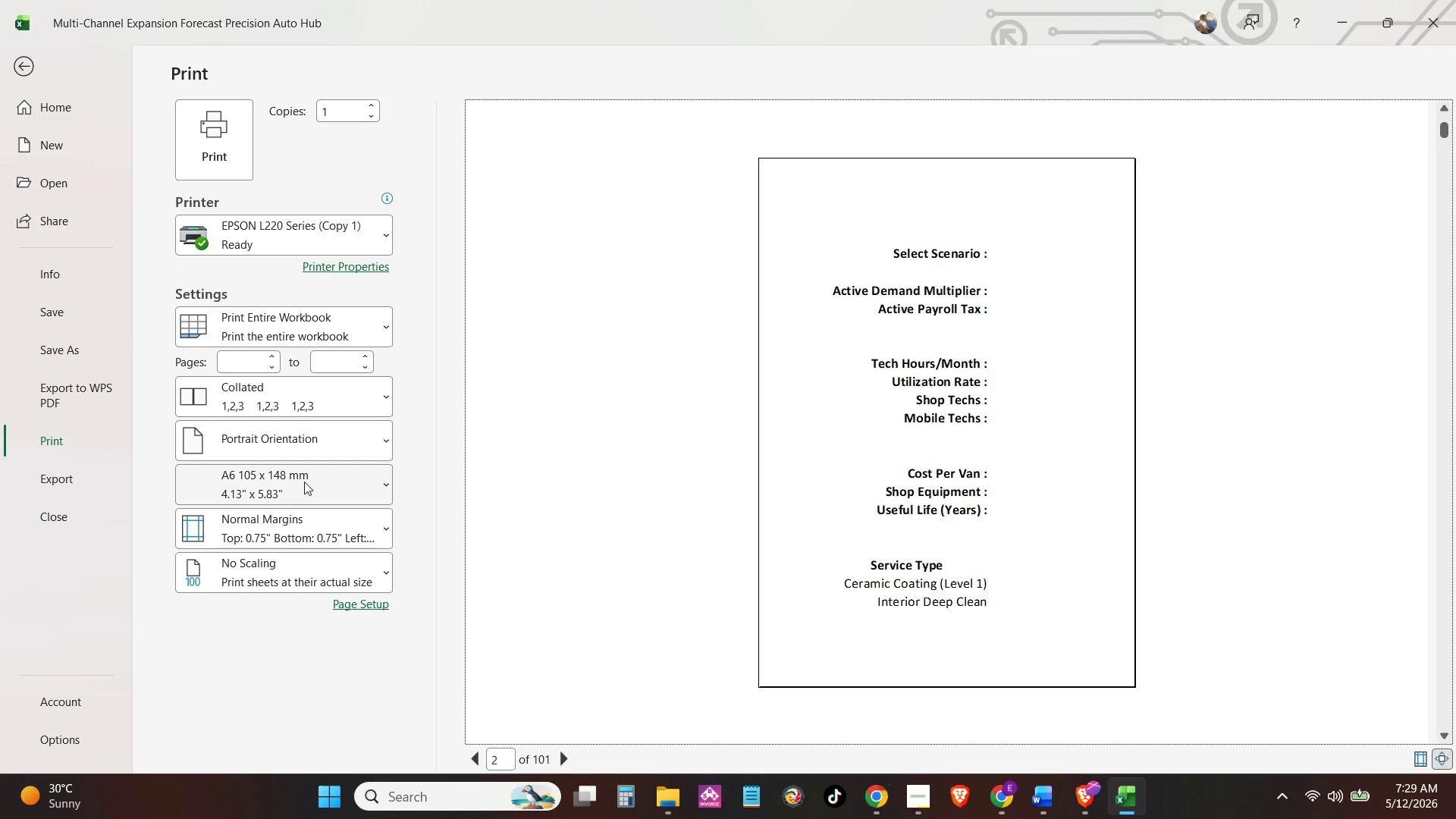 
left_click([307, 479])
 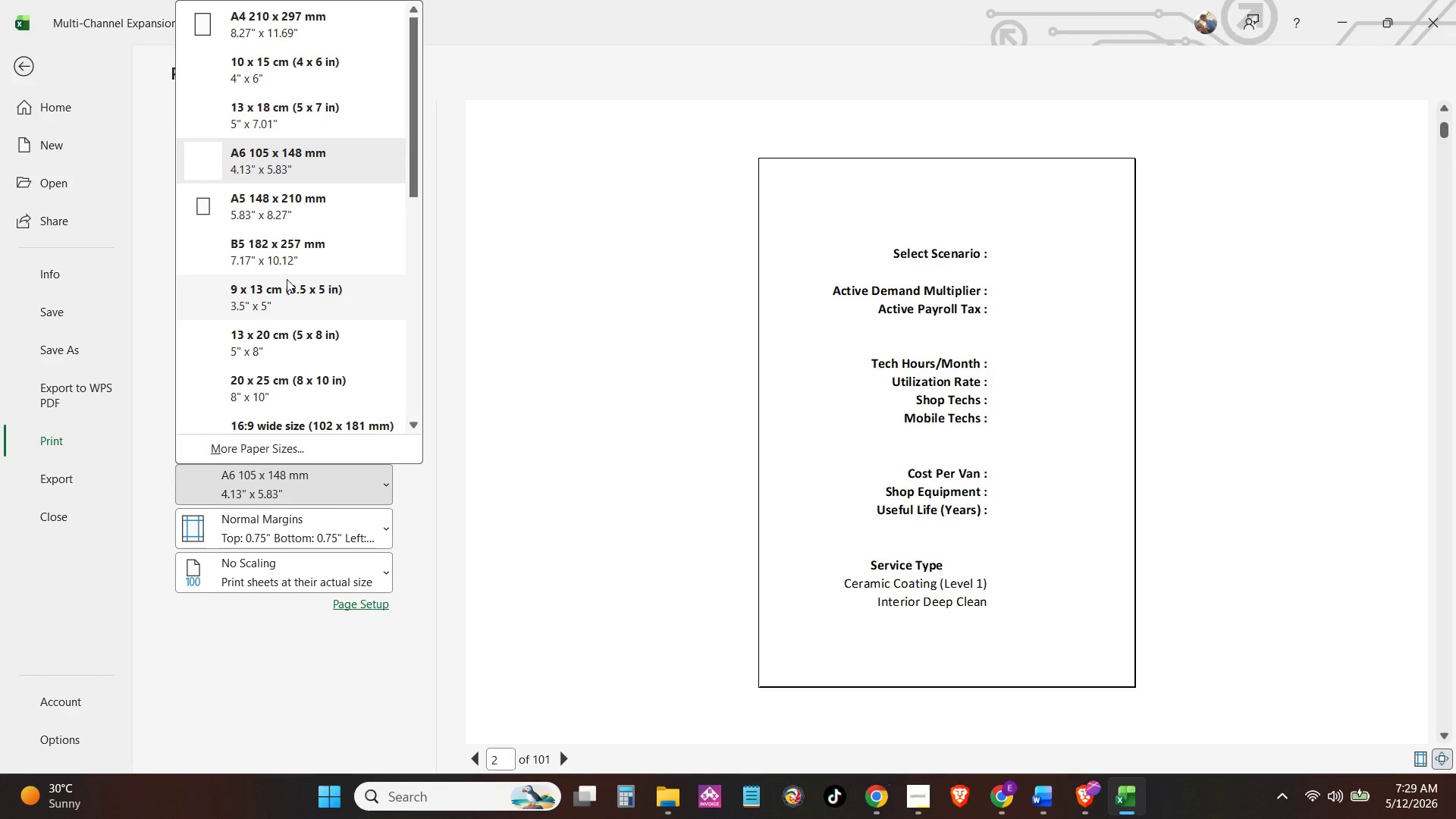 
scroll: coordinate [284, 283], scroll_direction: down, amount: 3.0
 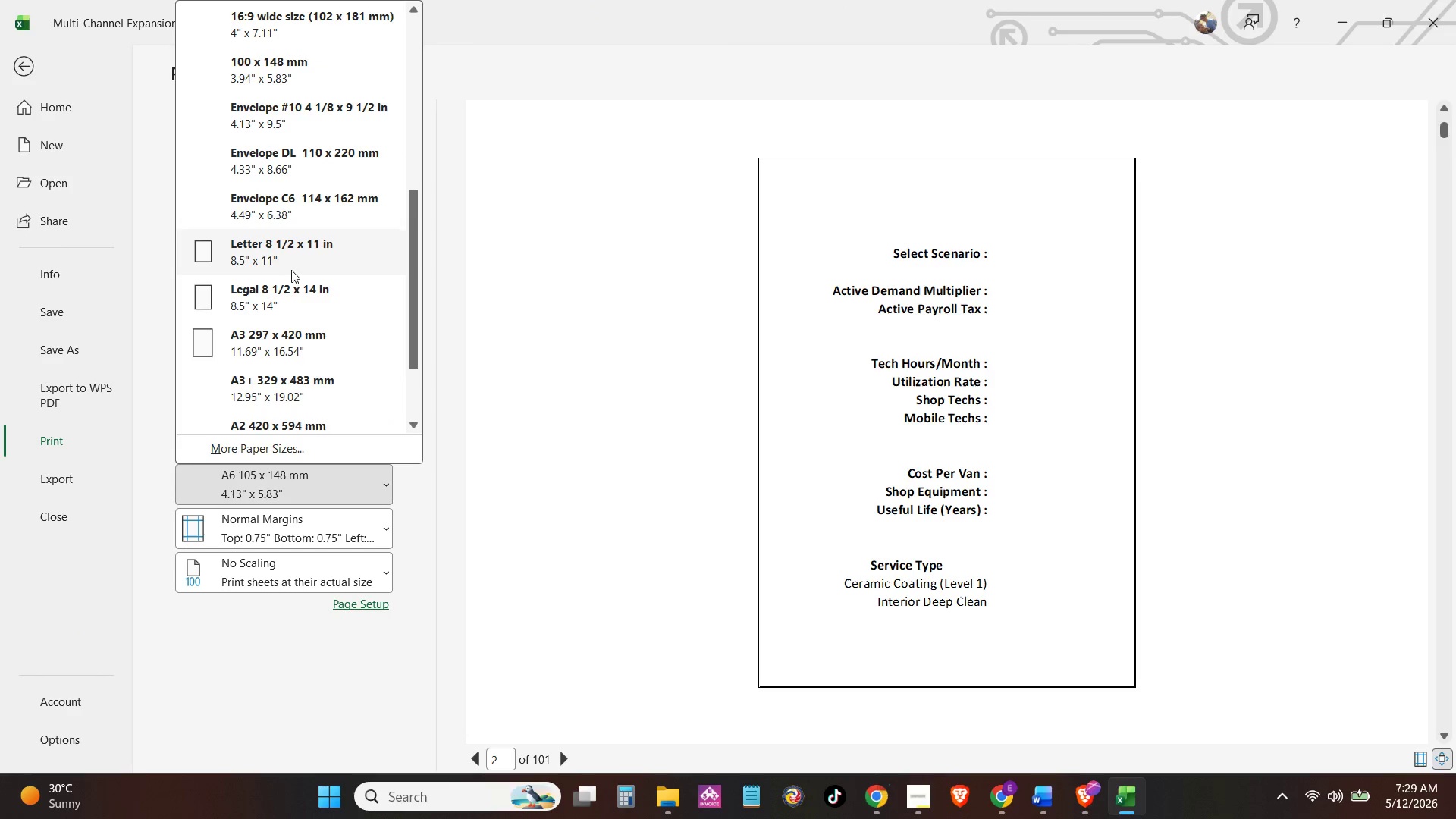 
left_click([295, 259])
 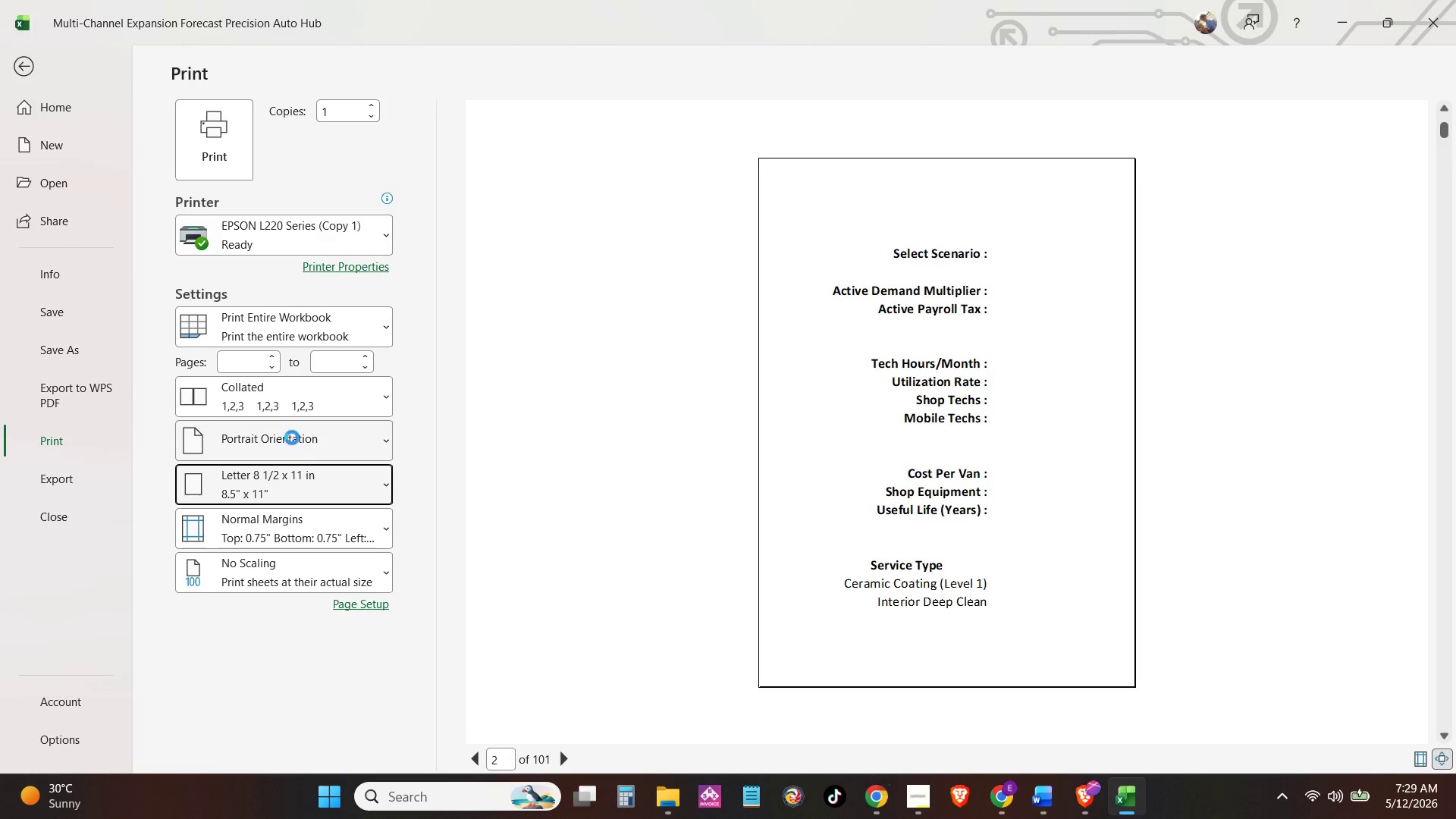 
left_click([298, 442])
 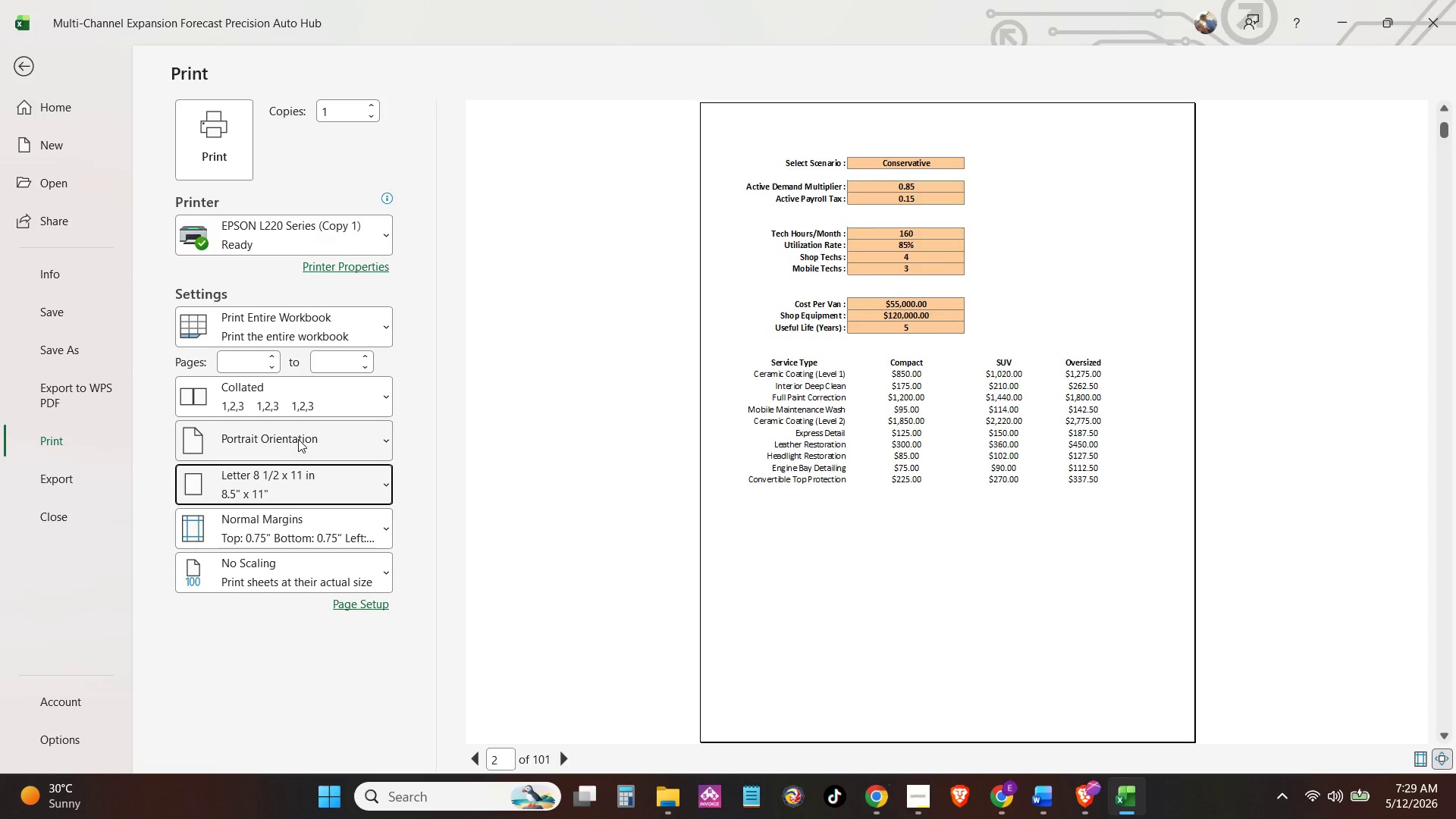 
left_click([298, 439])
 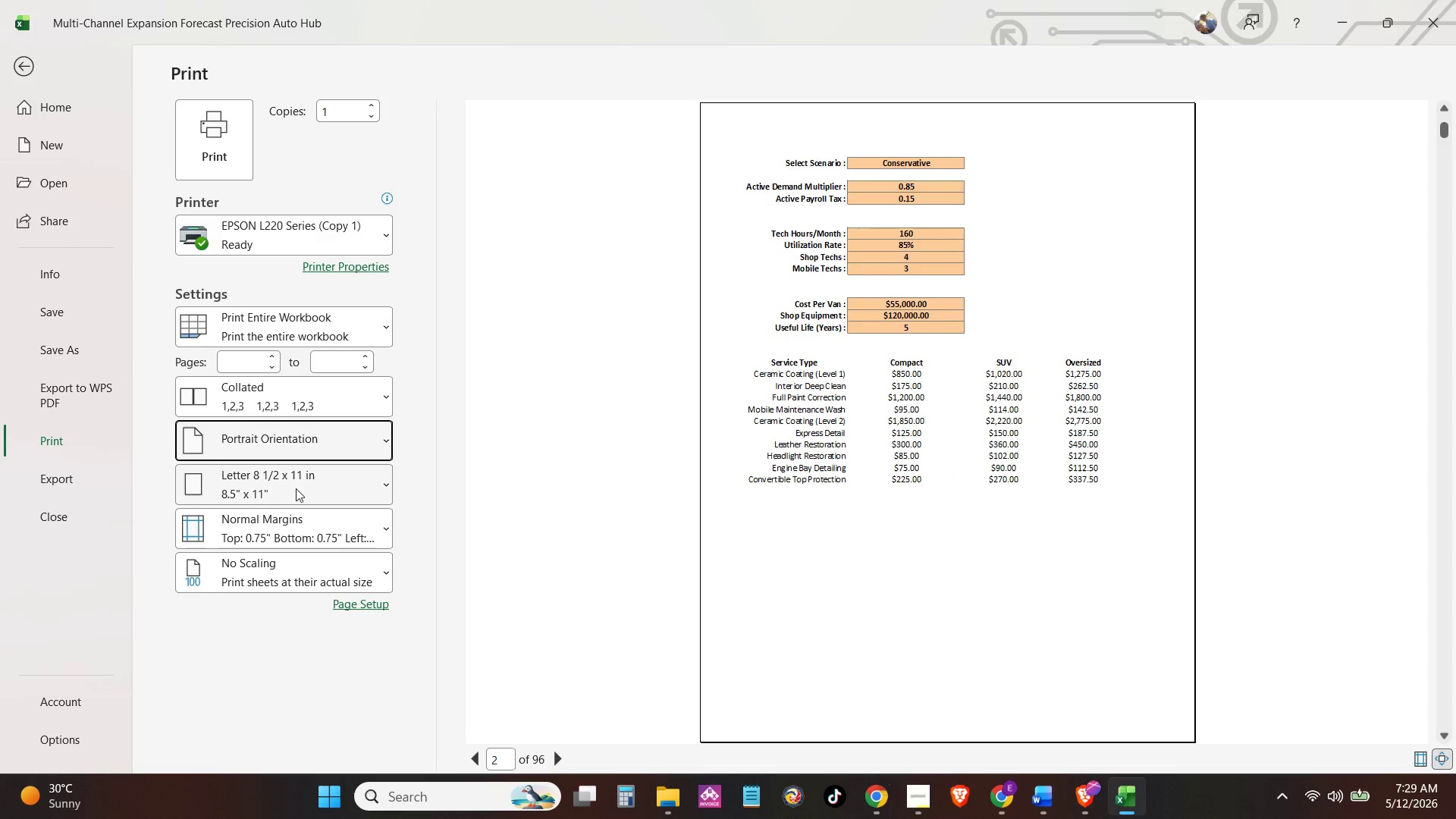 
left_click([309, 451])
 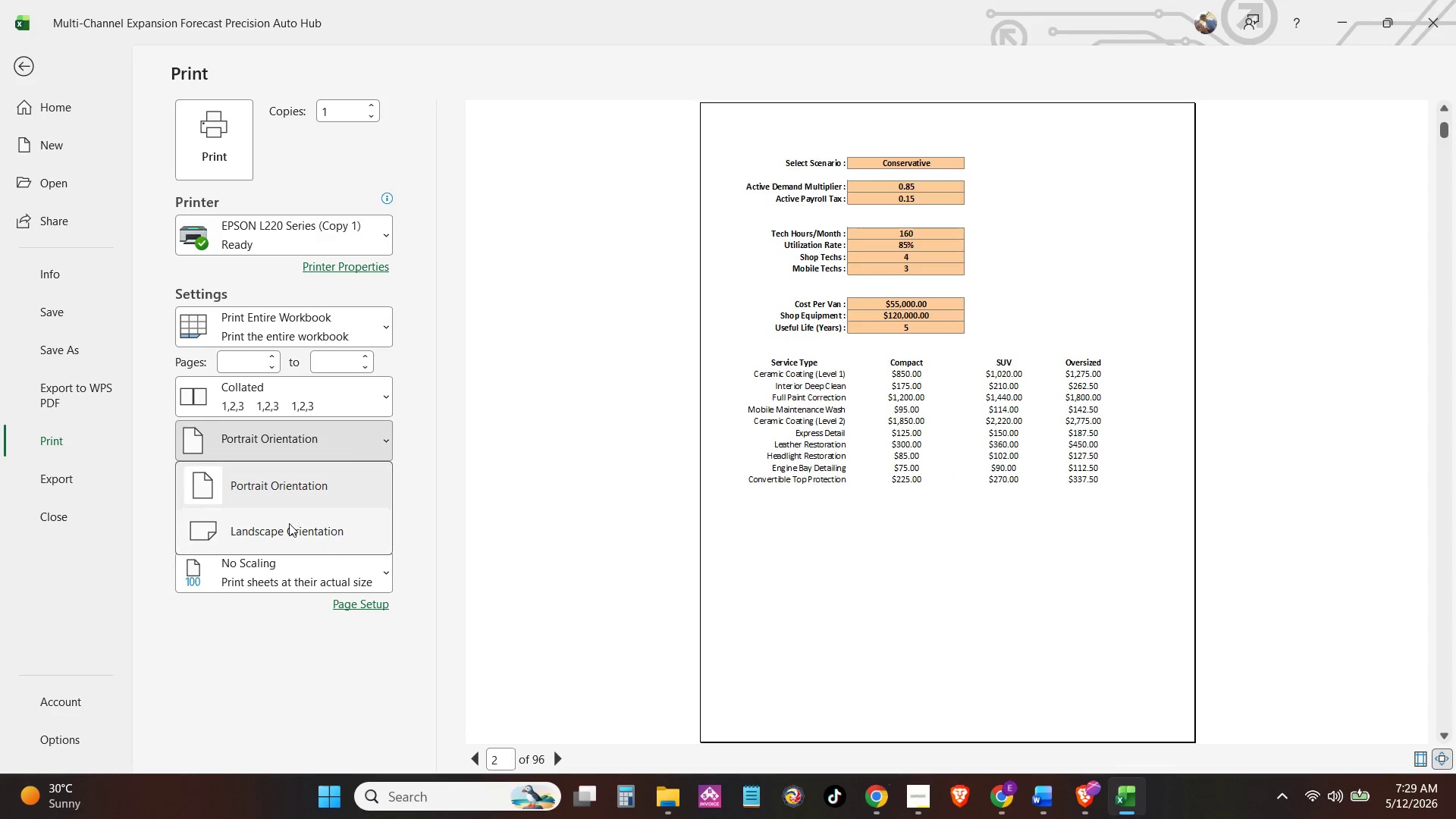 
left_click([289, 523])
 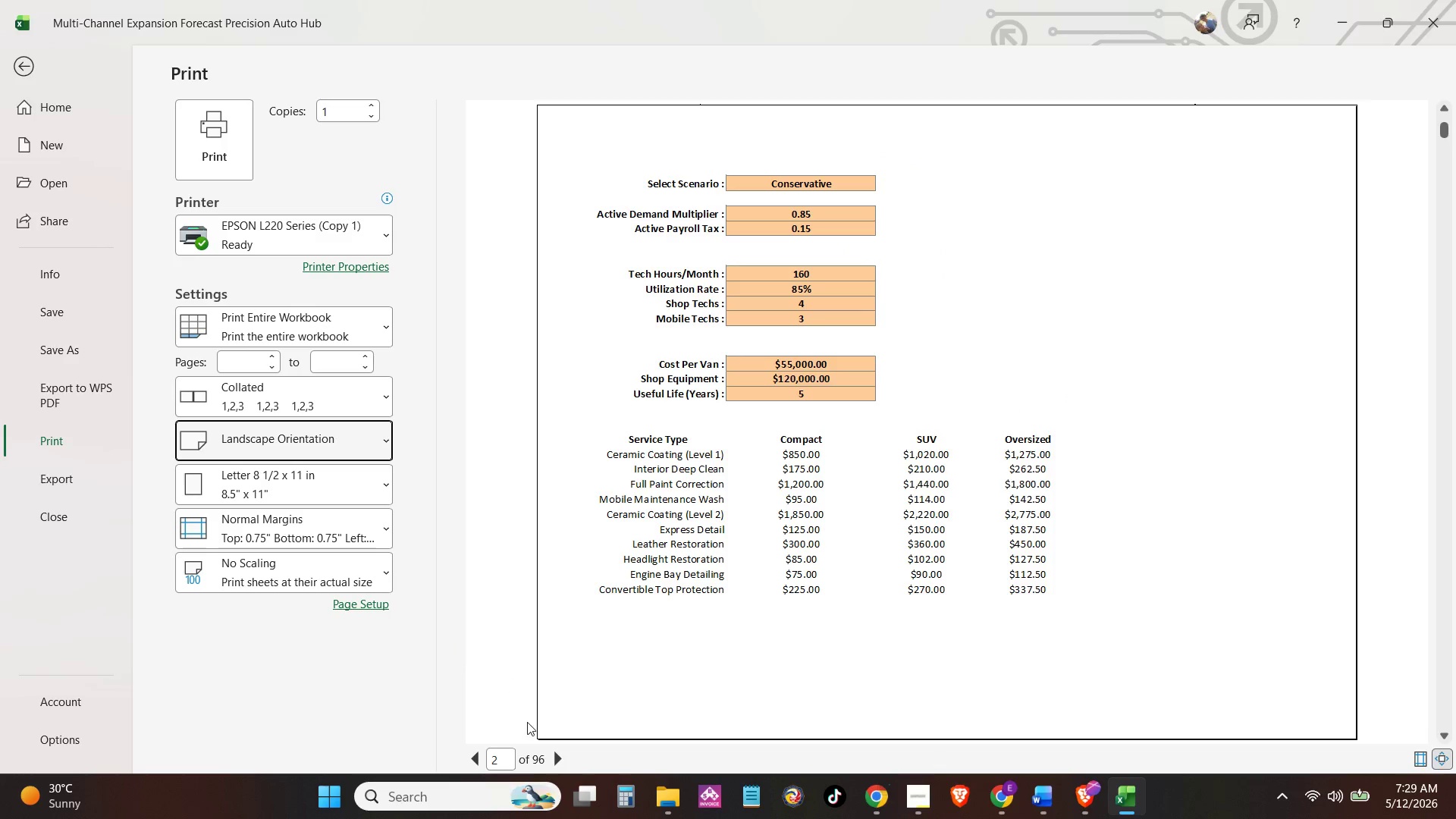 
left_click([564, 762])
 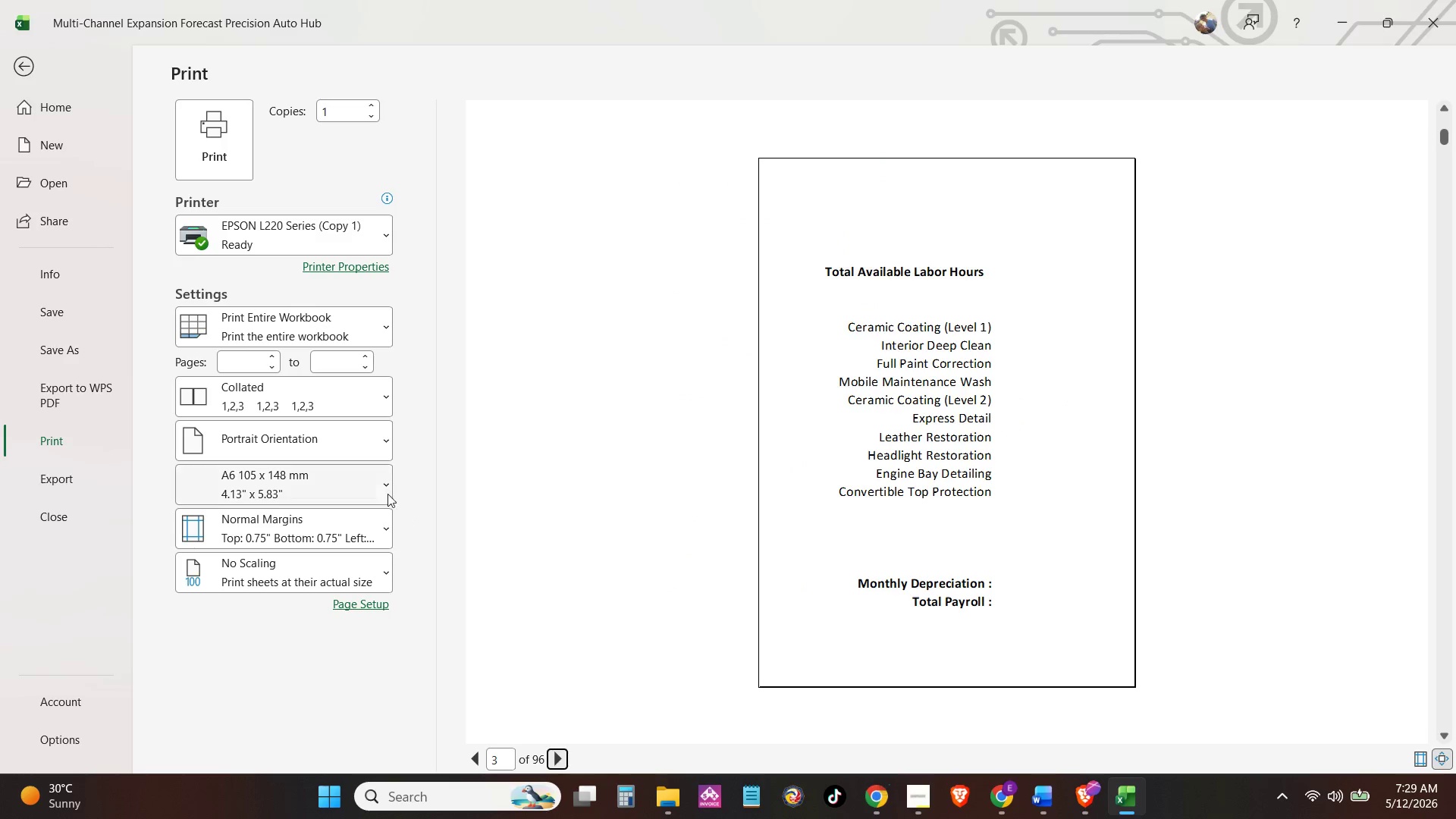 
left_click([350, 451])
 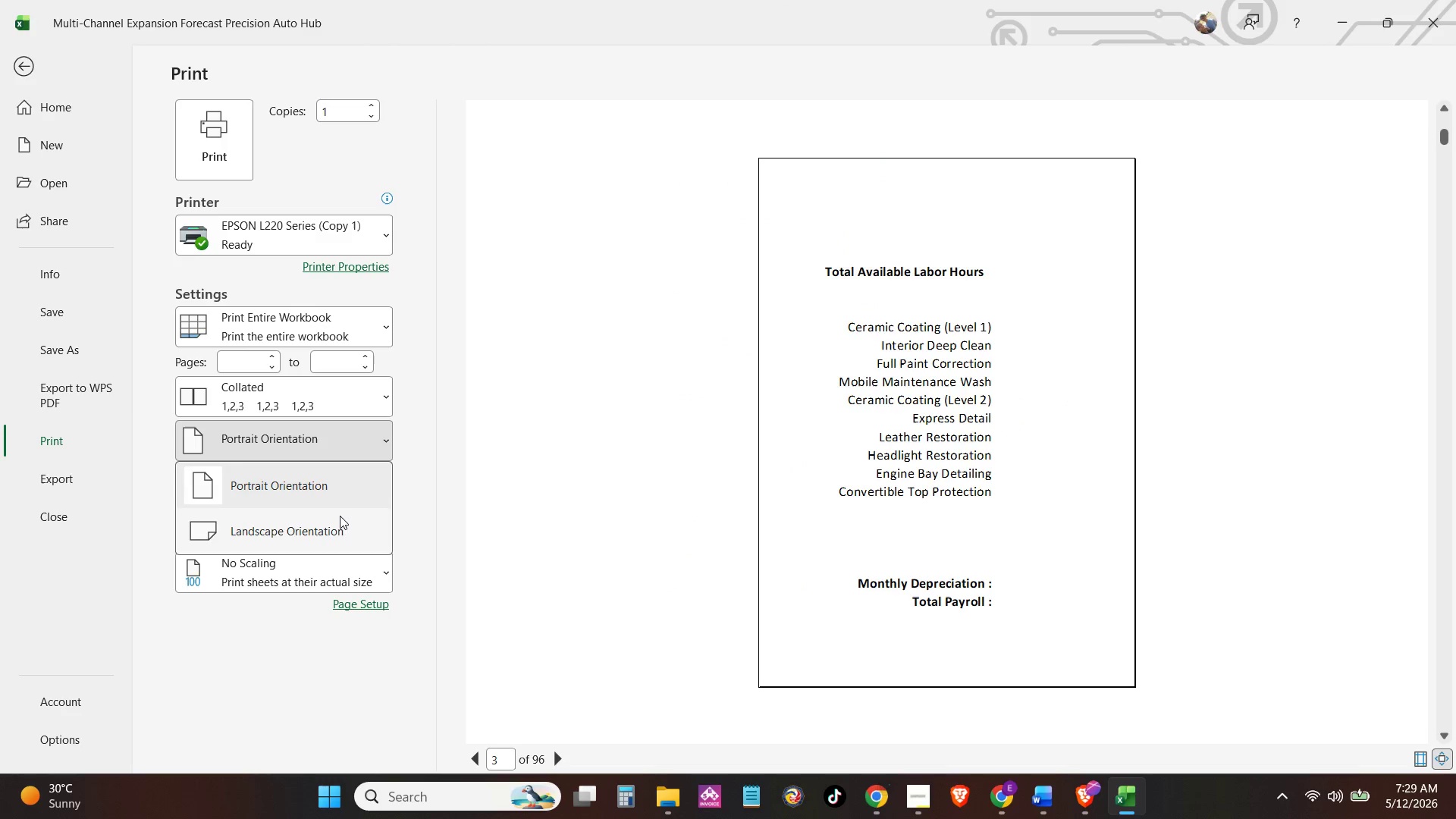 
left_click([340, 534])
 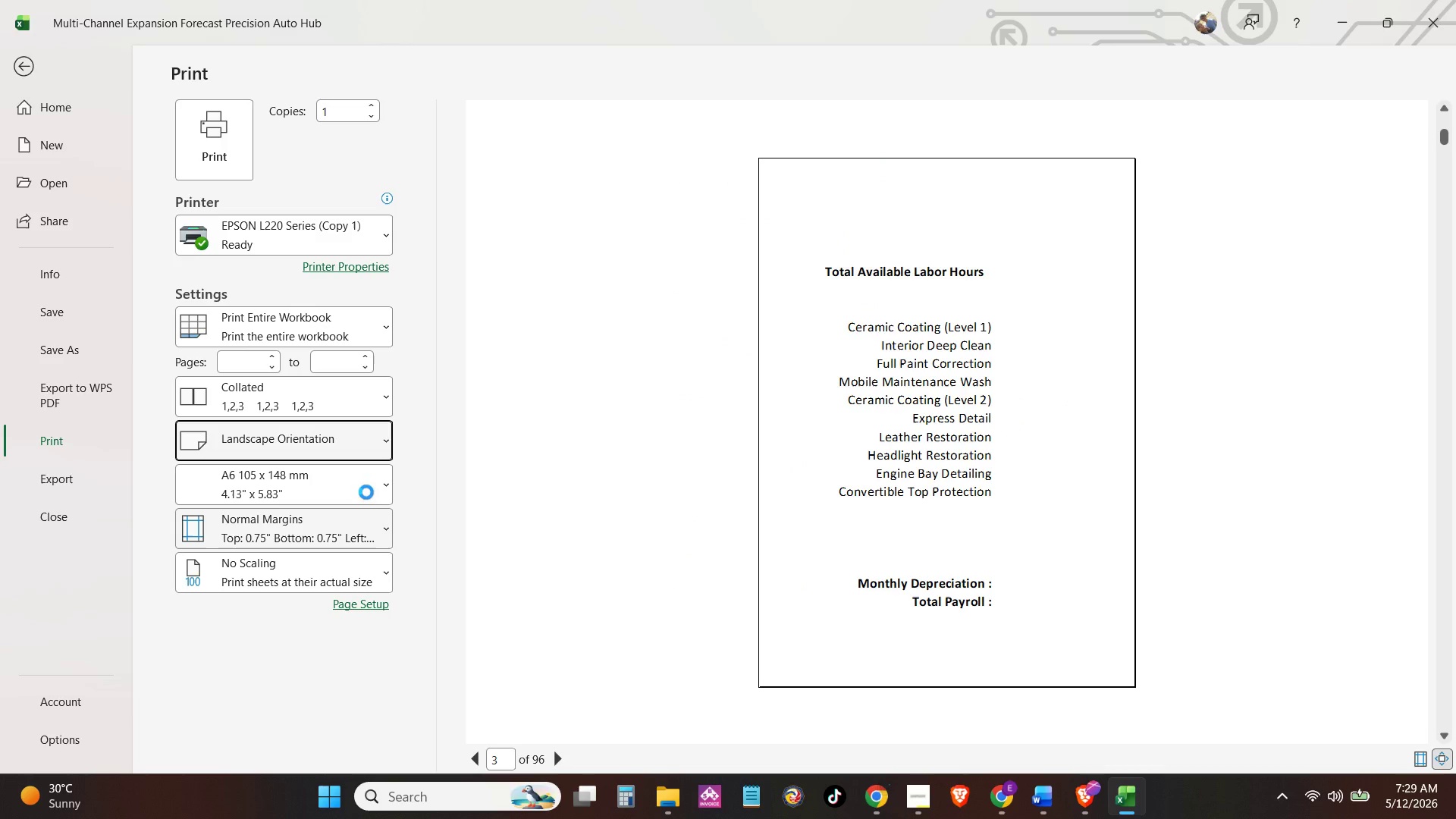 
left_click([366, 492])
 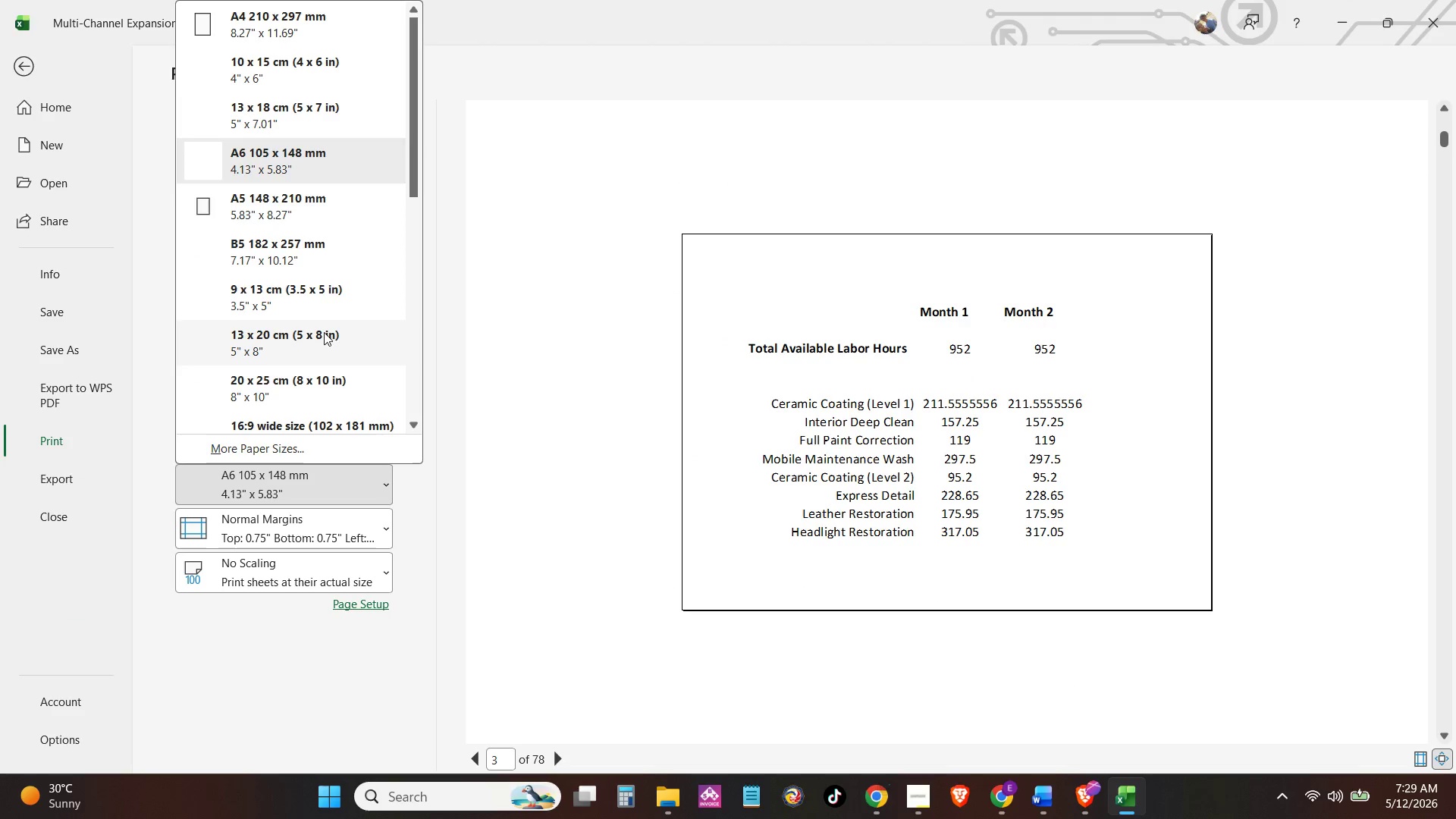 
scroll: coordinate [324, 341], scroll_direction: down, amount: 2.0
 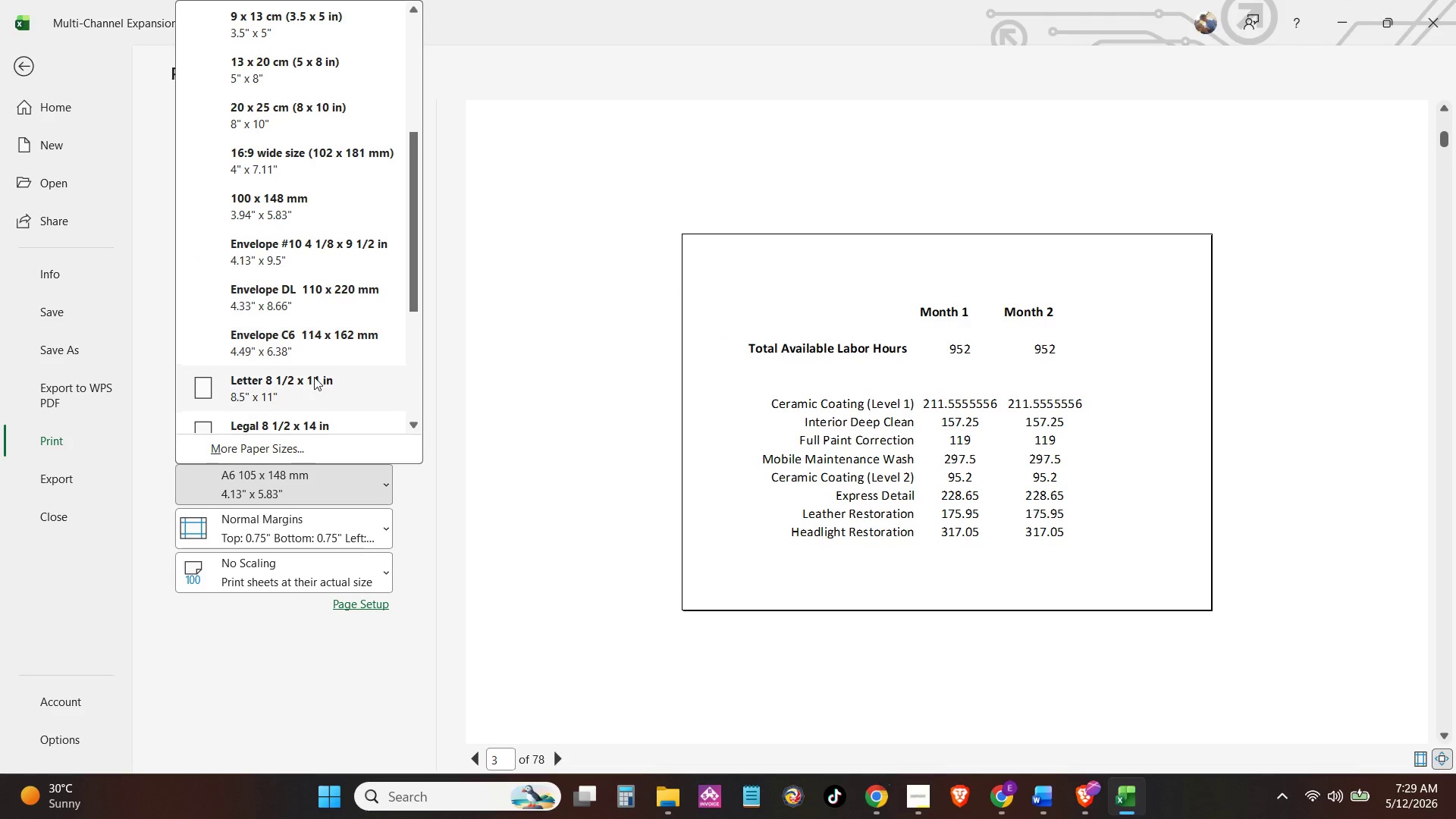 
left_click([314, 380])
 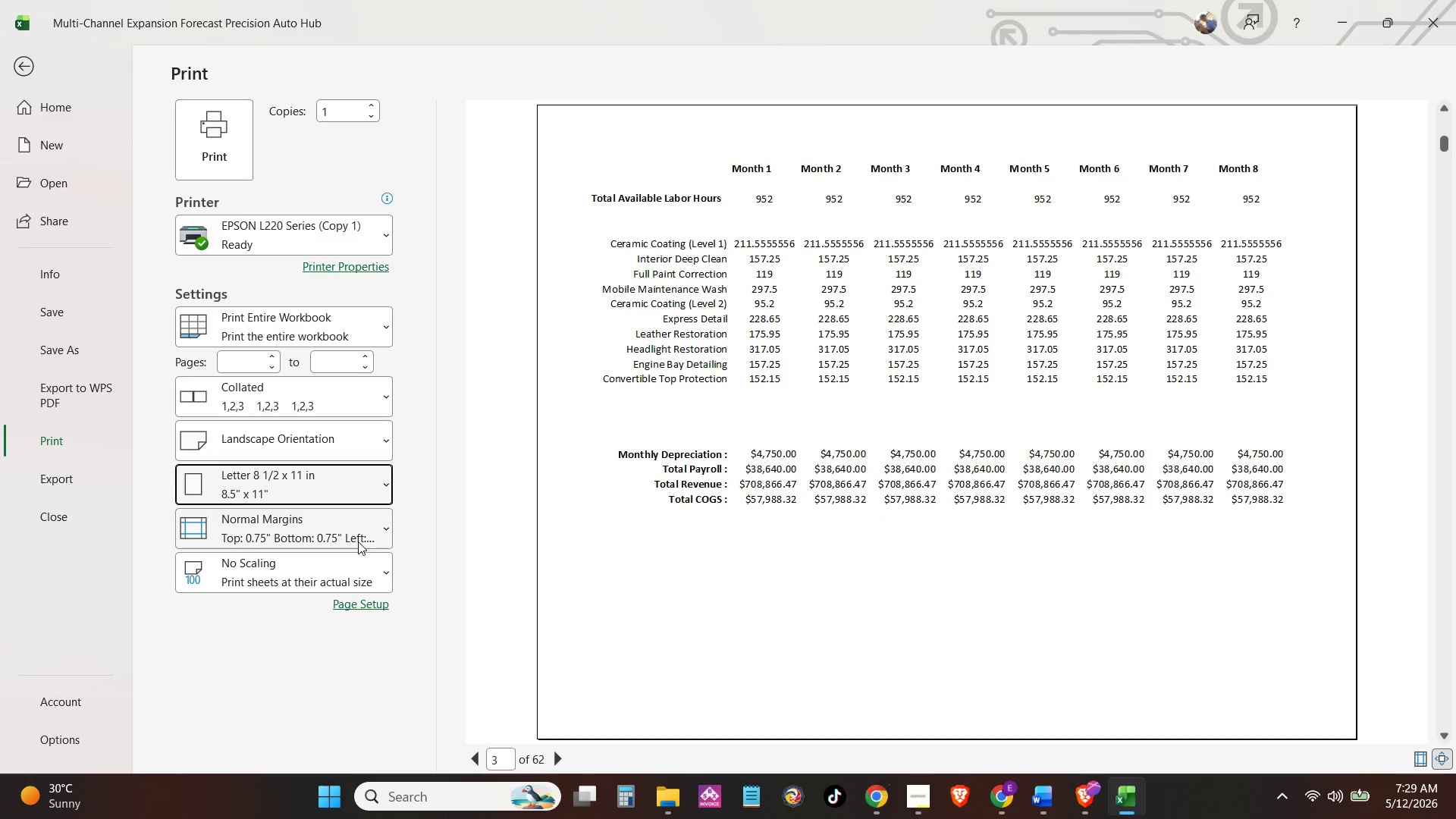 
left_click([362, 569])
 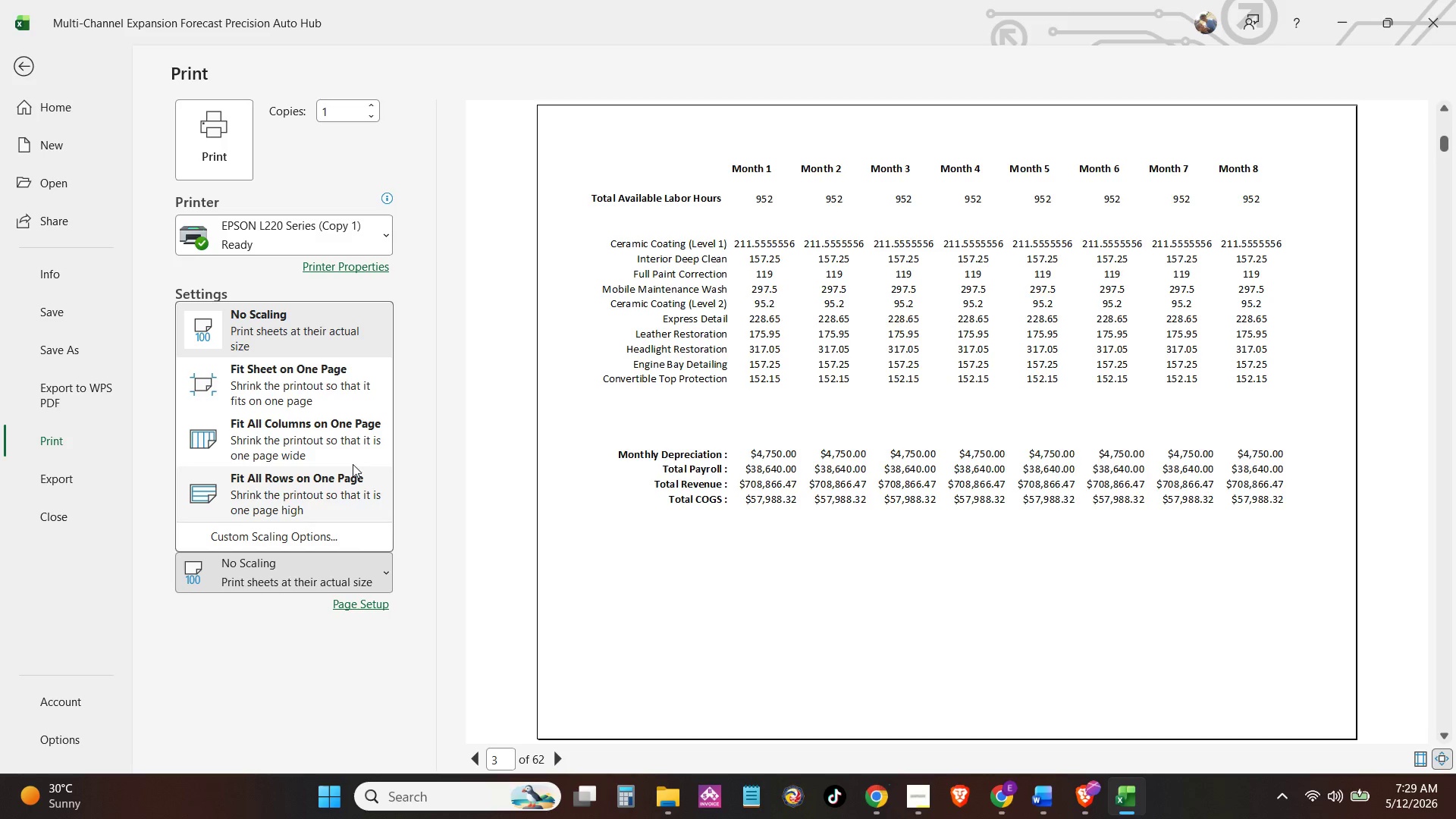 
left_click([353, 443])
 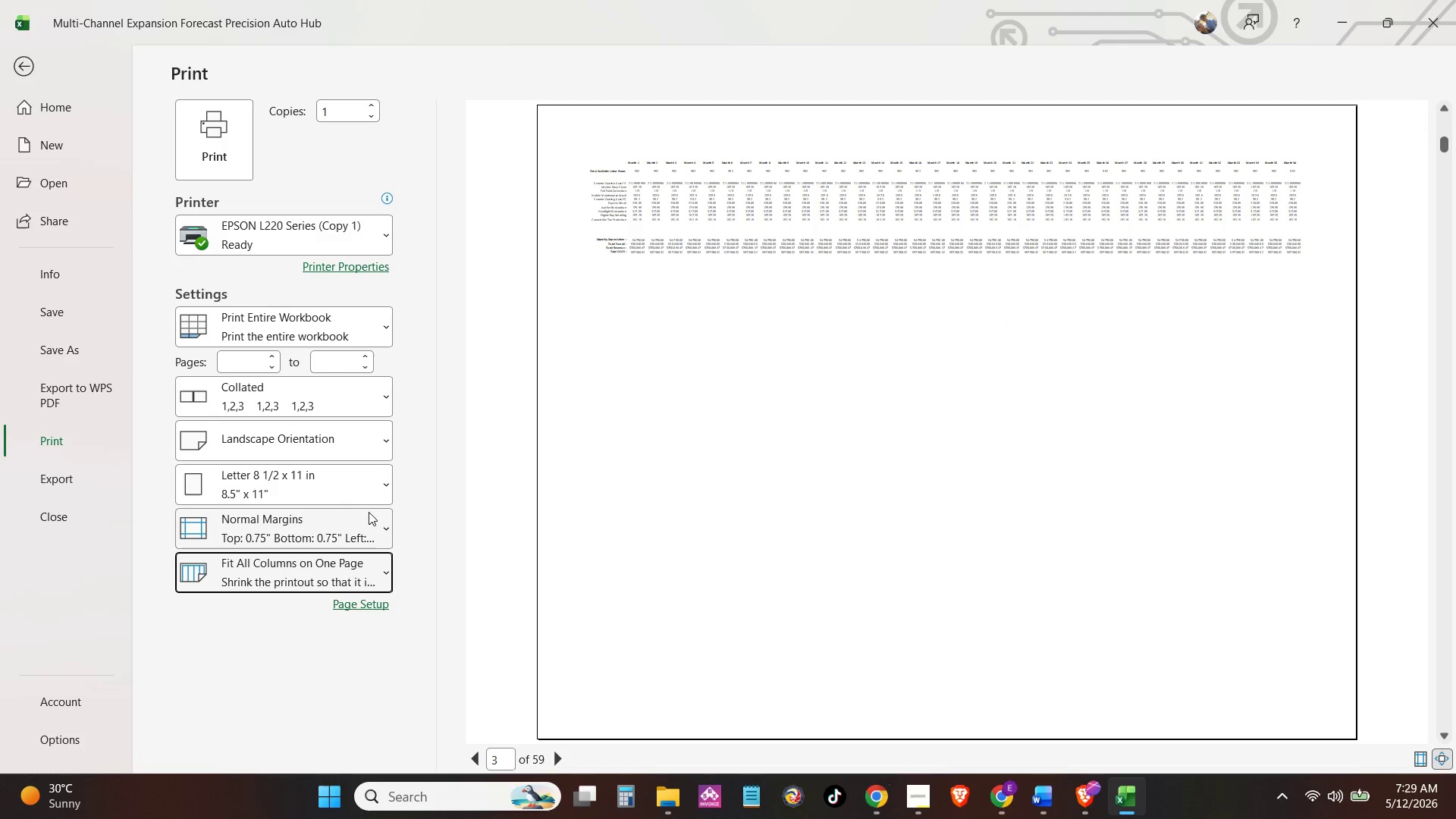 
left_click([361, 581])
 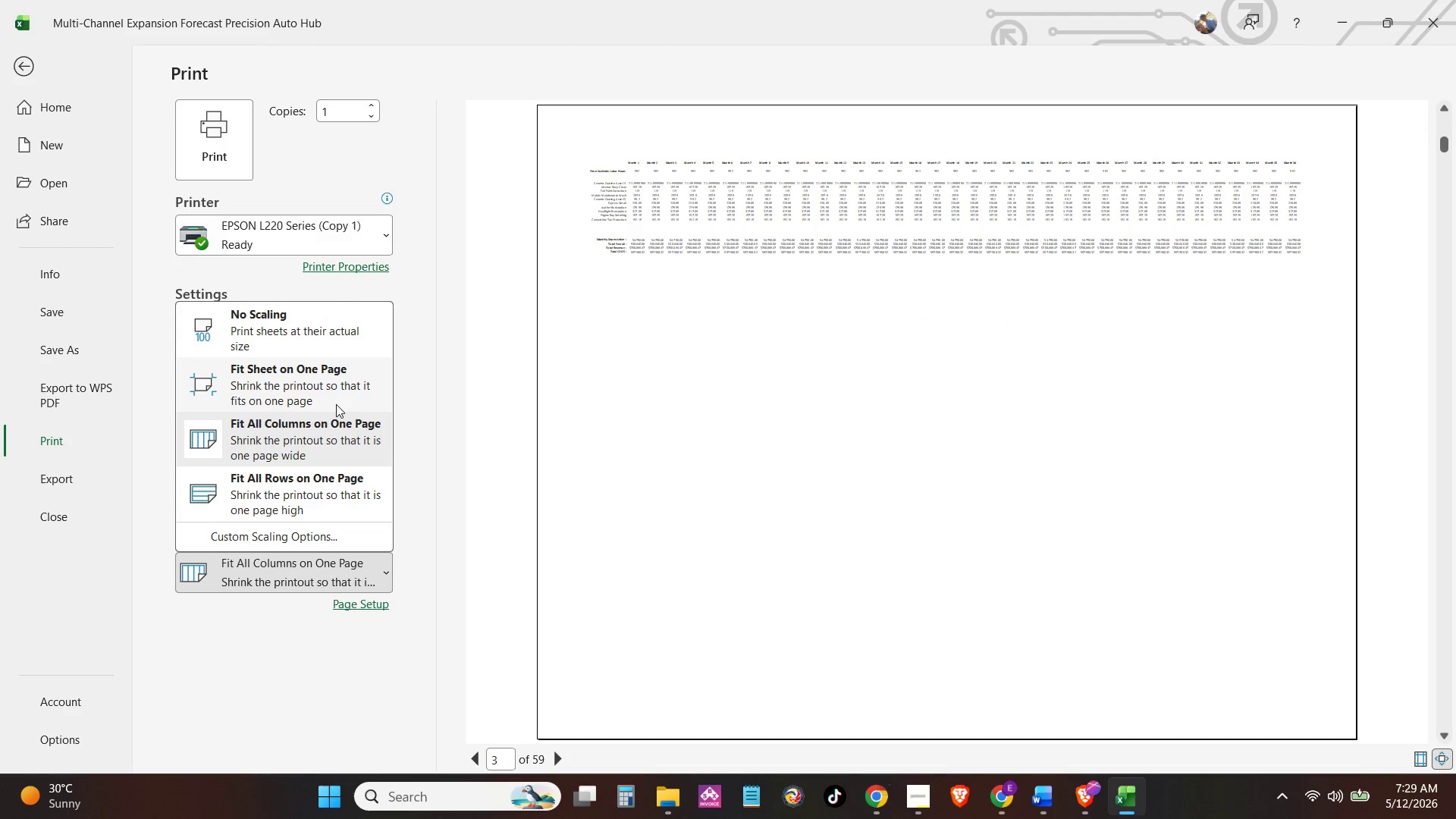 
left_click([335, 399])
 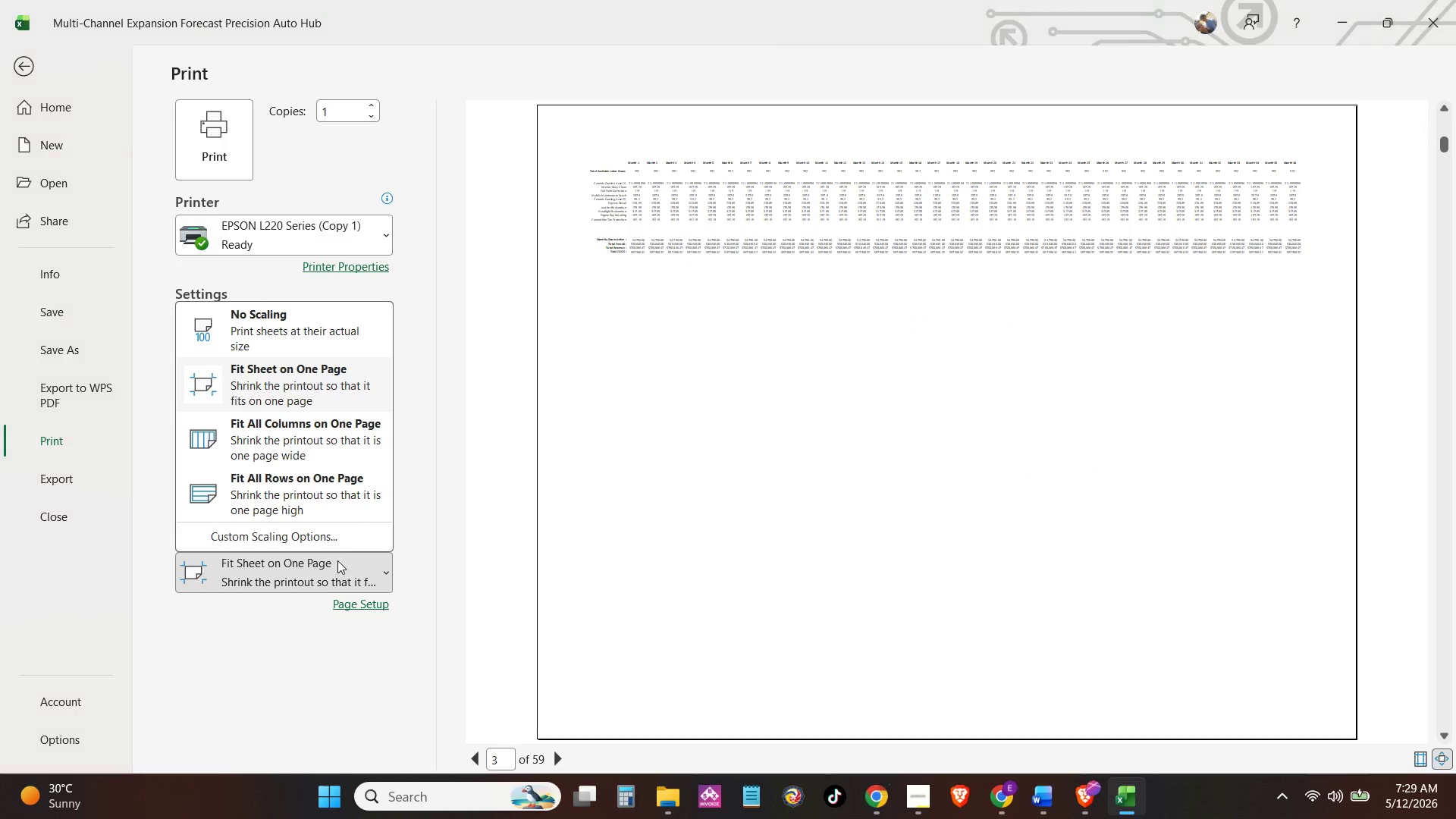 
left_click([322, 318])
 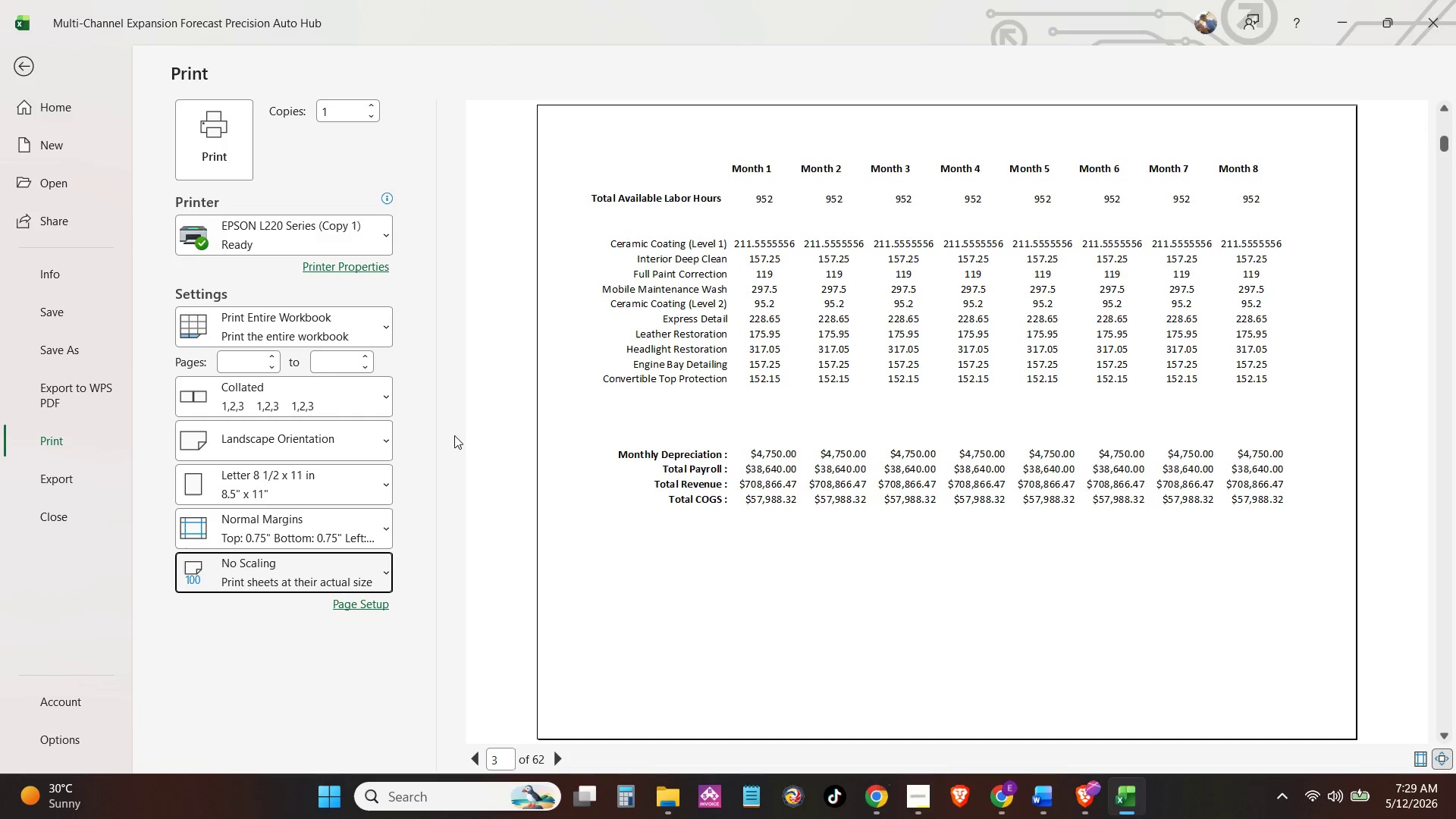 
scroll: coordinate [573, 644], scroll_direction: down, amount: 12.0
 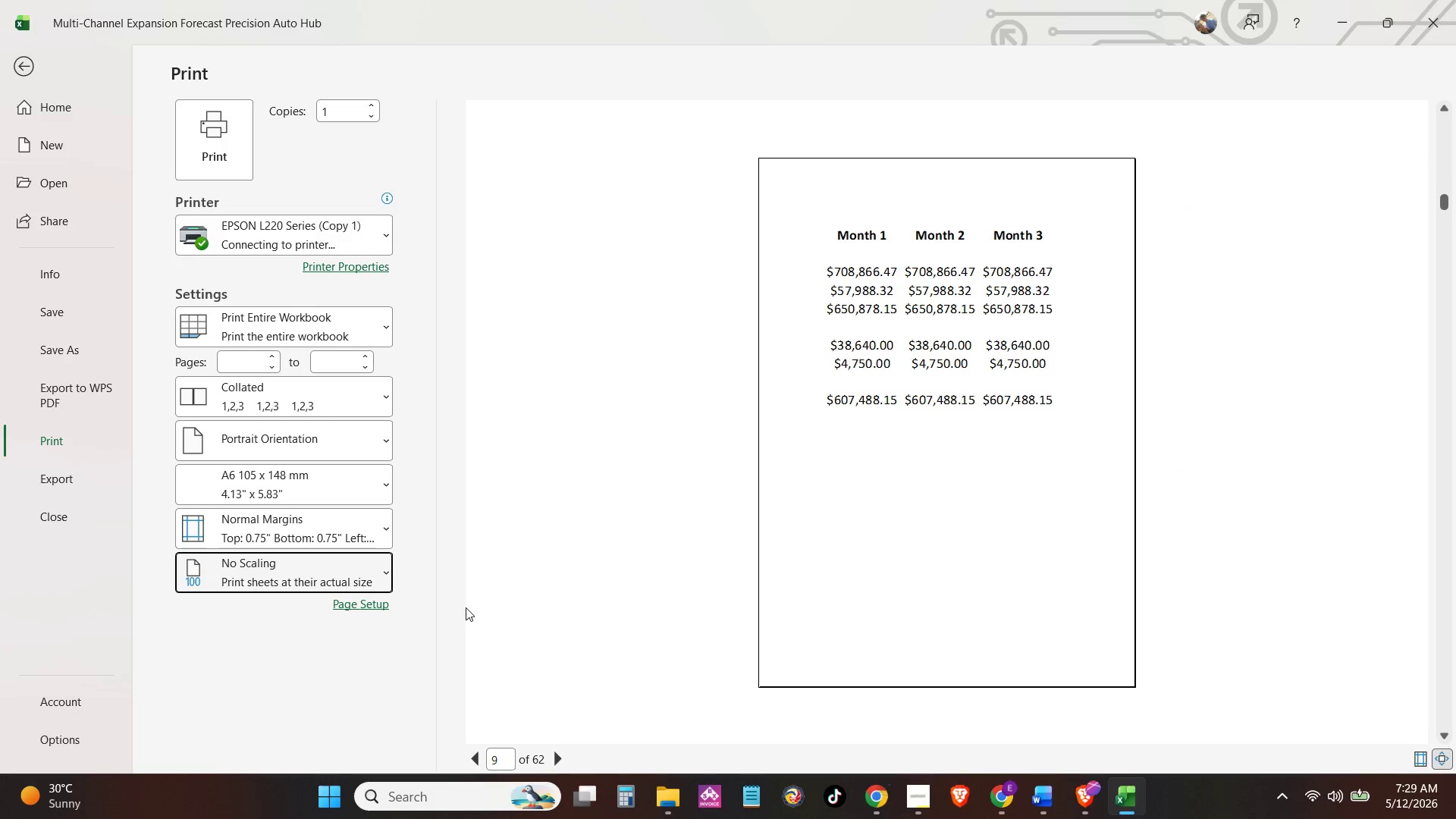 
scroll: coordinate [467, 612], scroll_direction: up, amount: 5.0
 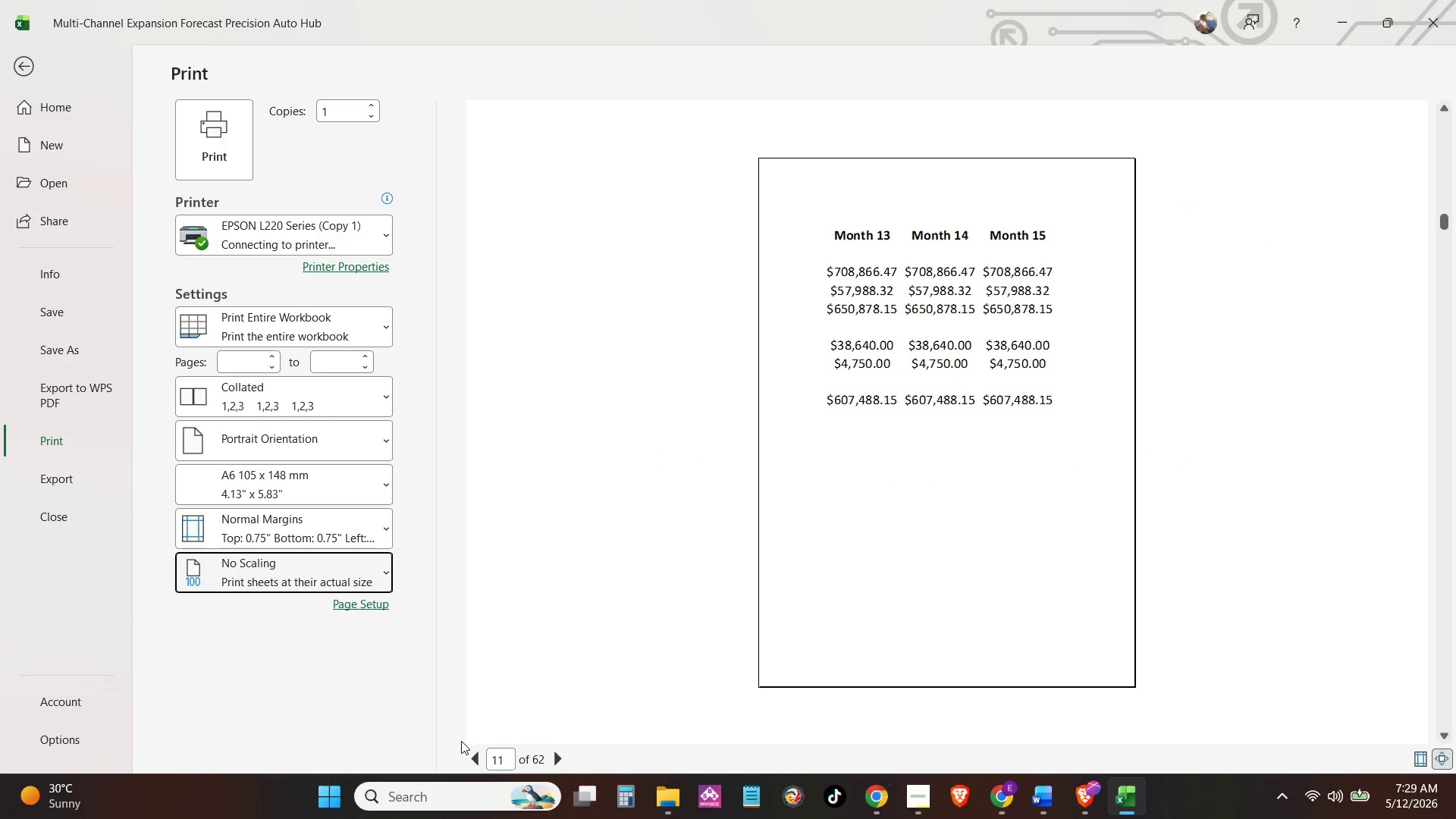 
left_click([471, 748])
 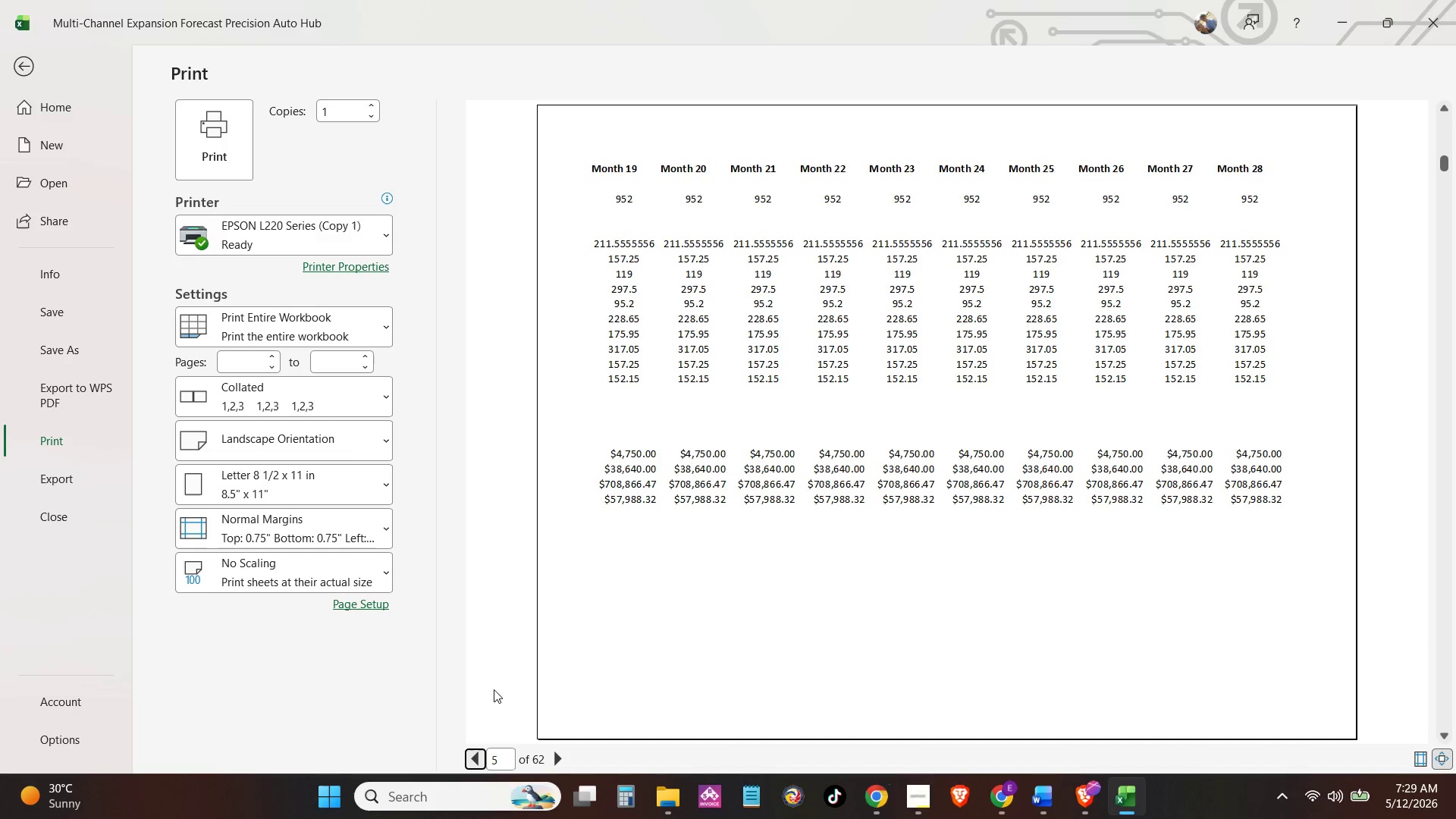 
scroll: coordinate [519, 676], scroll_direction: down, amount: 1.0
 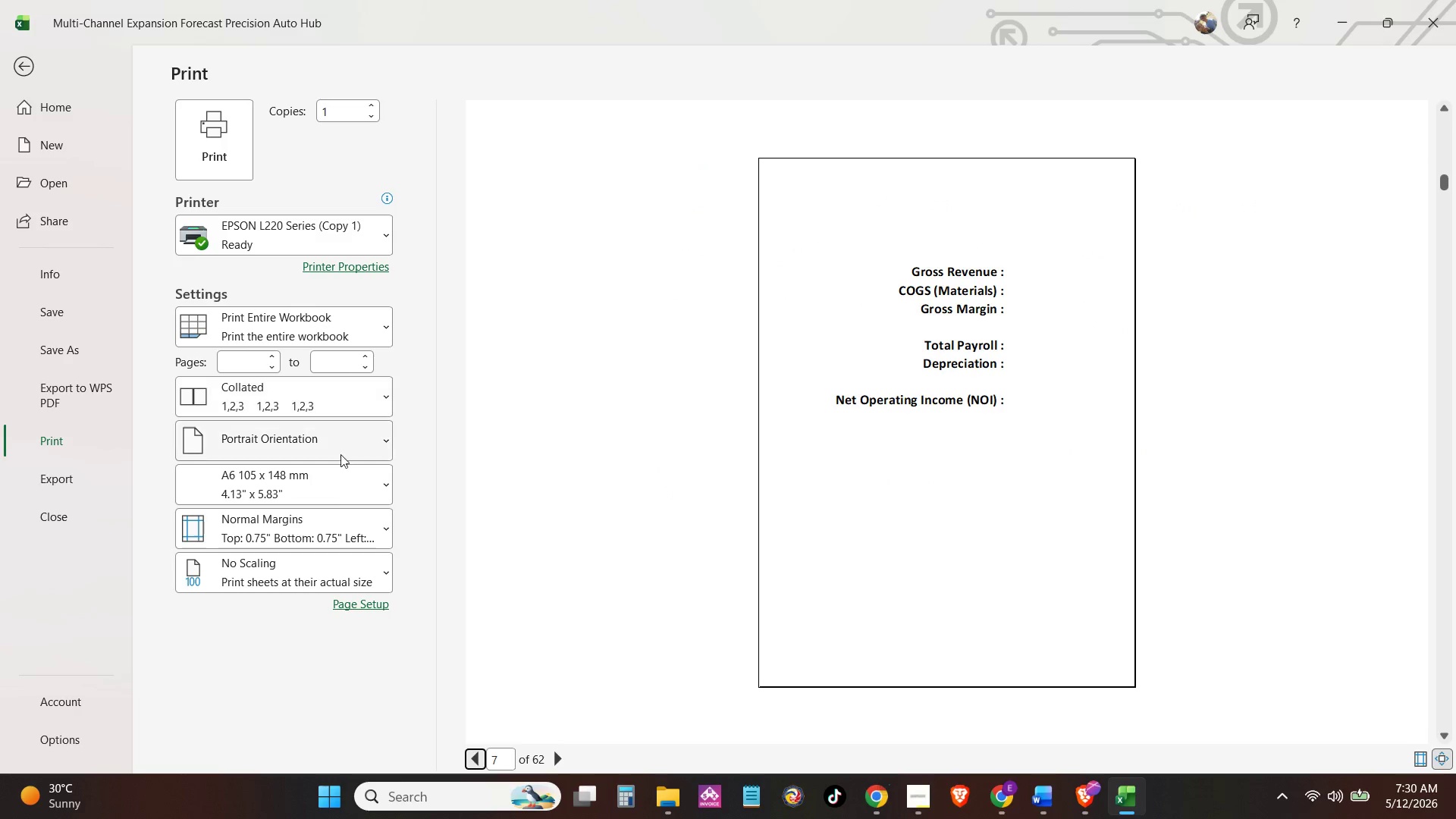 
left_click([347, 486])
 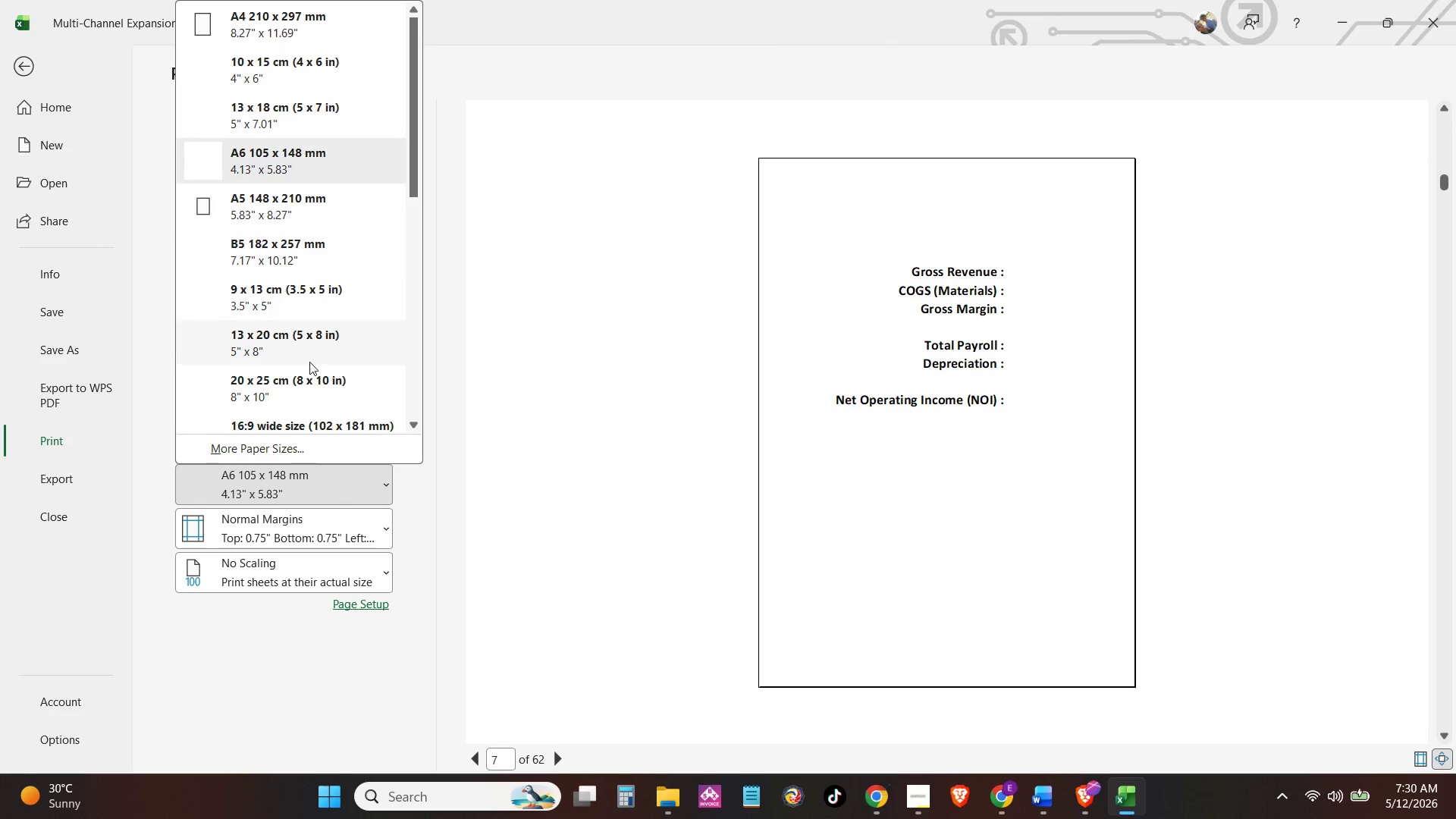 
scroll: coordinate [312, 366], scroll_direction: down, amount: 2.0
 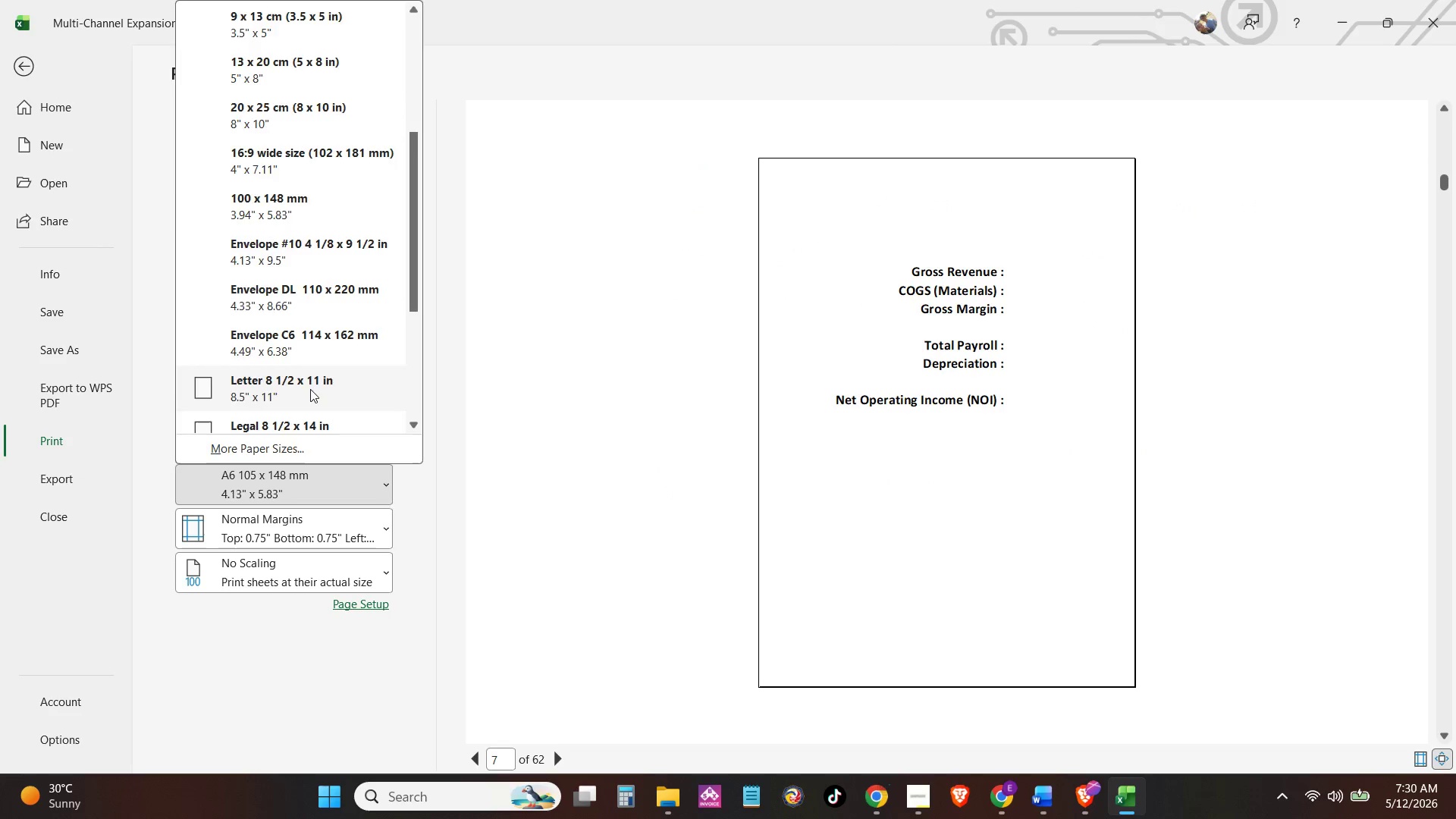 
left_click([310, 389])
 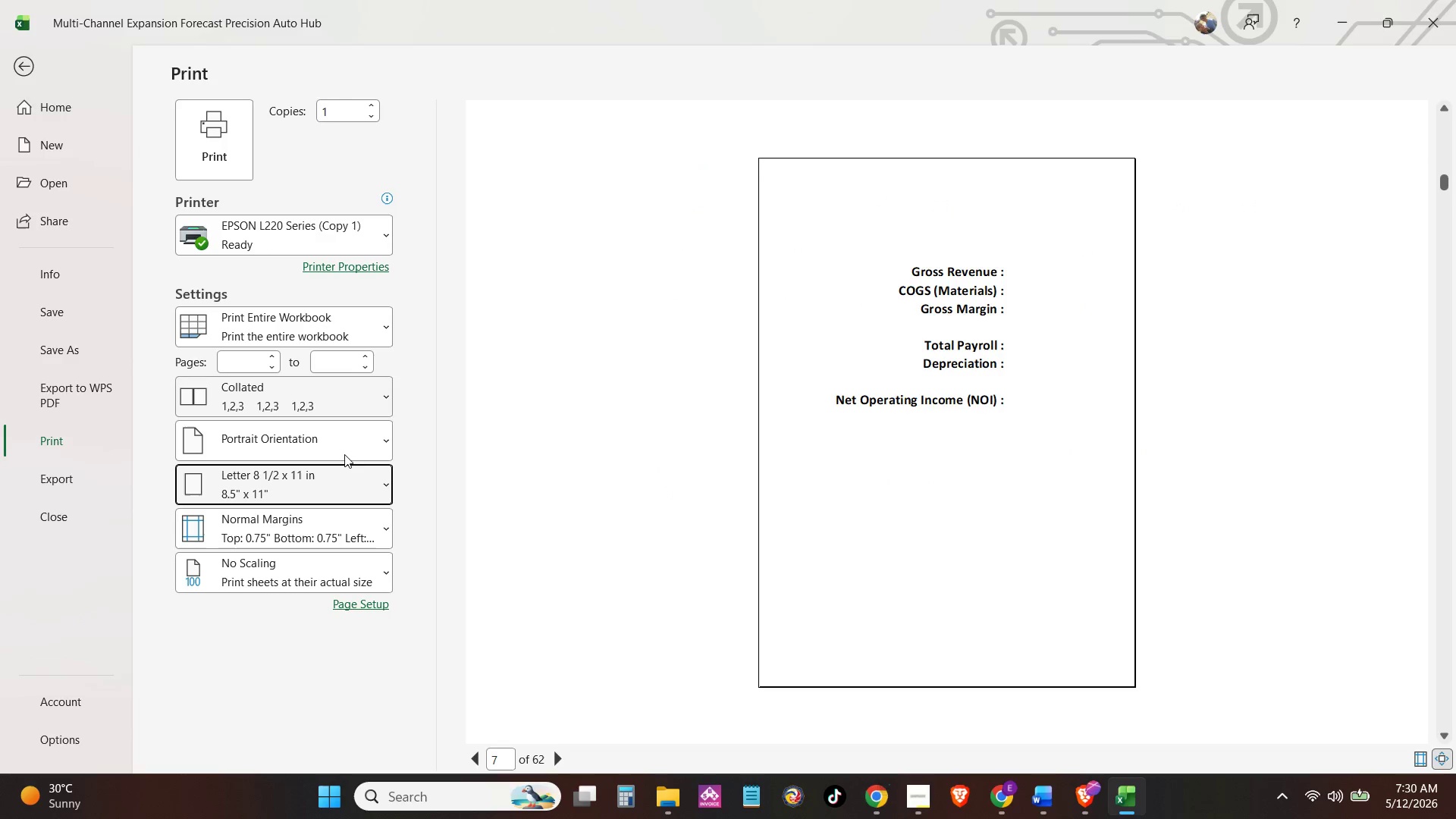 
left_click([349, 446])
 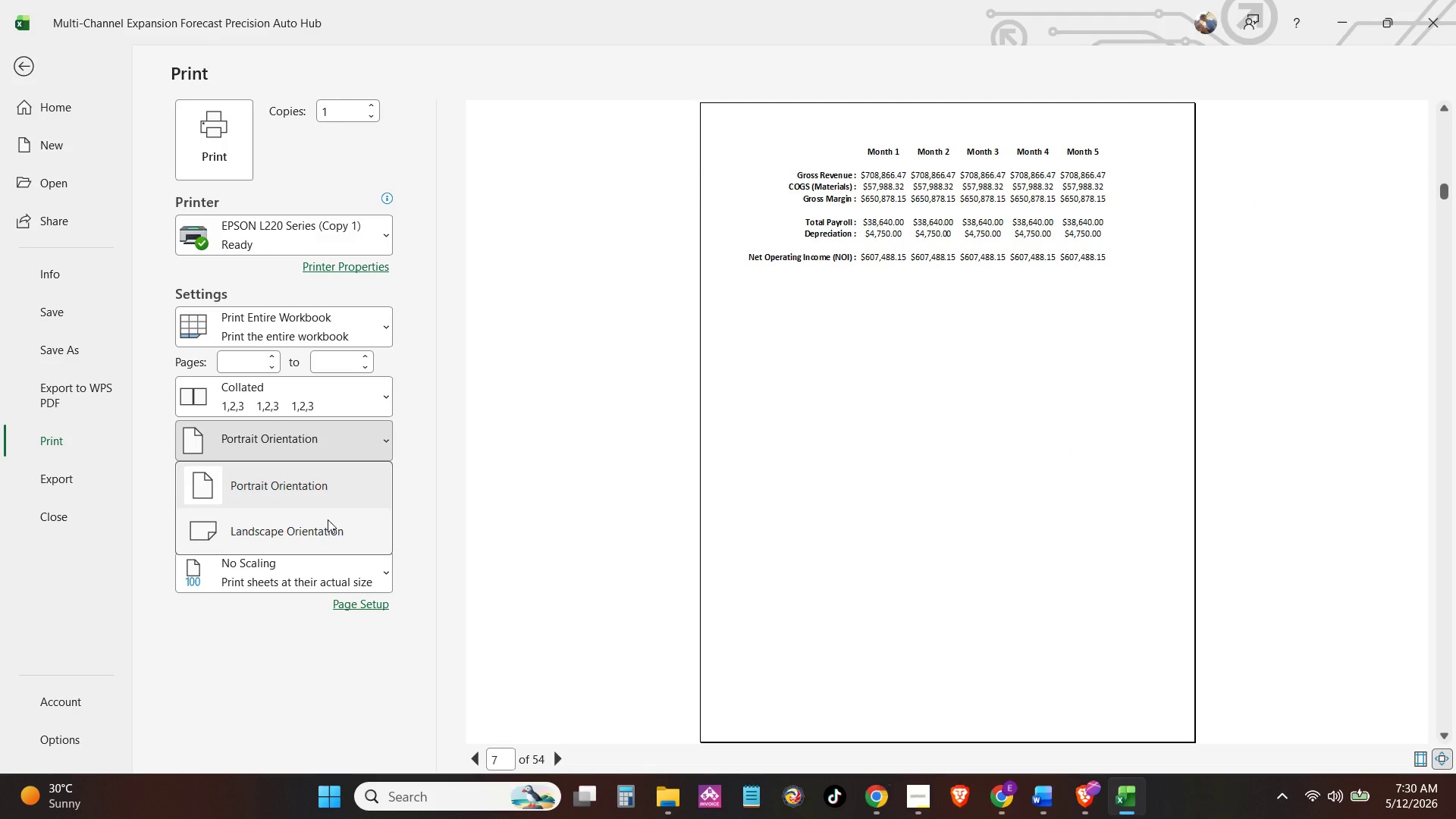 
left_click([329, 526])
 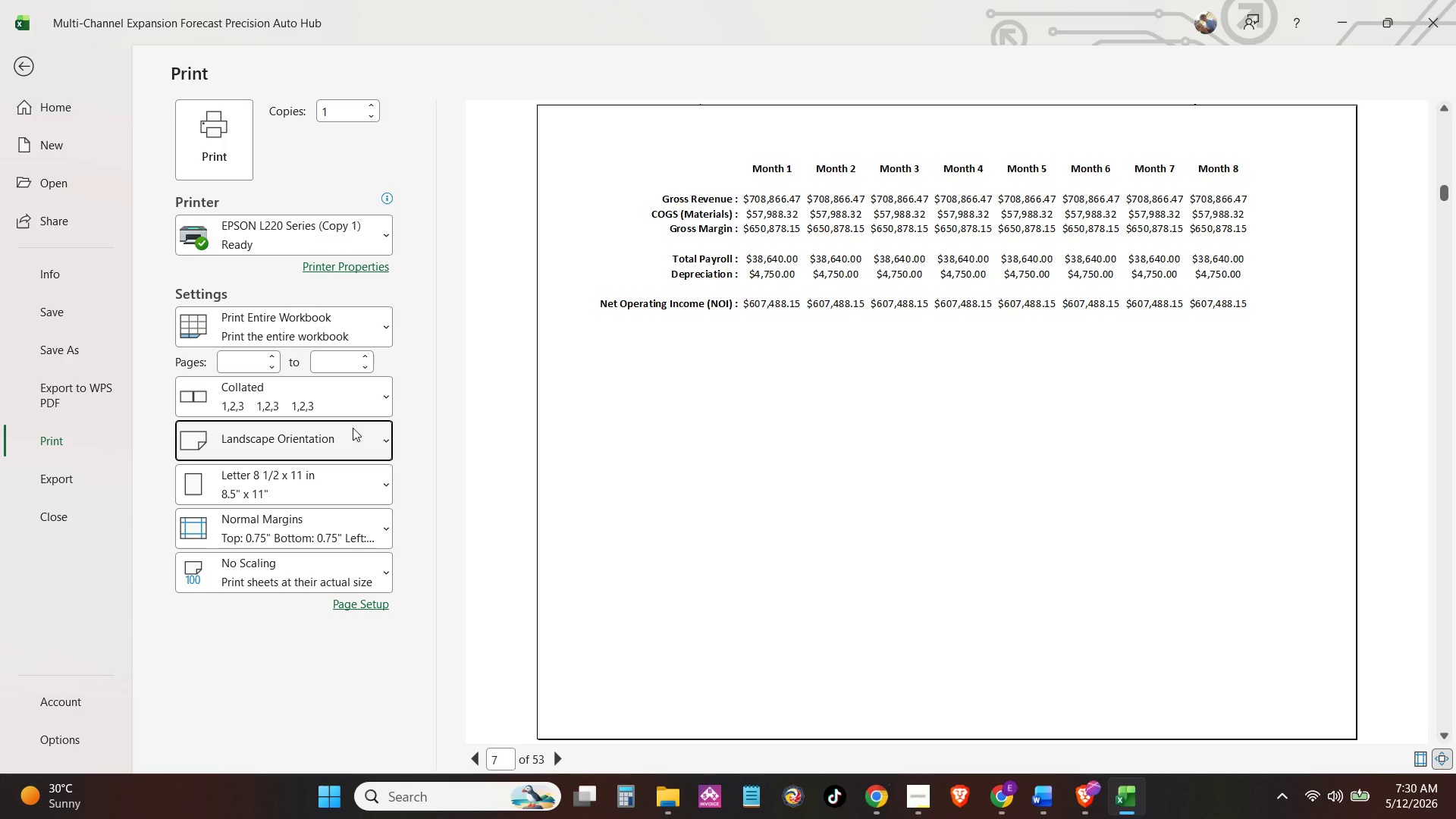 
wait(6.88)
 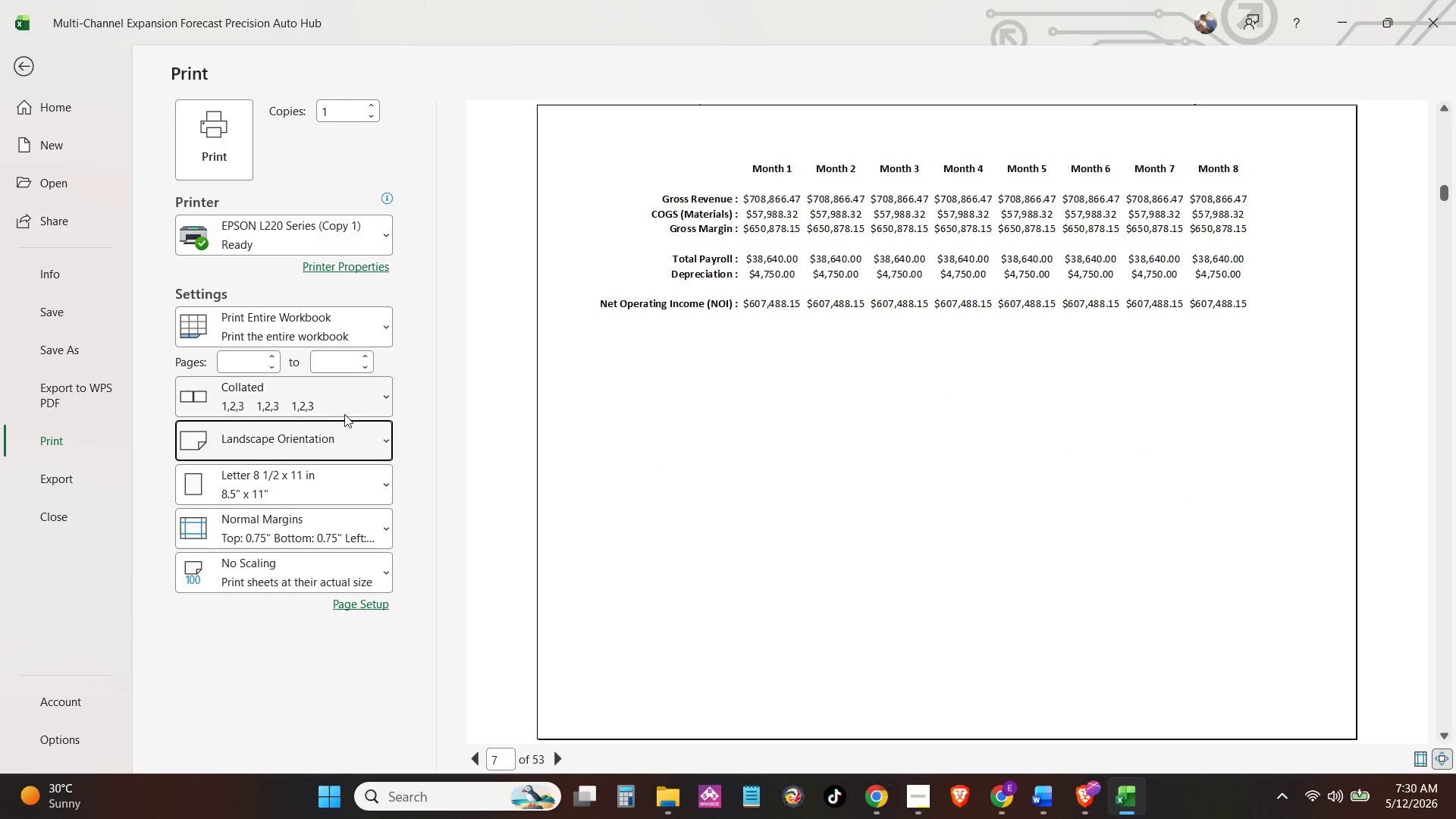 
left_click([559, 759])
 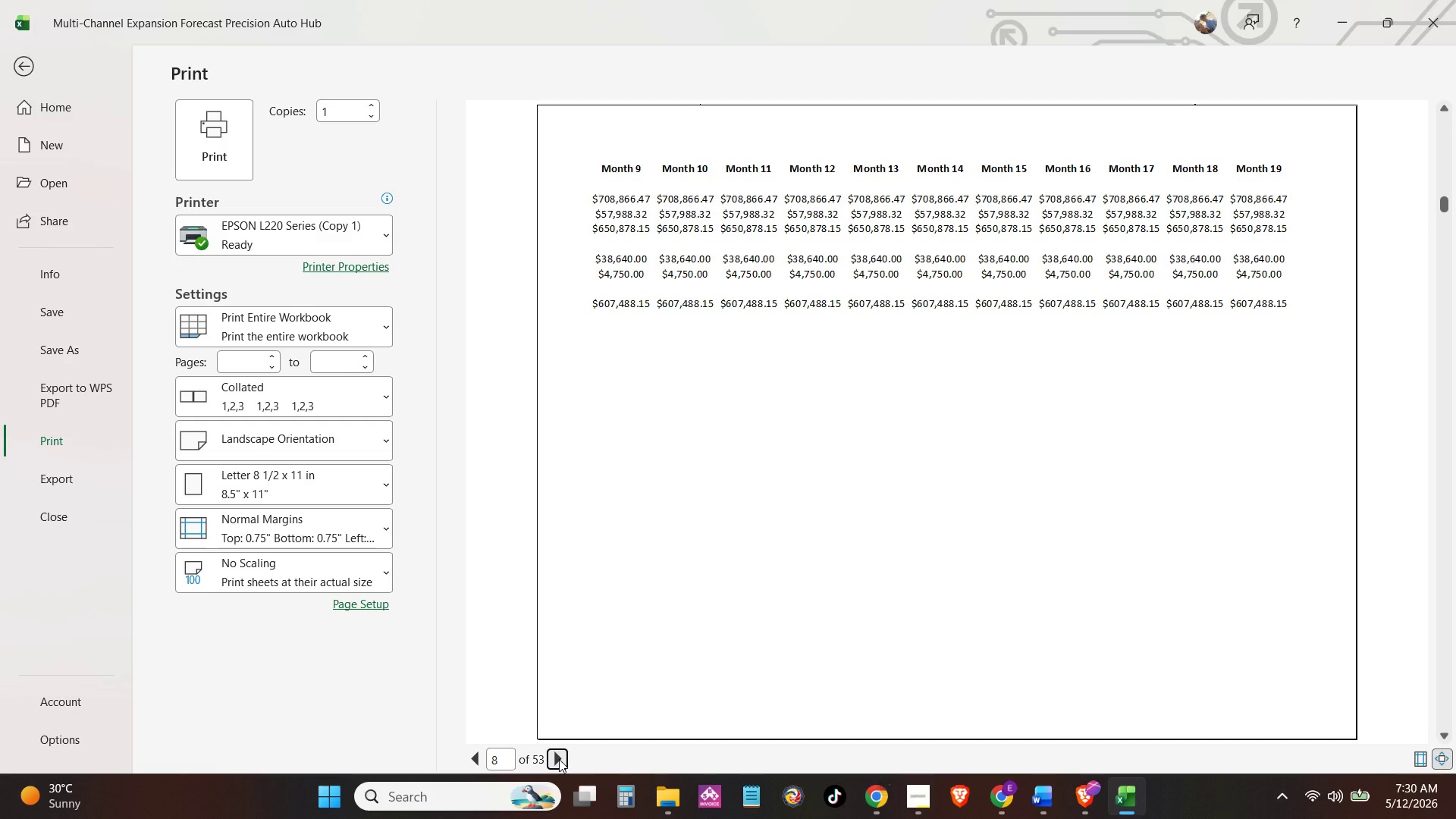 
left_click([559, 759])
 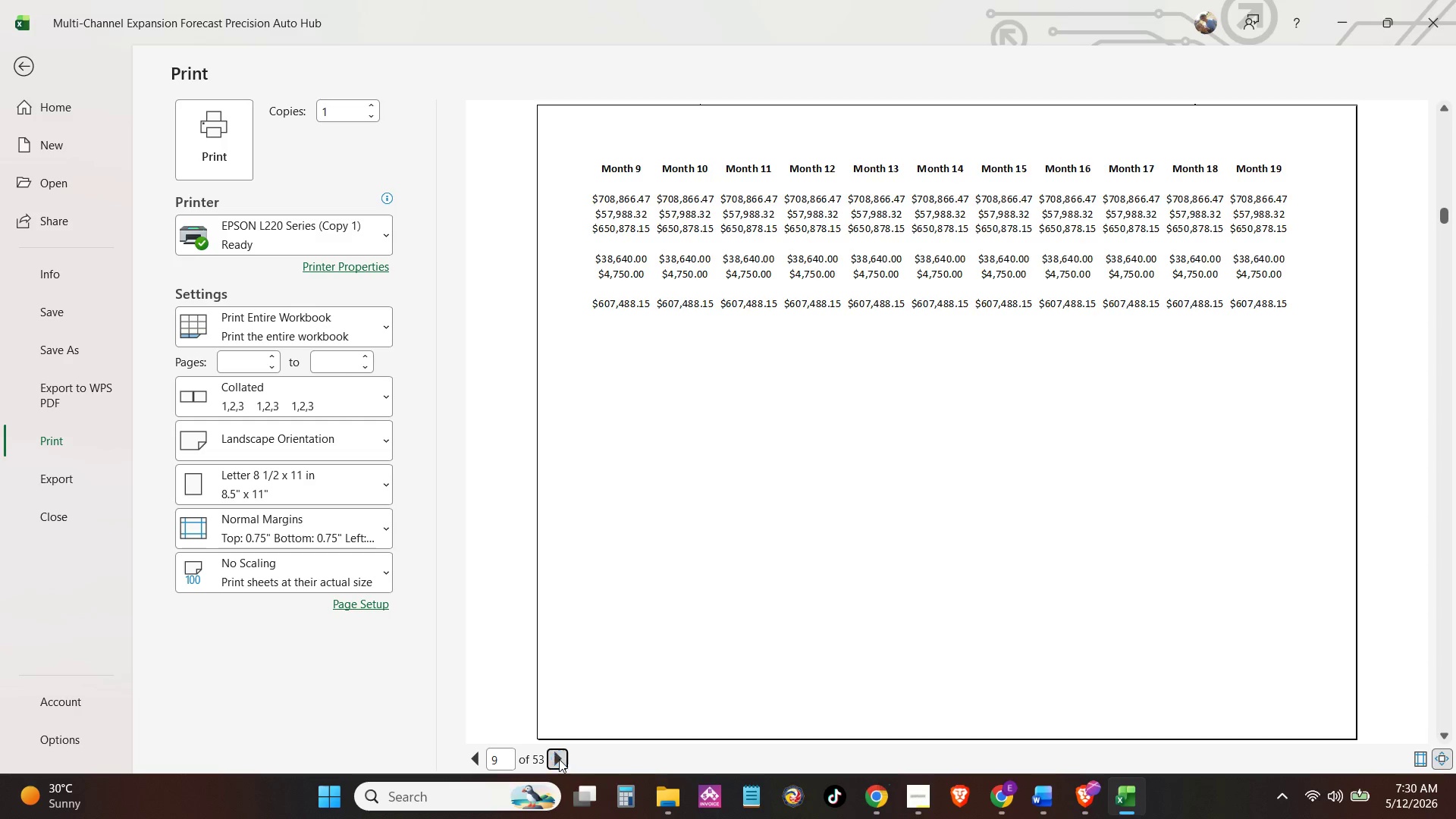 
left_click([559, 759])
 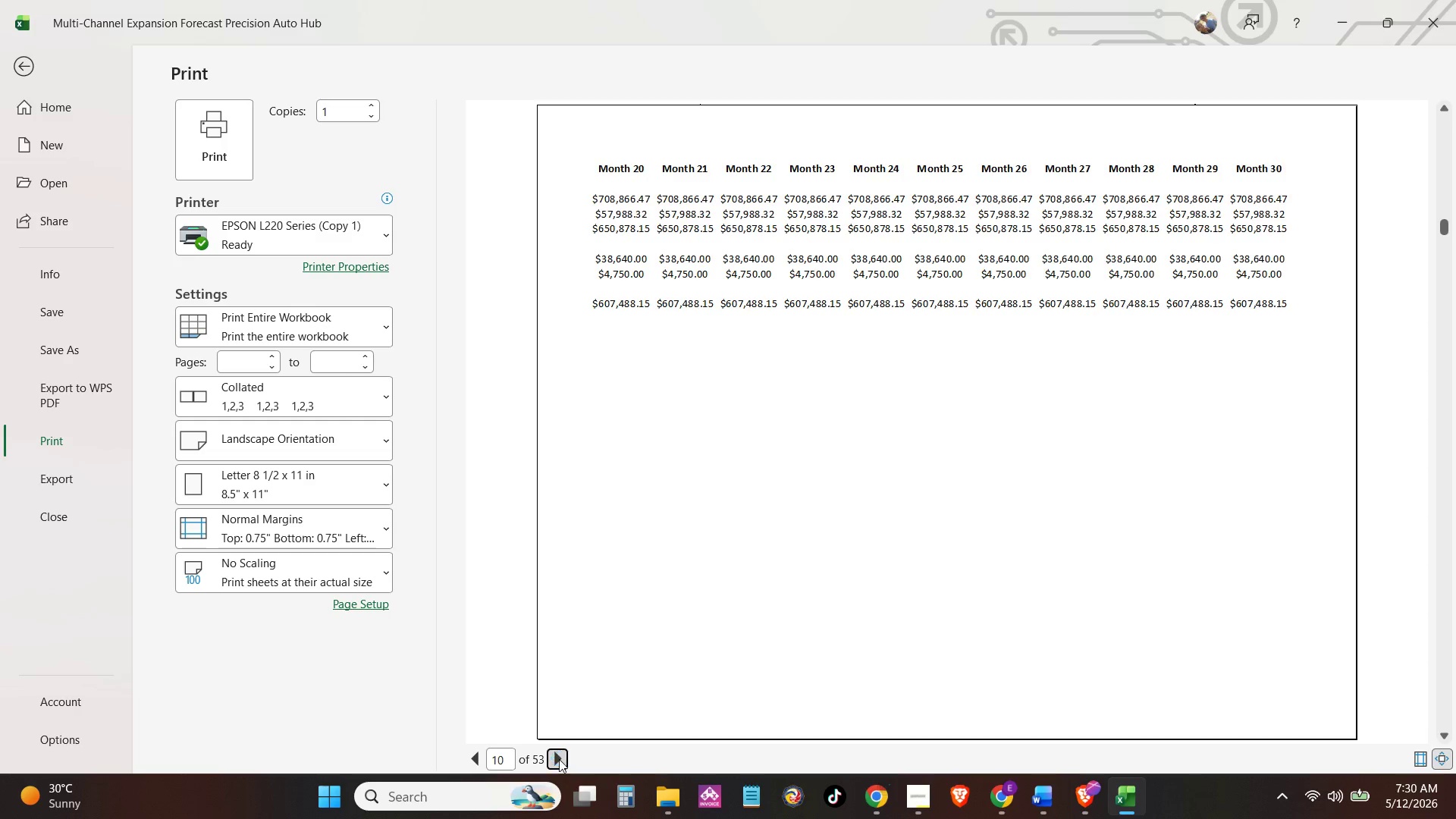 
left_click([559, 759])
 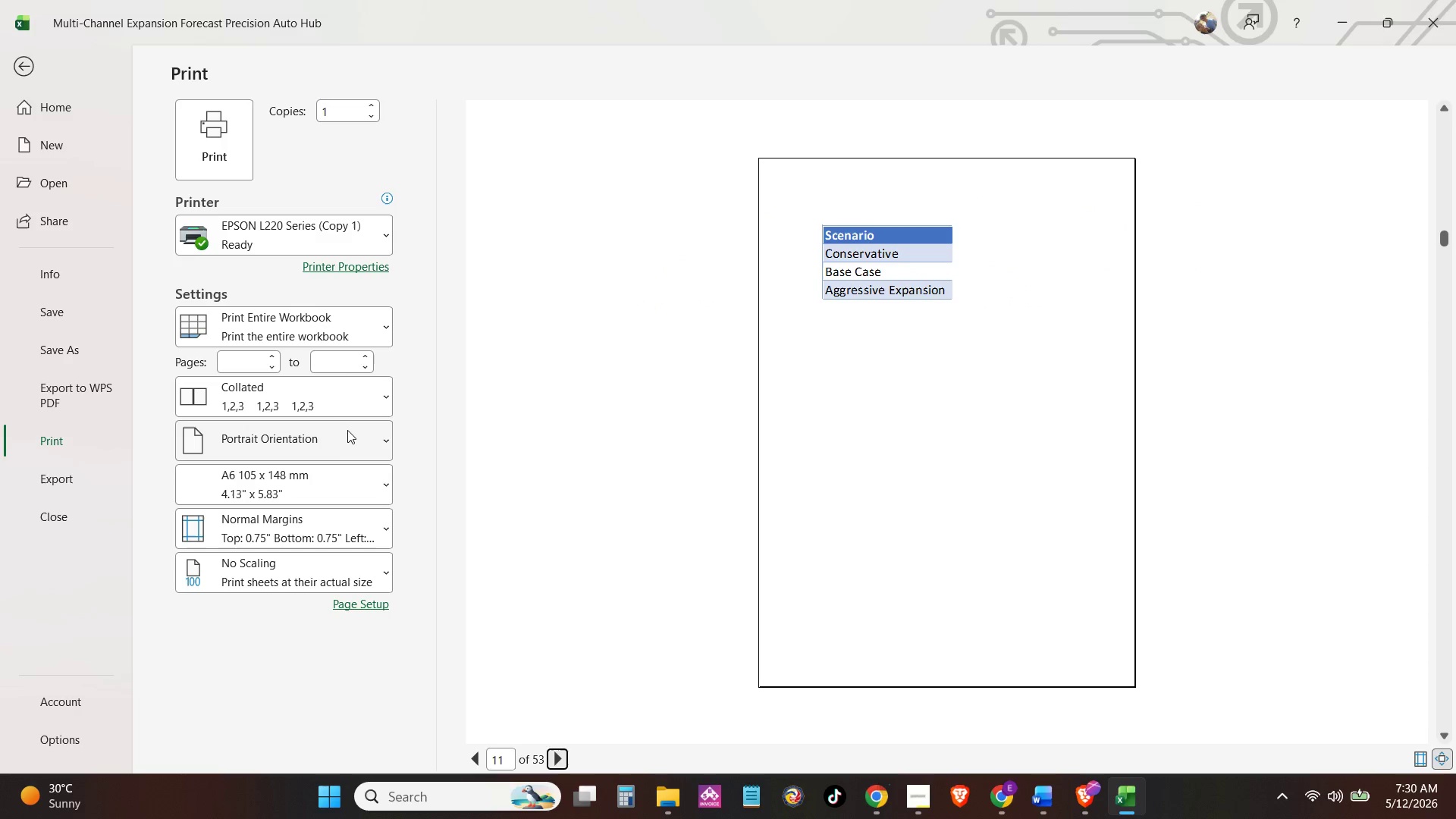 
left_click([342, 483])
 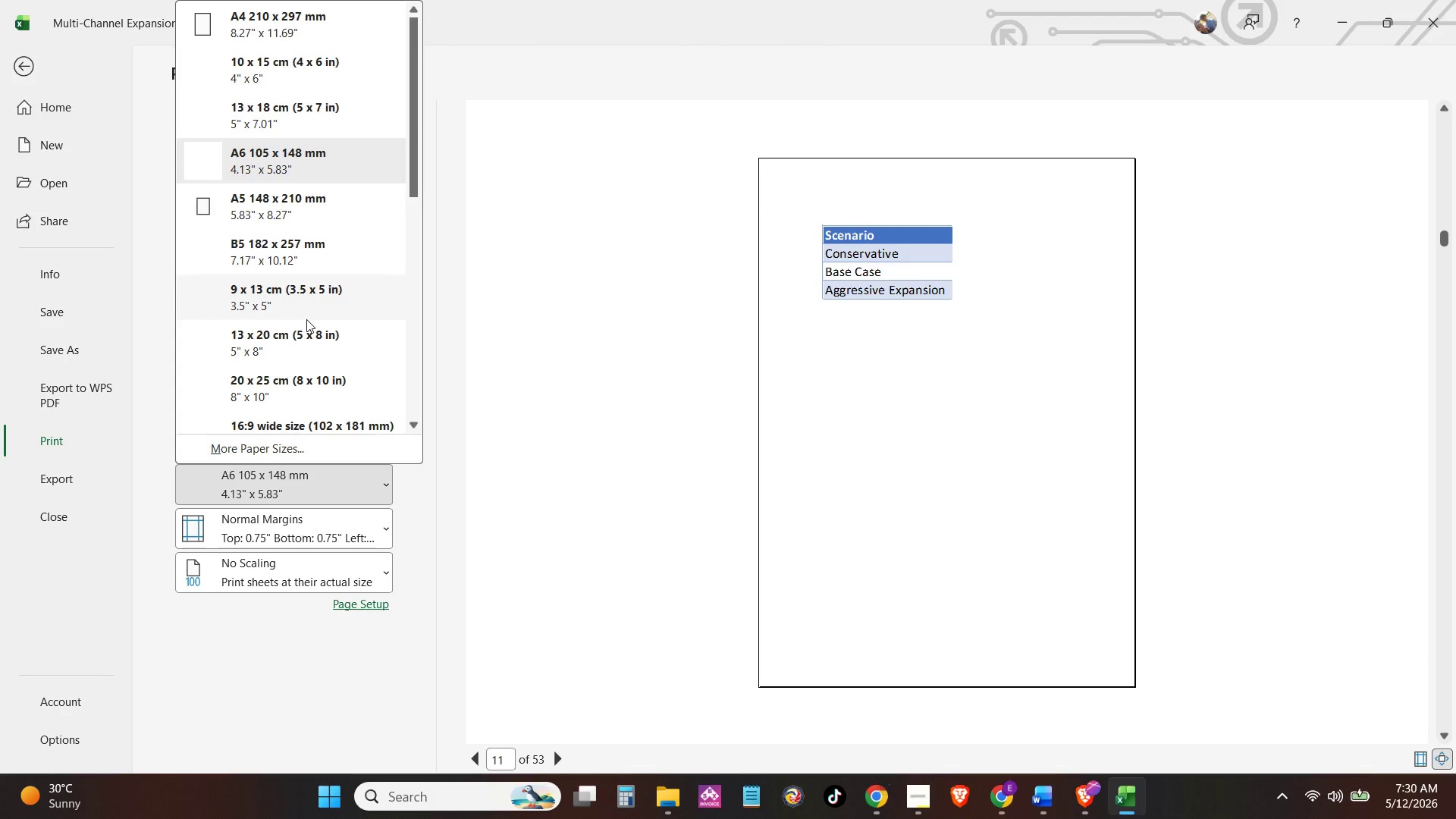 
scroll: coordinate [309, 300], scroll_direction: down, amount: 2.0
 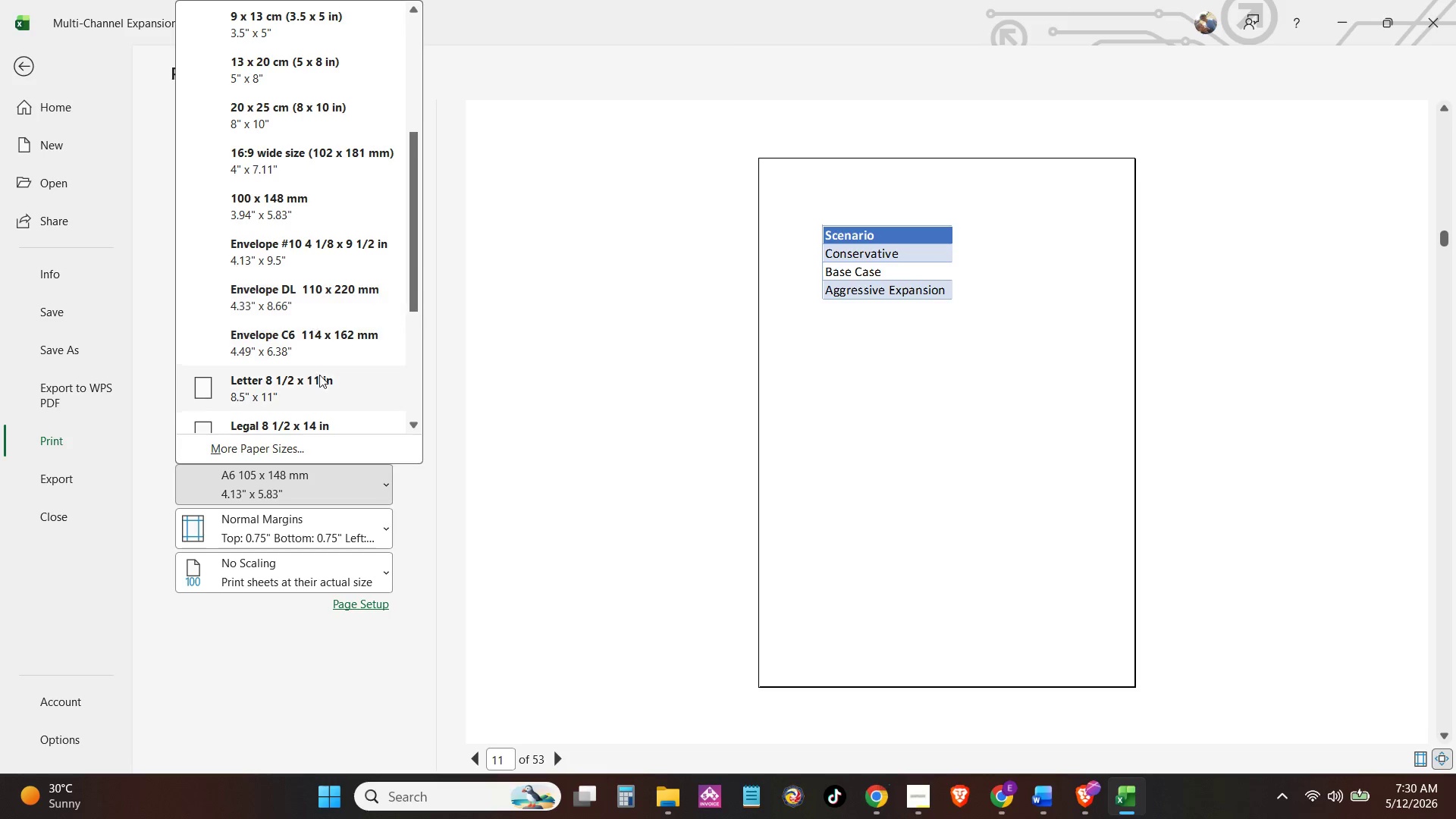 
left_click([321, 381])
 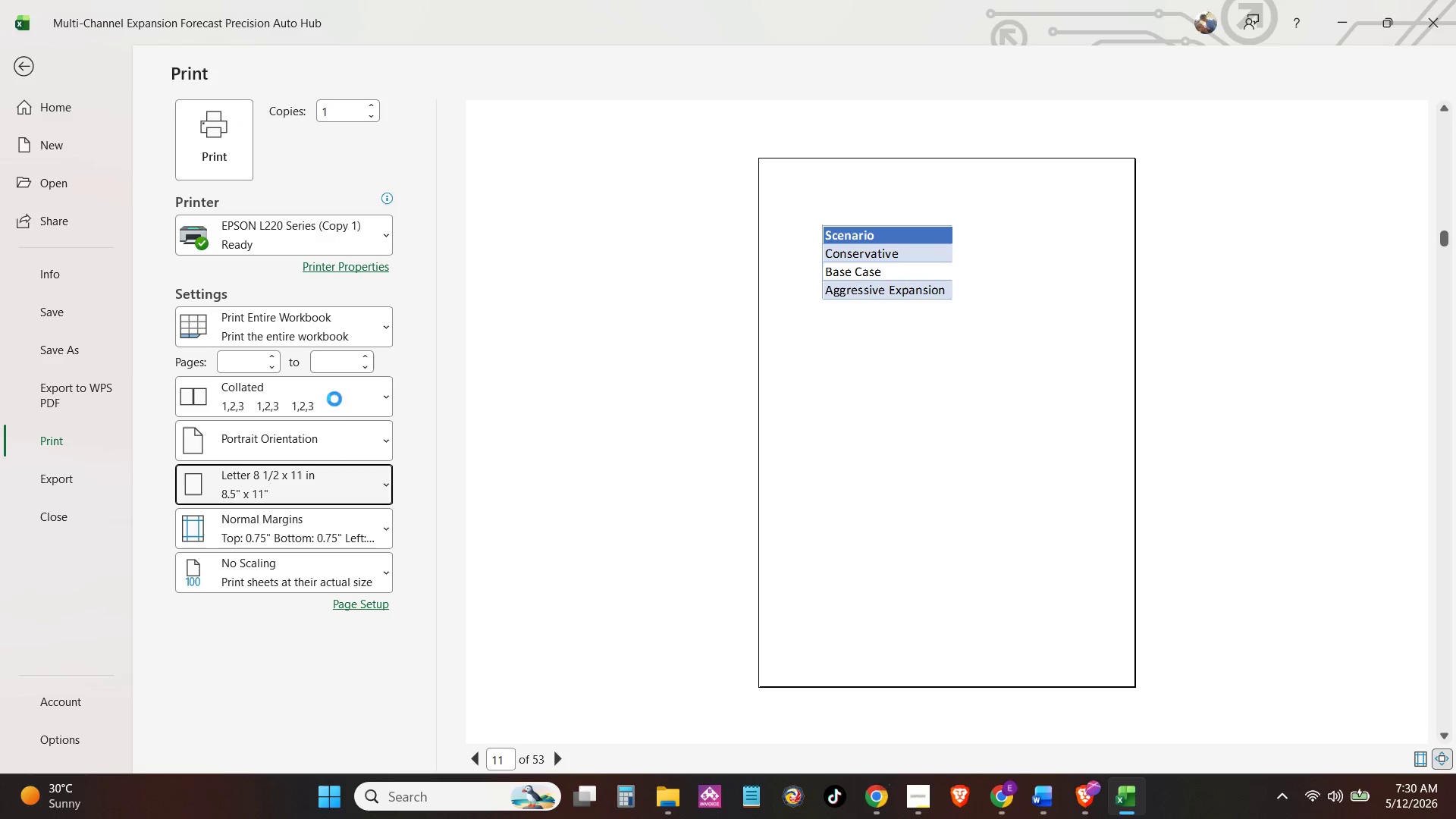 
left_click([335, 440])
 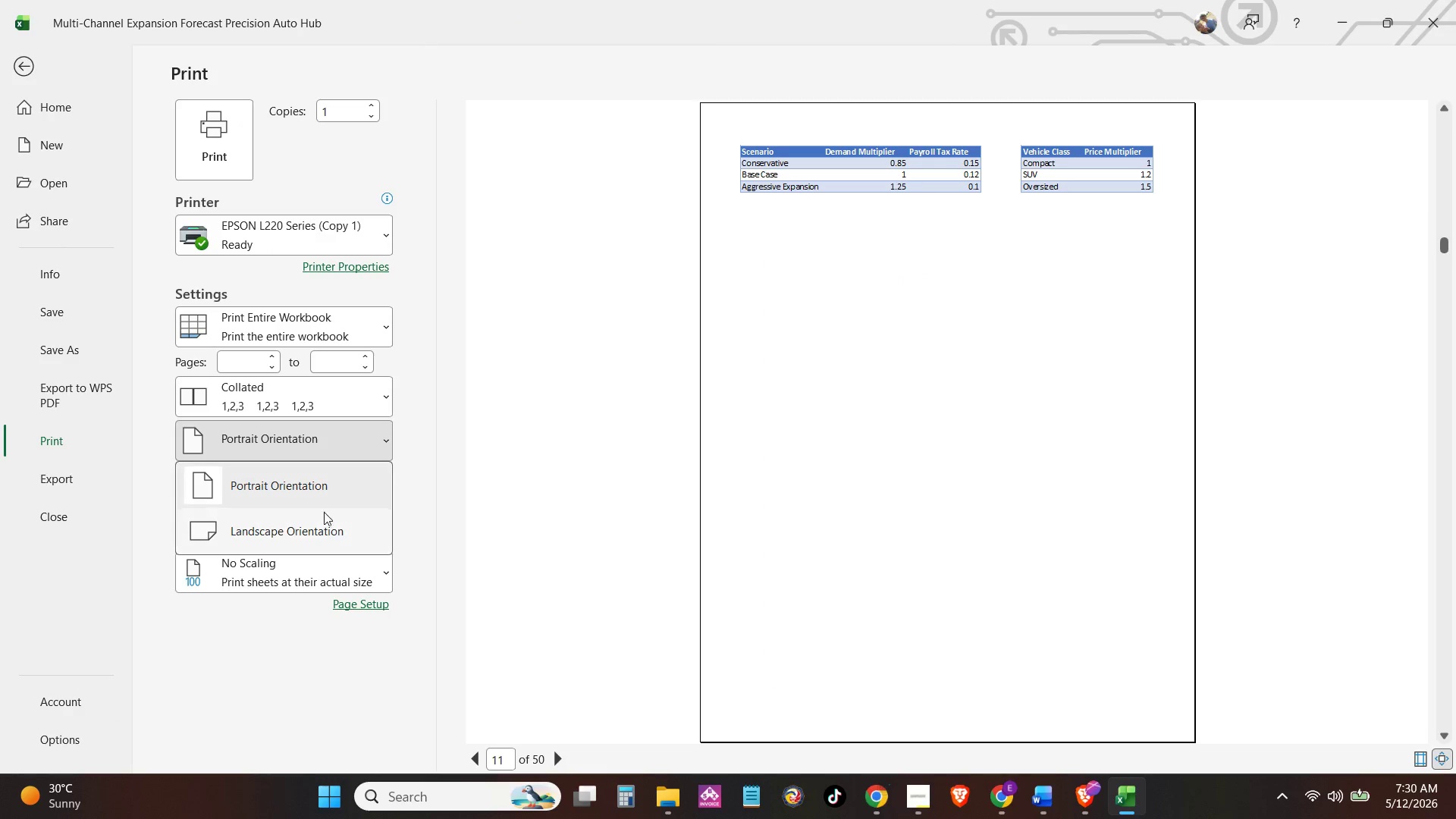 
left_click([322, 529])
 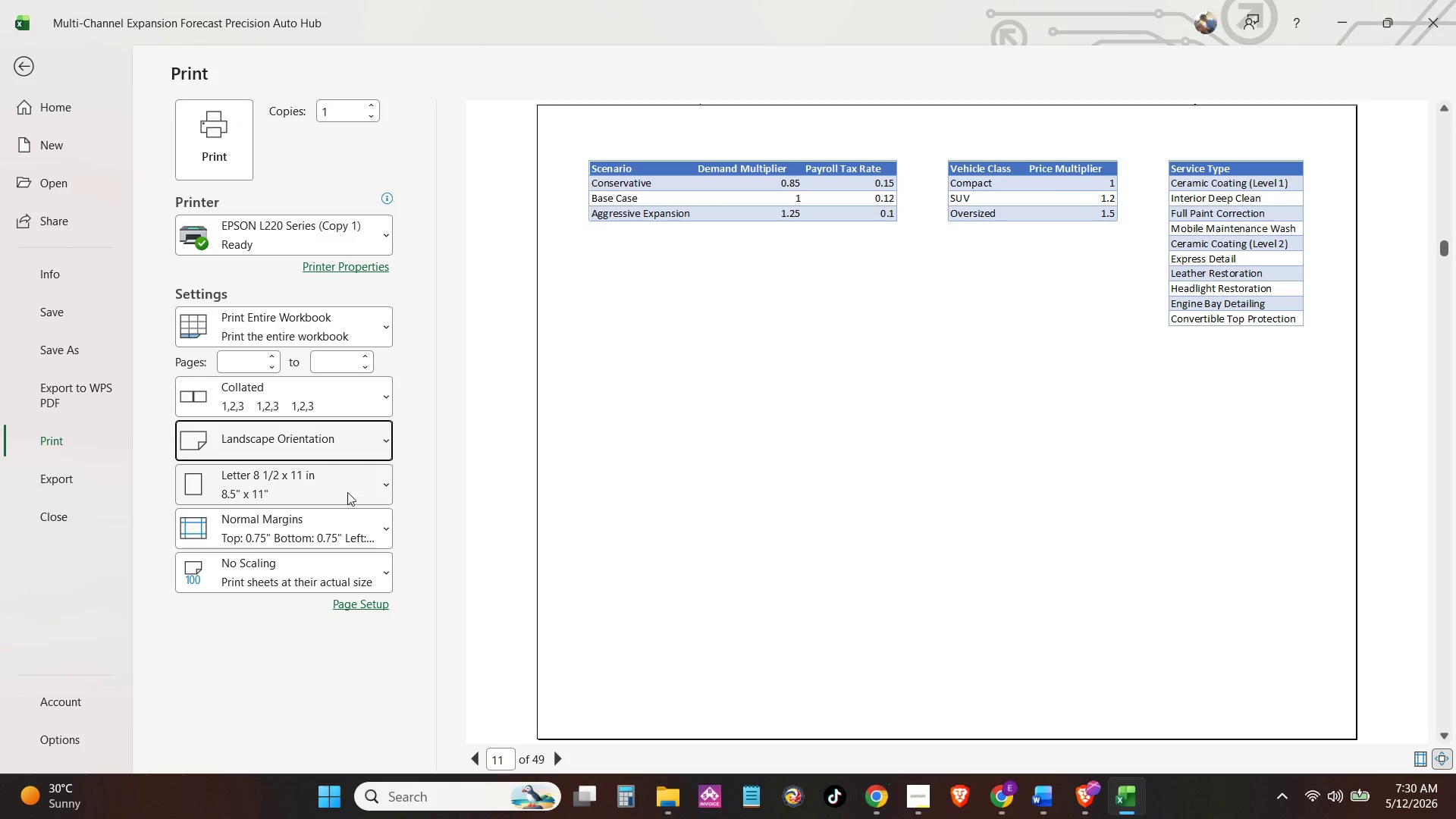 
left_click([355, 538])
 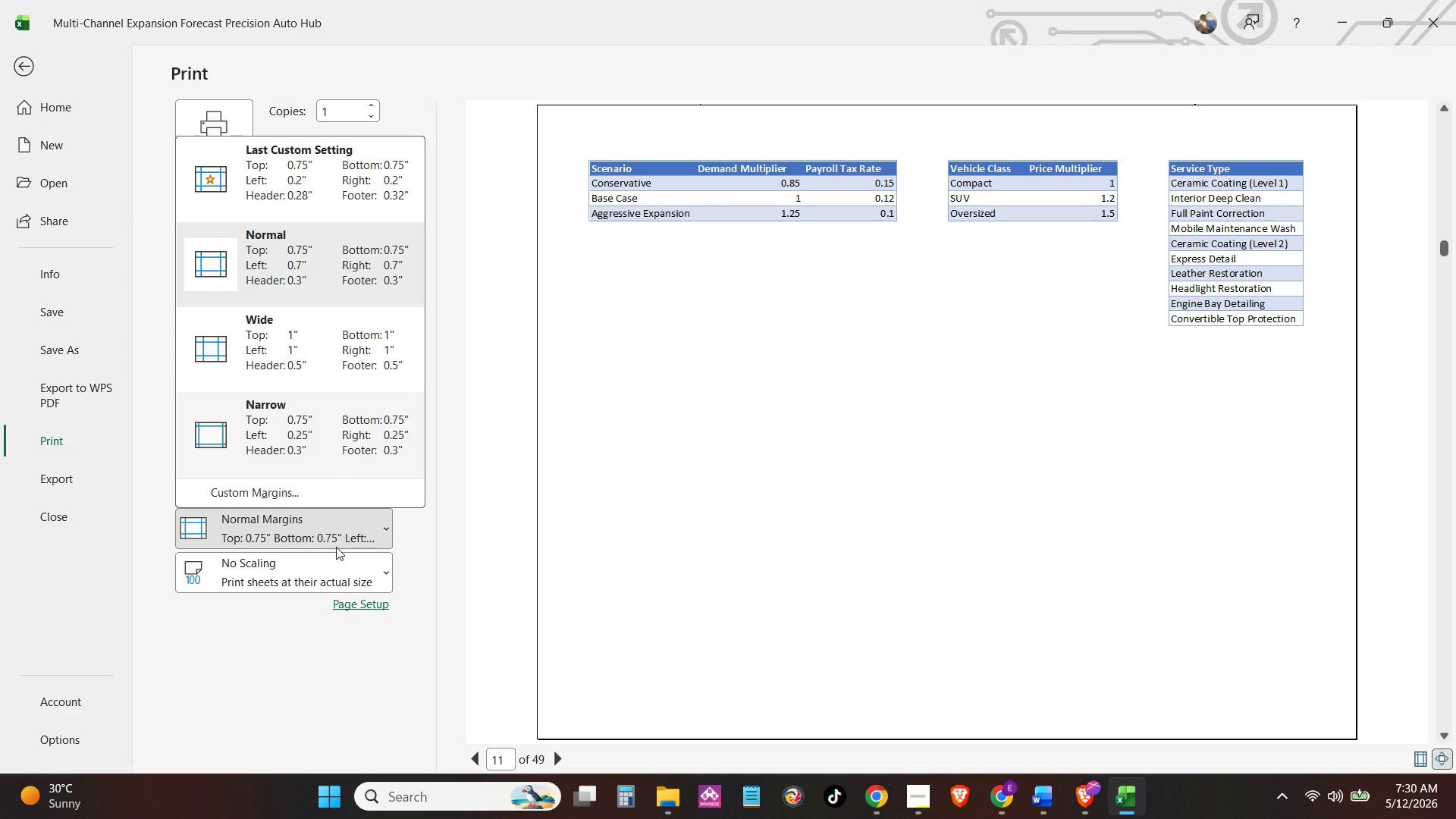 
left_click([340, 562])
 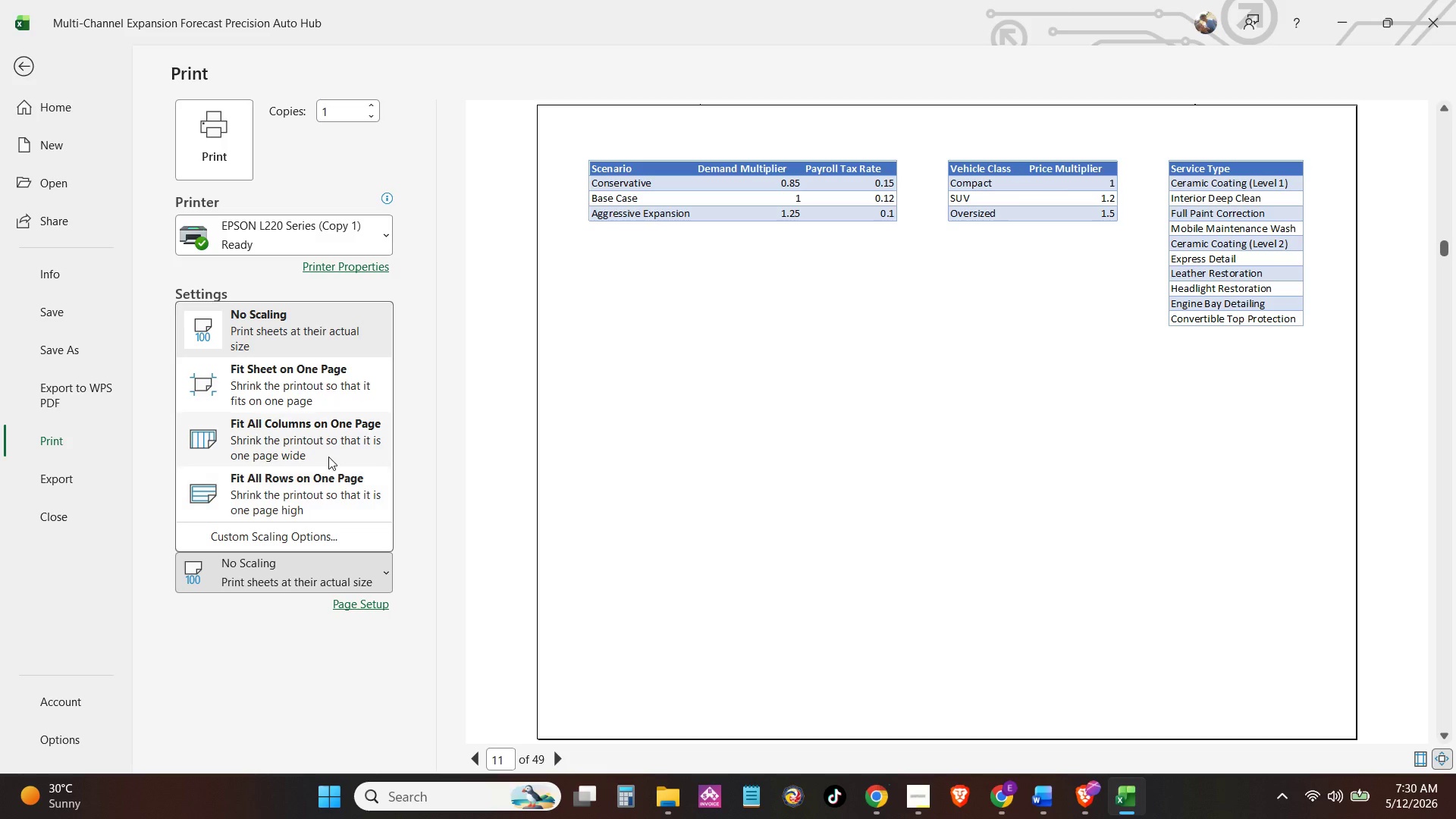 
left_click([330, 453])
 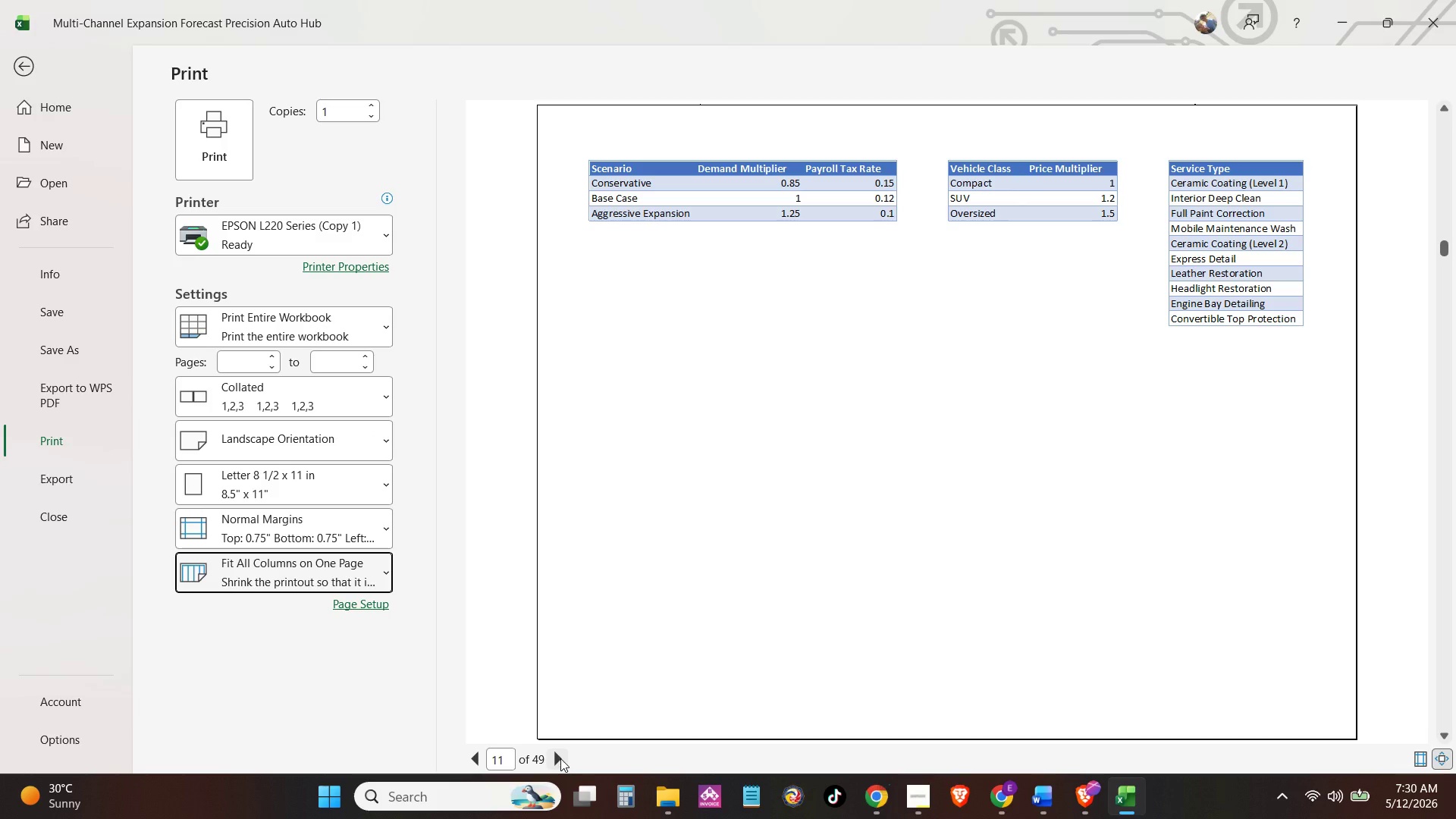 
left_click([560, 758])
 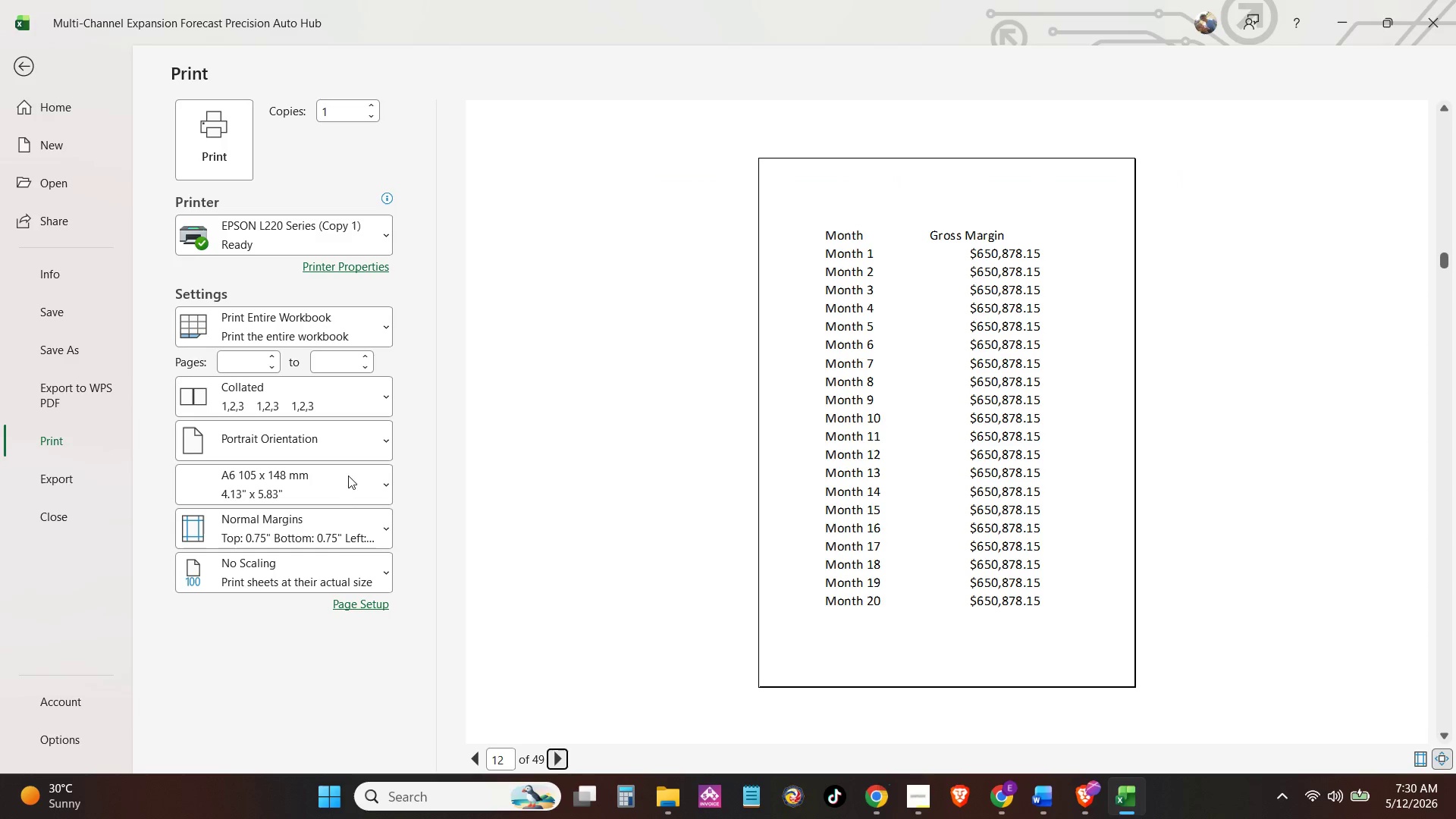 
left_click([344, 477])
 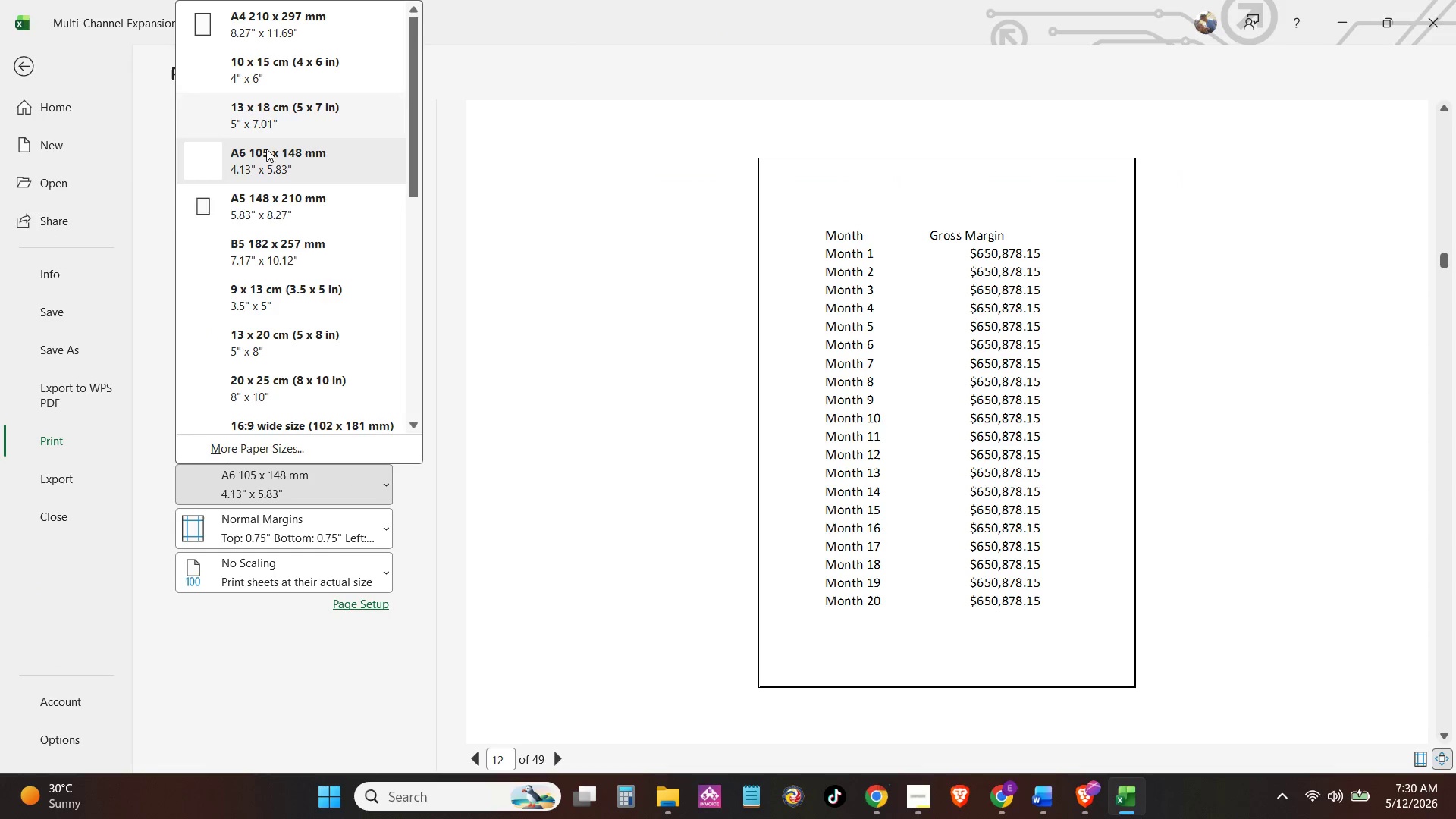 
scroll: coordinate [287, 278], scroll_direction: down, amount: 3.0
 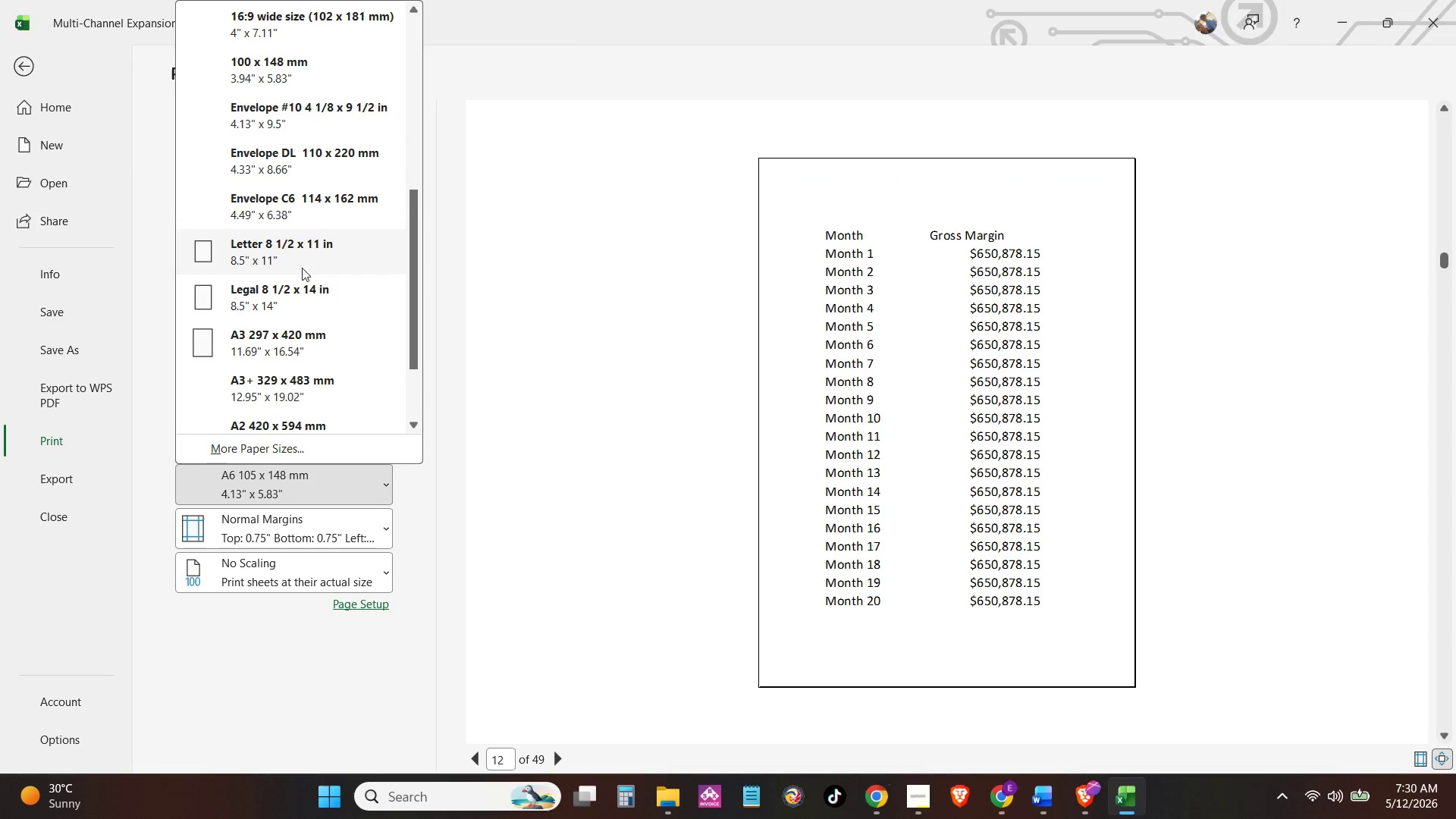 
left_click([308, 249])
 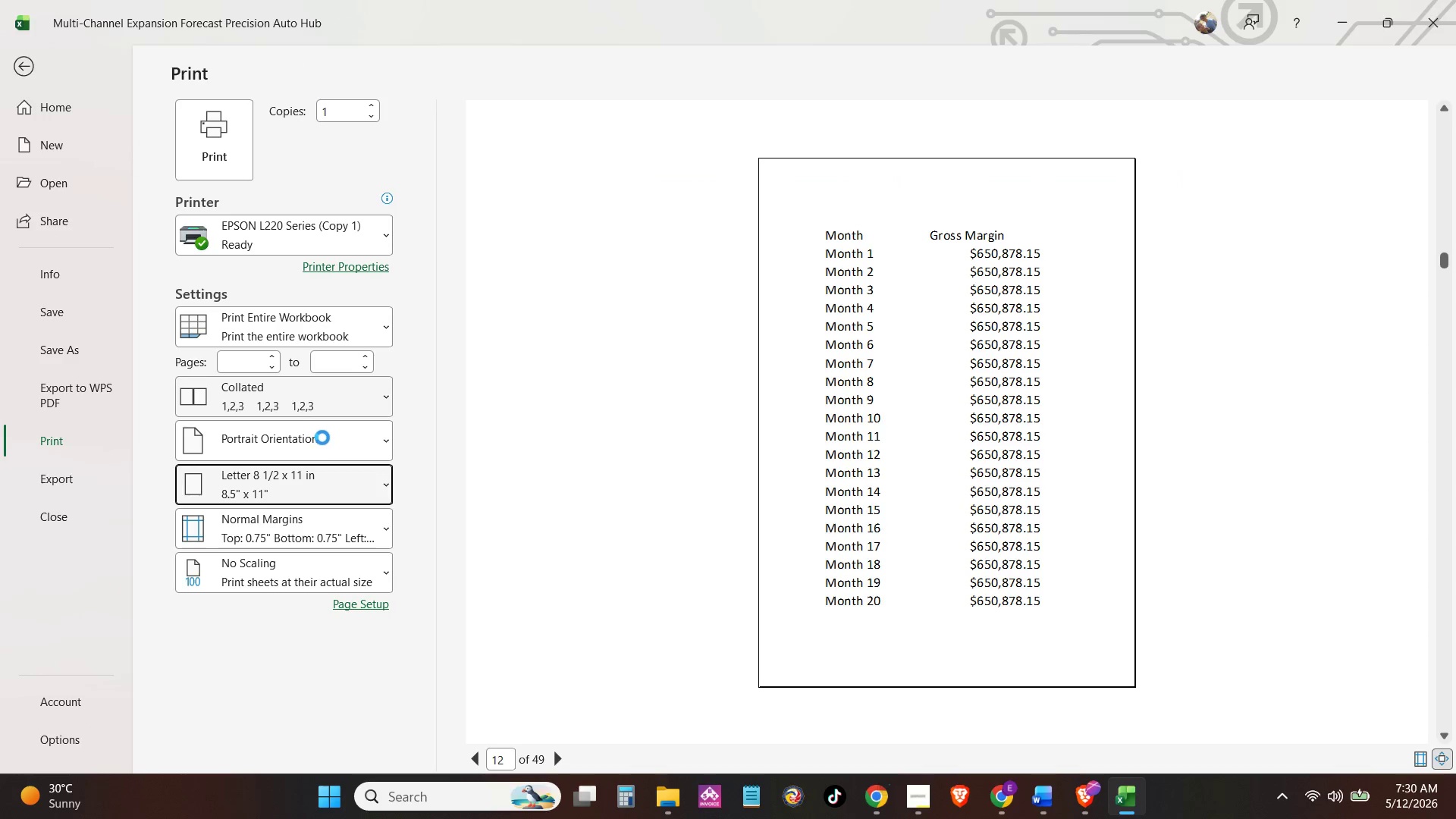 
left_click([328, 445])
 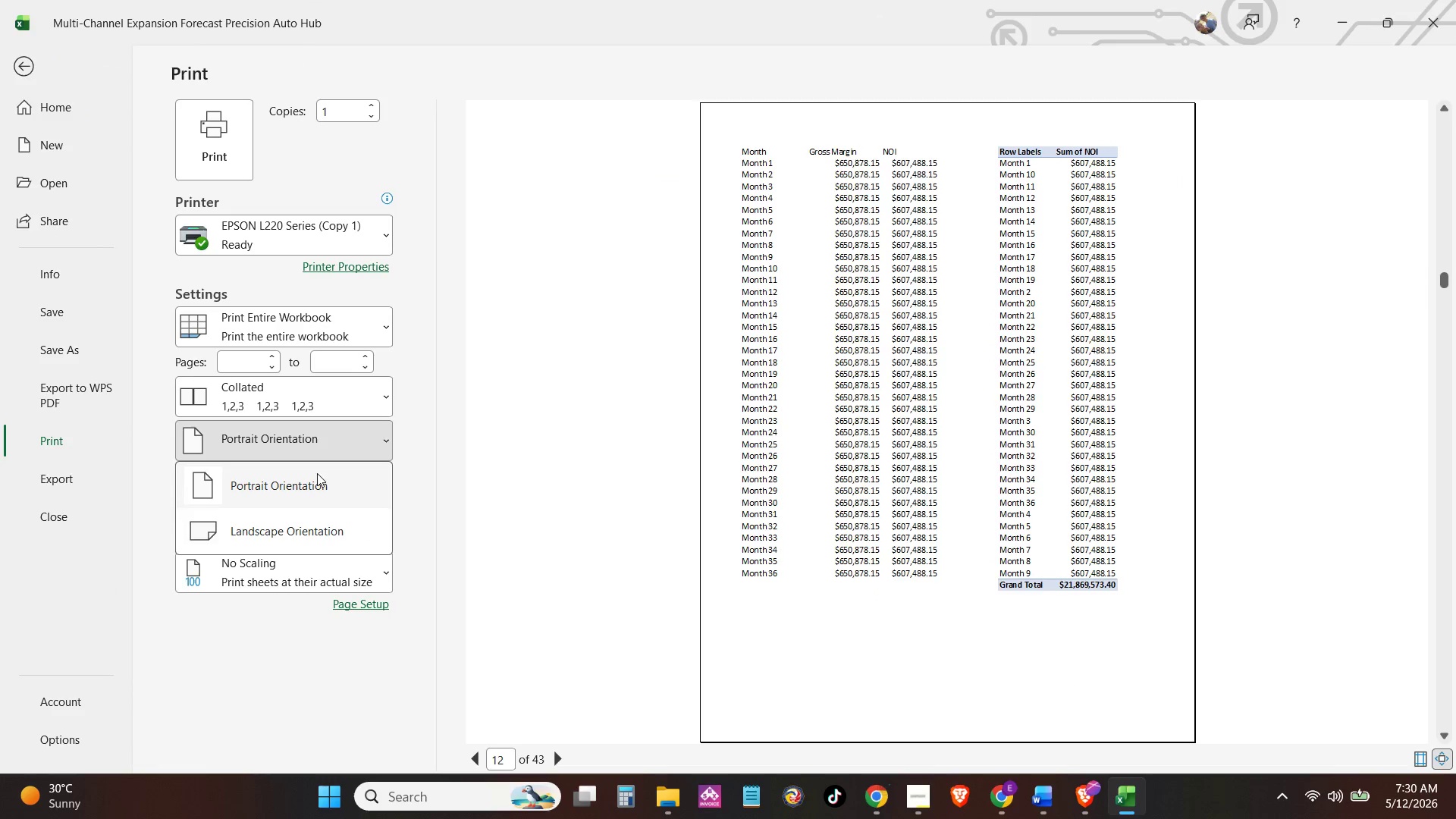 
mouse_move([325, 502])
 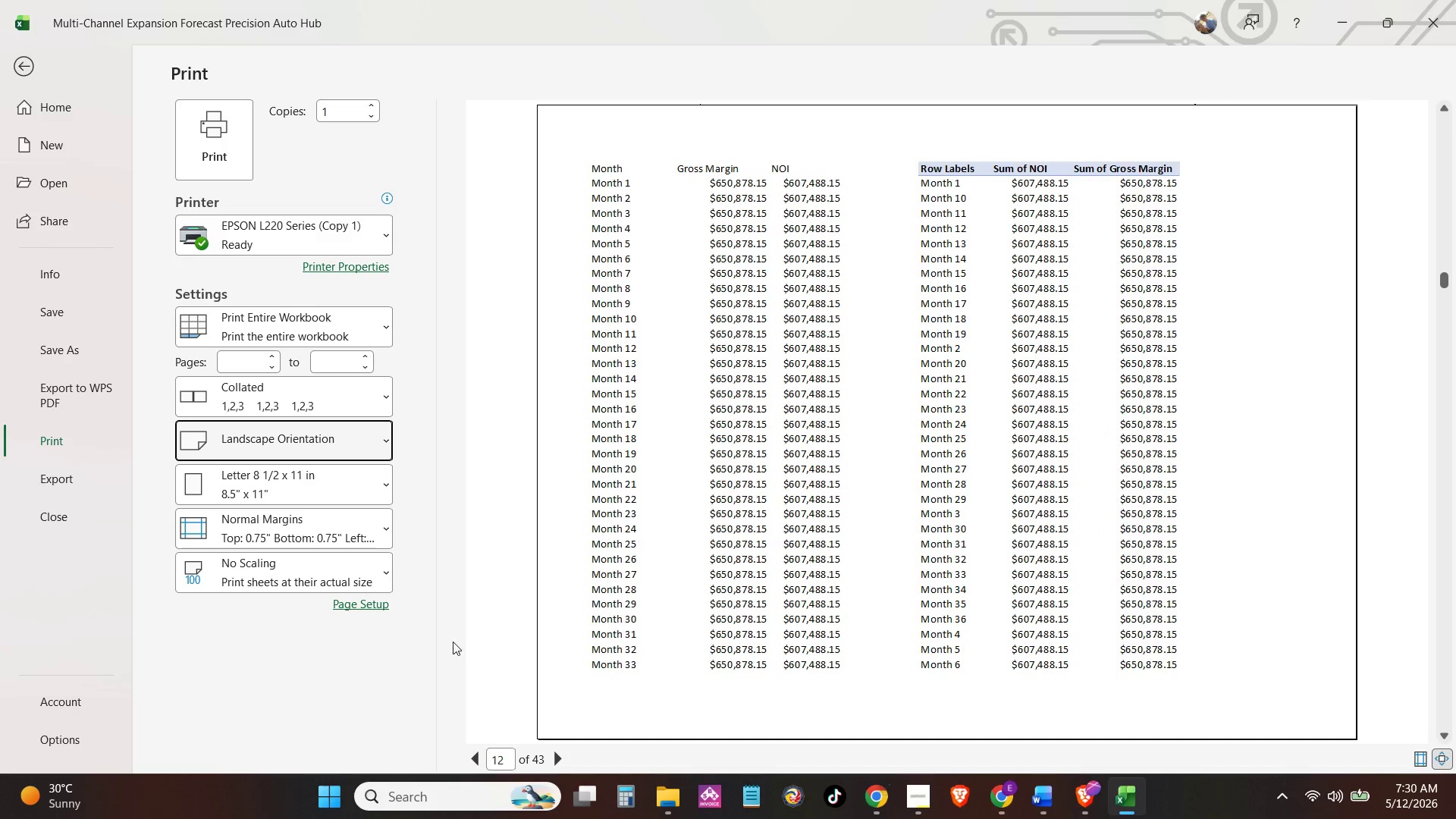 
left_click([559, 758])
 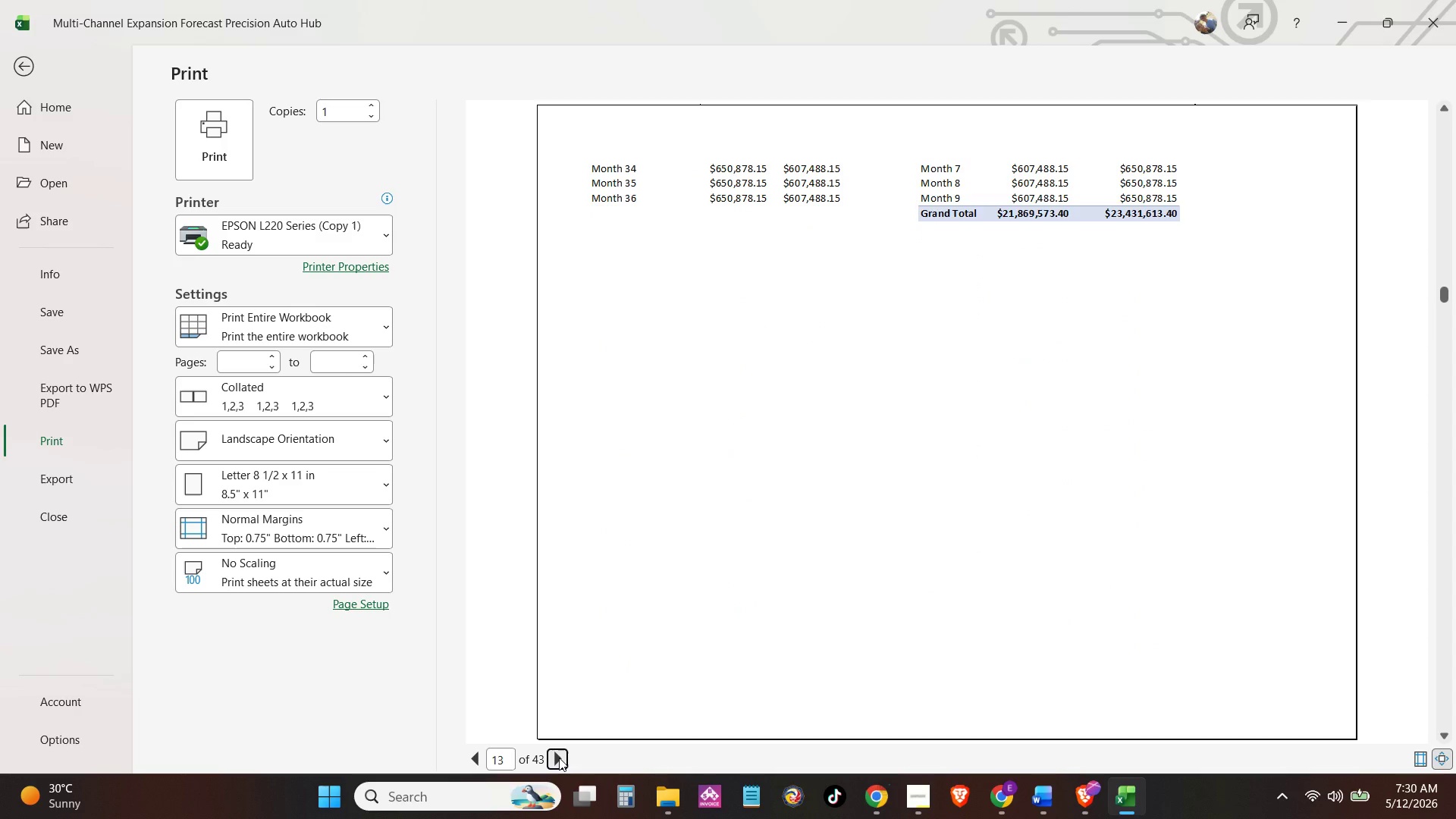 
left_click([559, 758])
 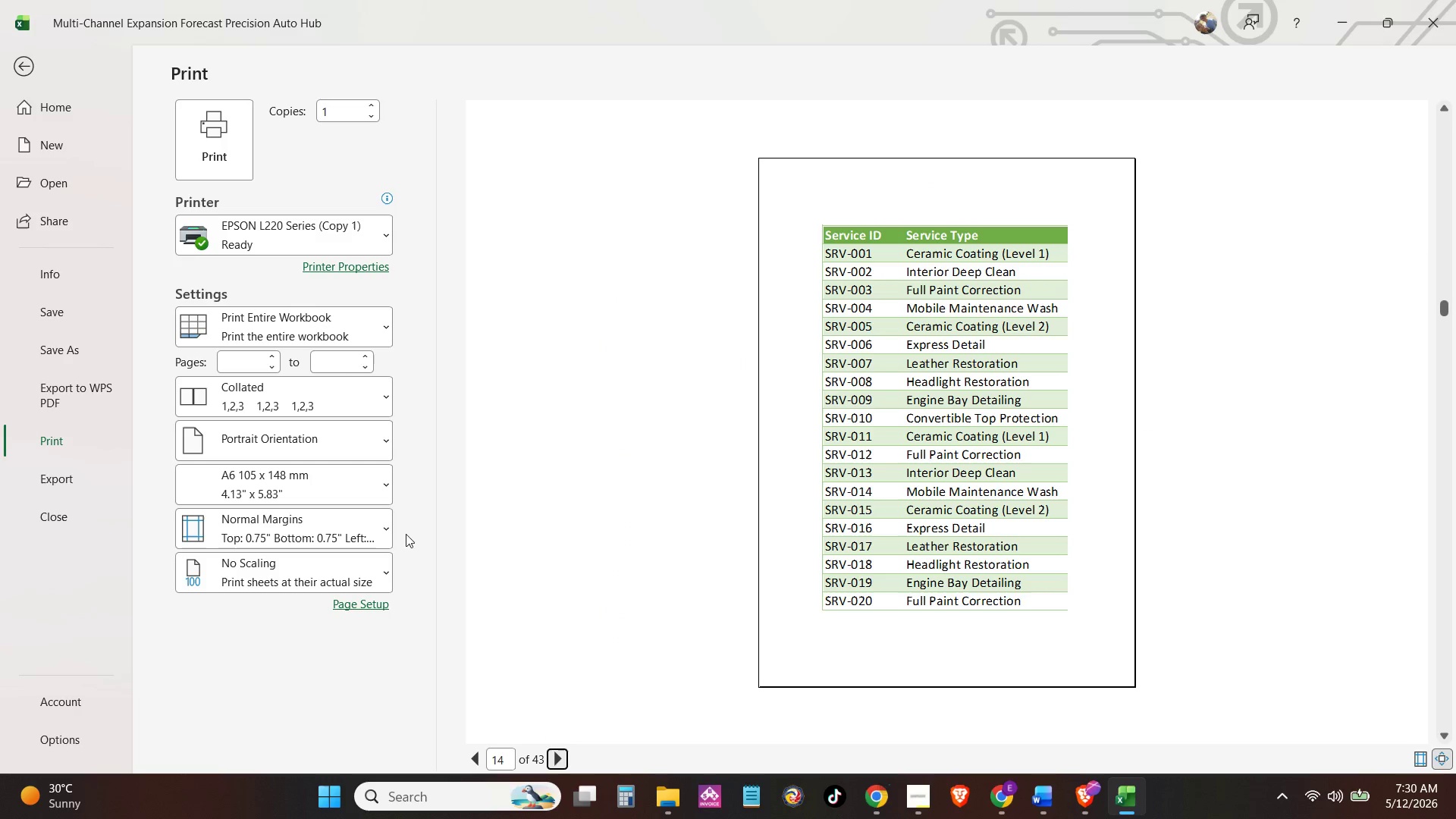 
left_click([361, 483])
 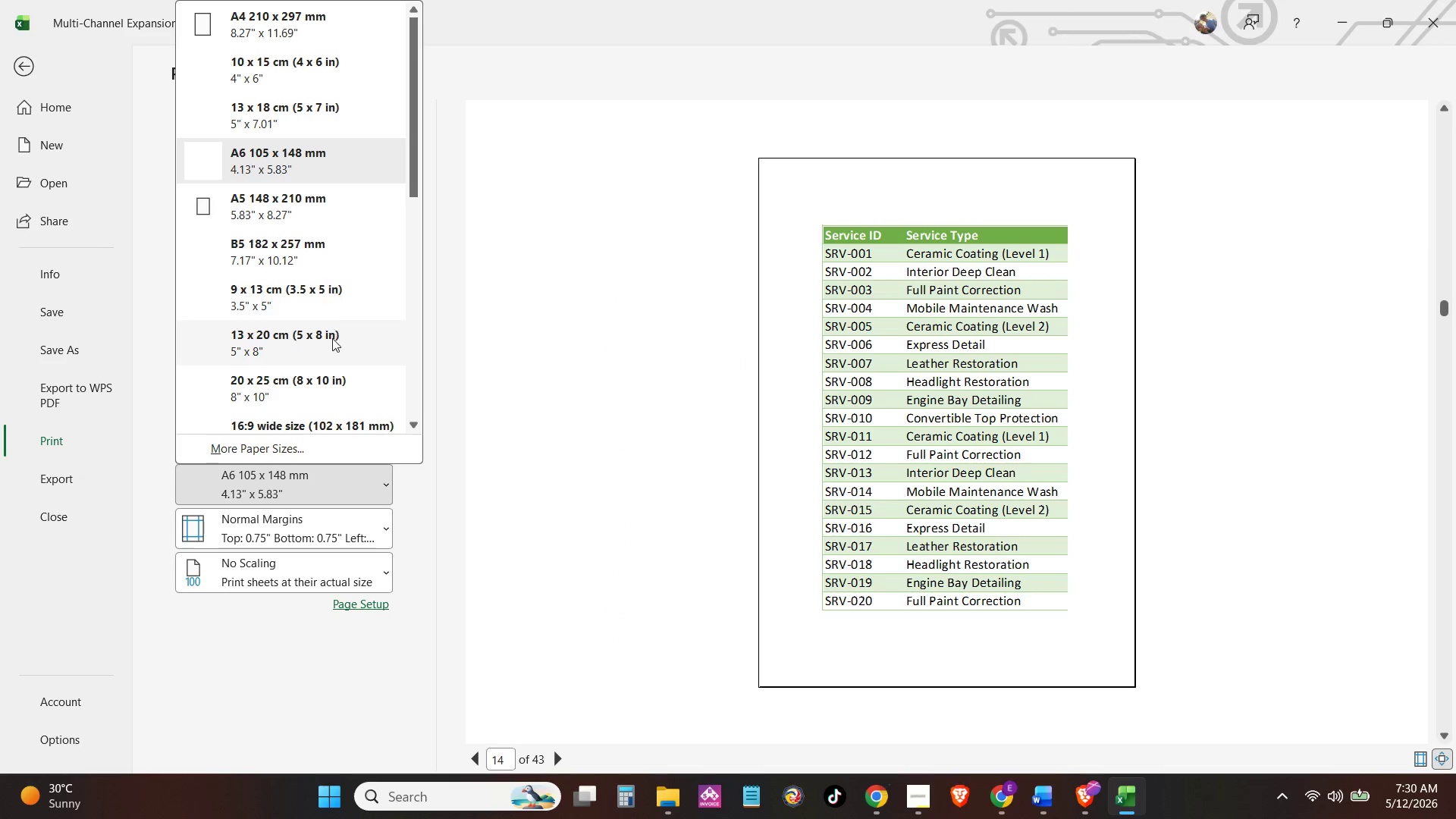 
scroll: coordinate [329, 389], scroll_direction: down, amount: 3.0
 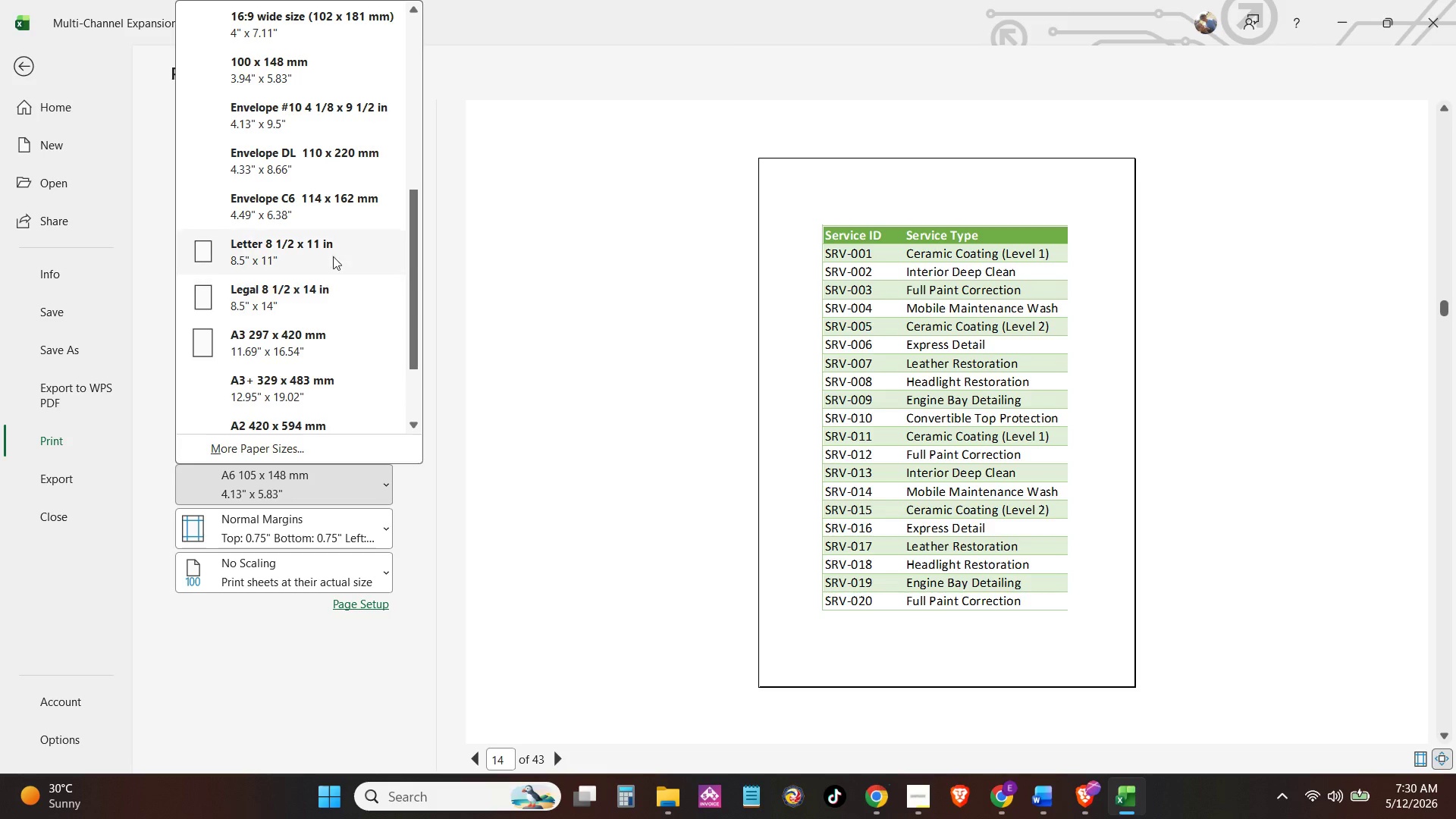 
left_click([343, 237])
 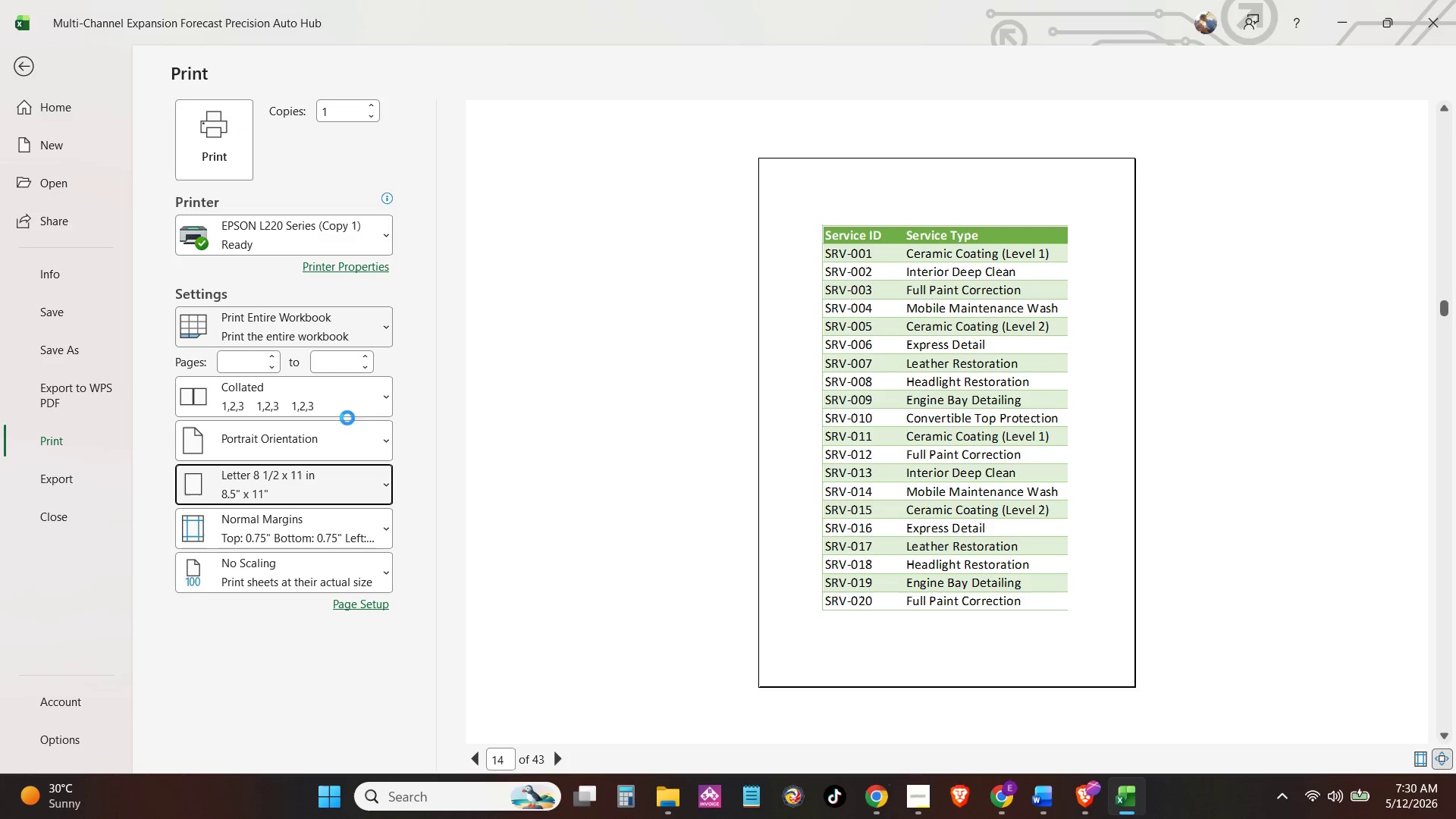 
left_click([347, 433])
 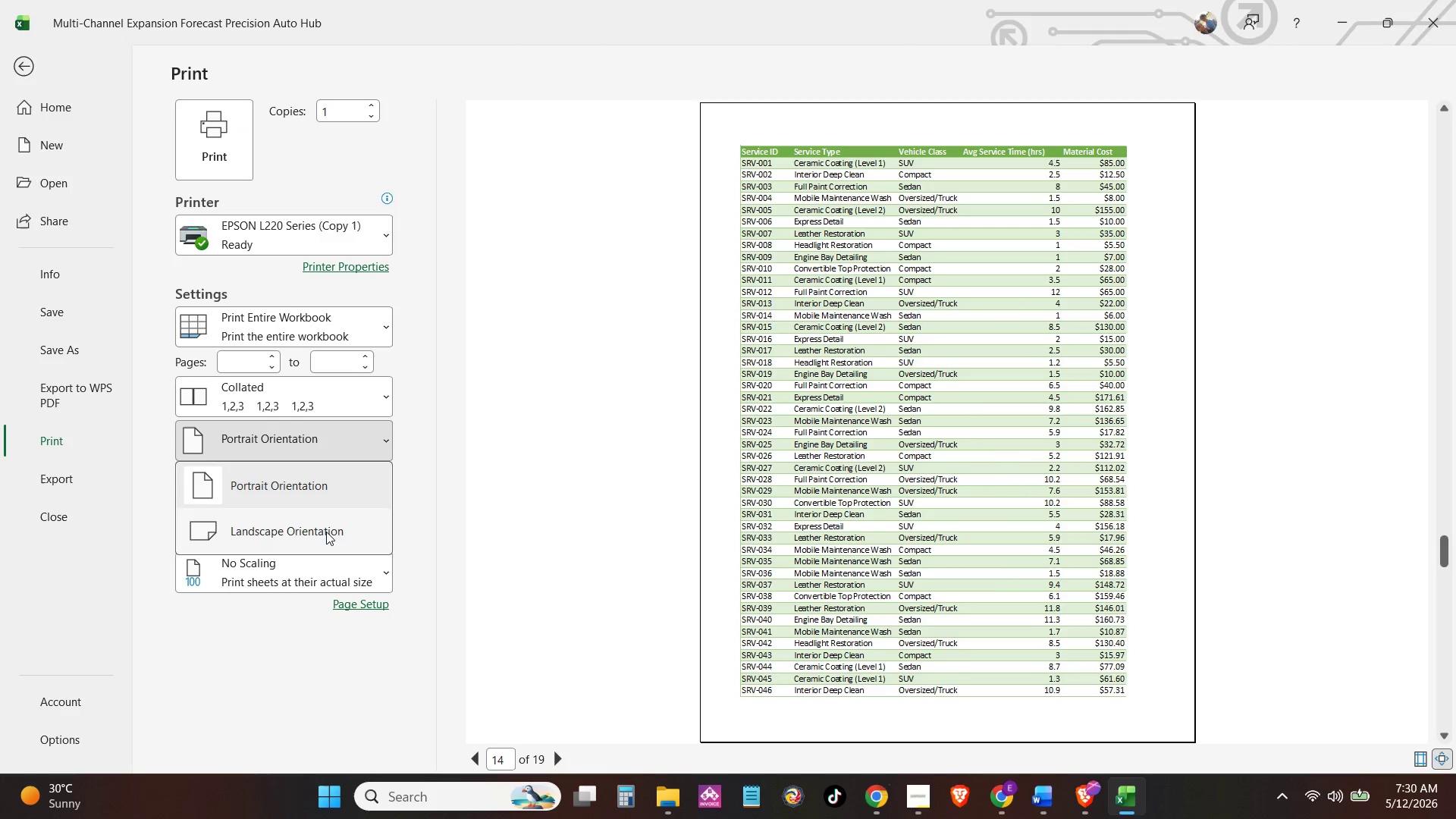 
left_click([326, 532])
 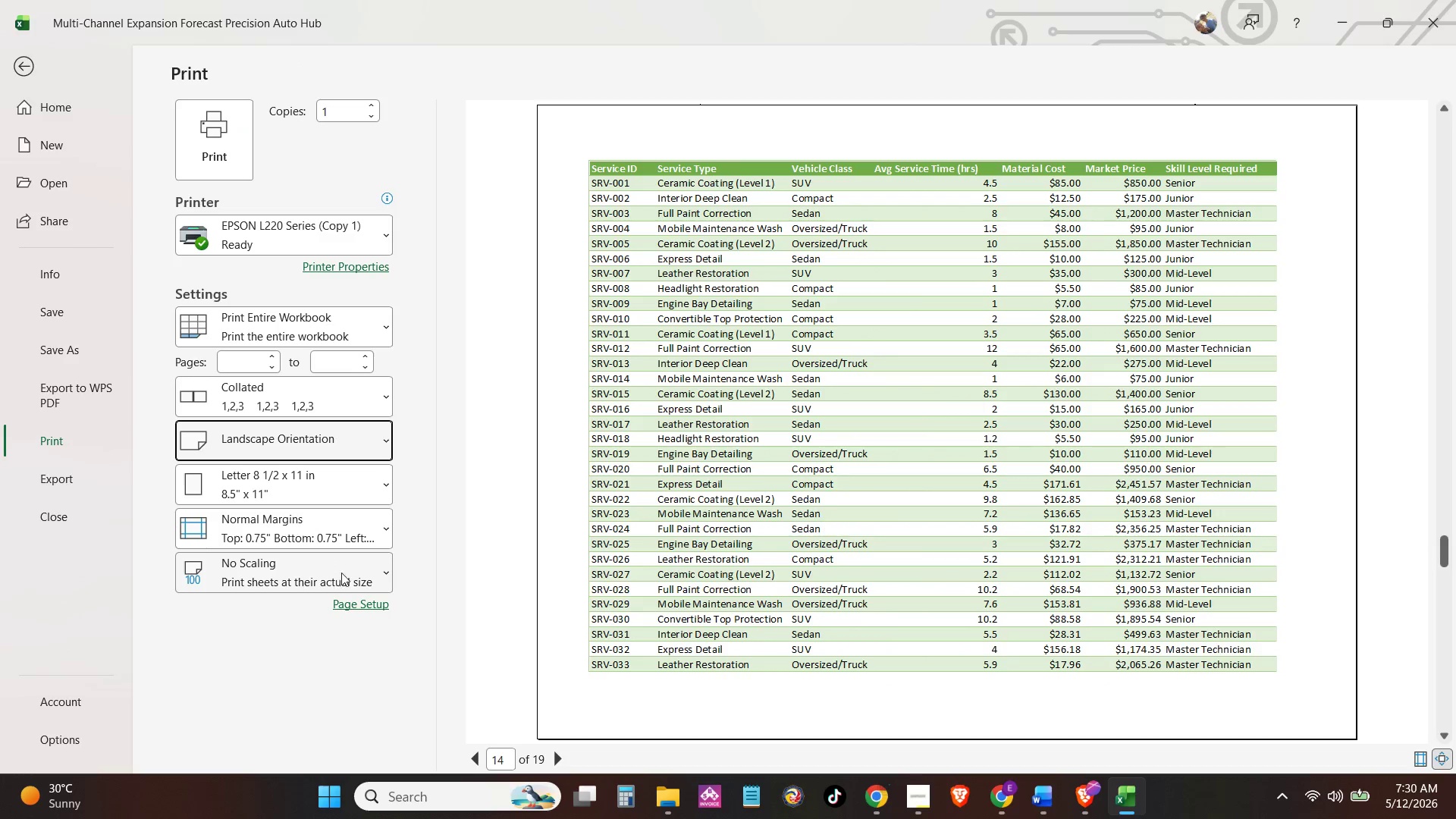 
left_click([347, 568])
 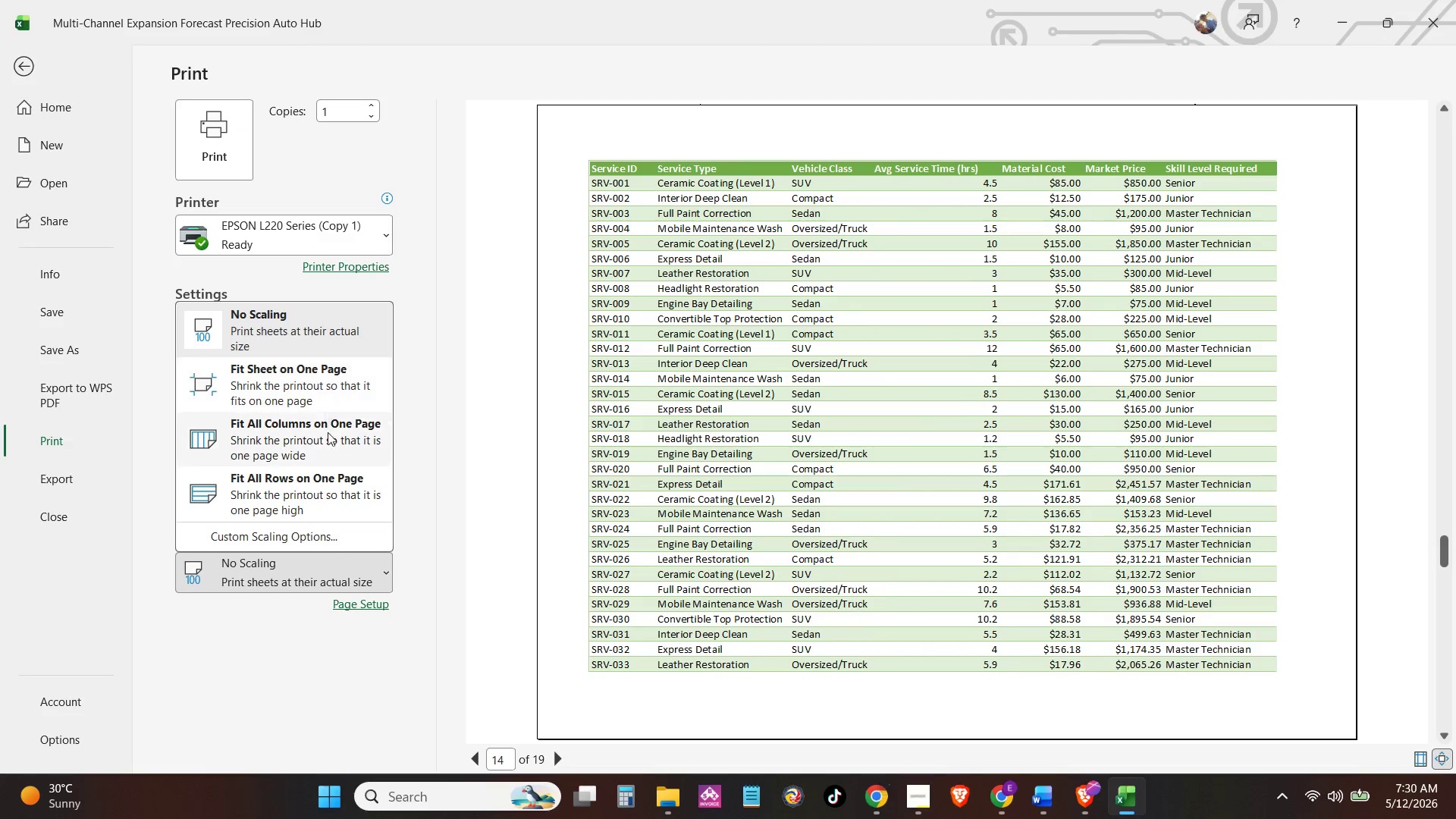 
left_click([329, 435])
 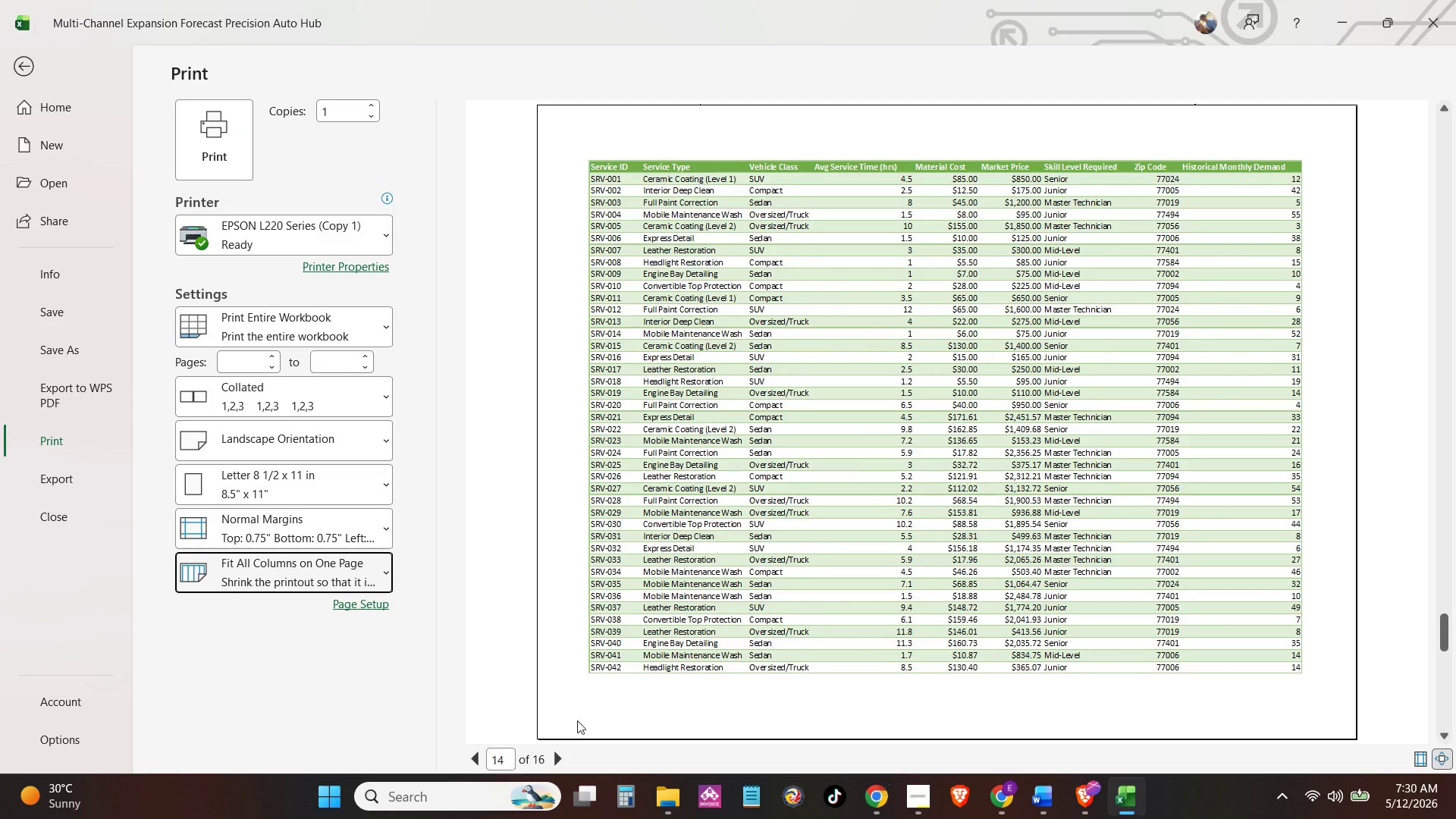 
left_click([560, 761])
 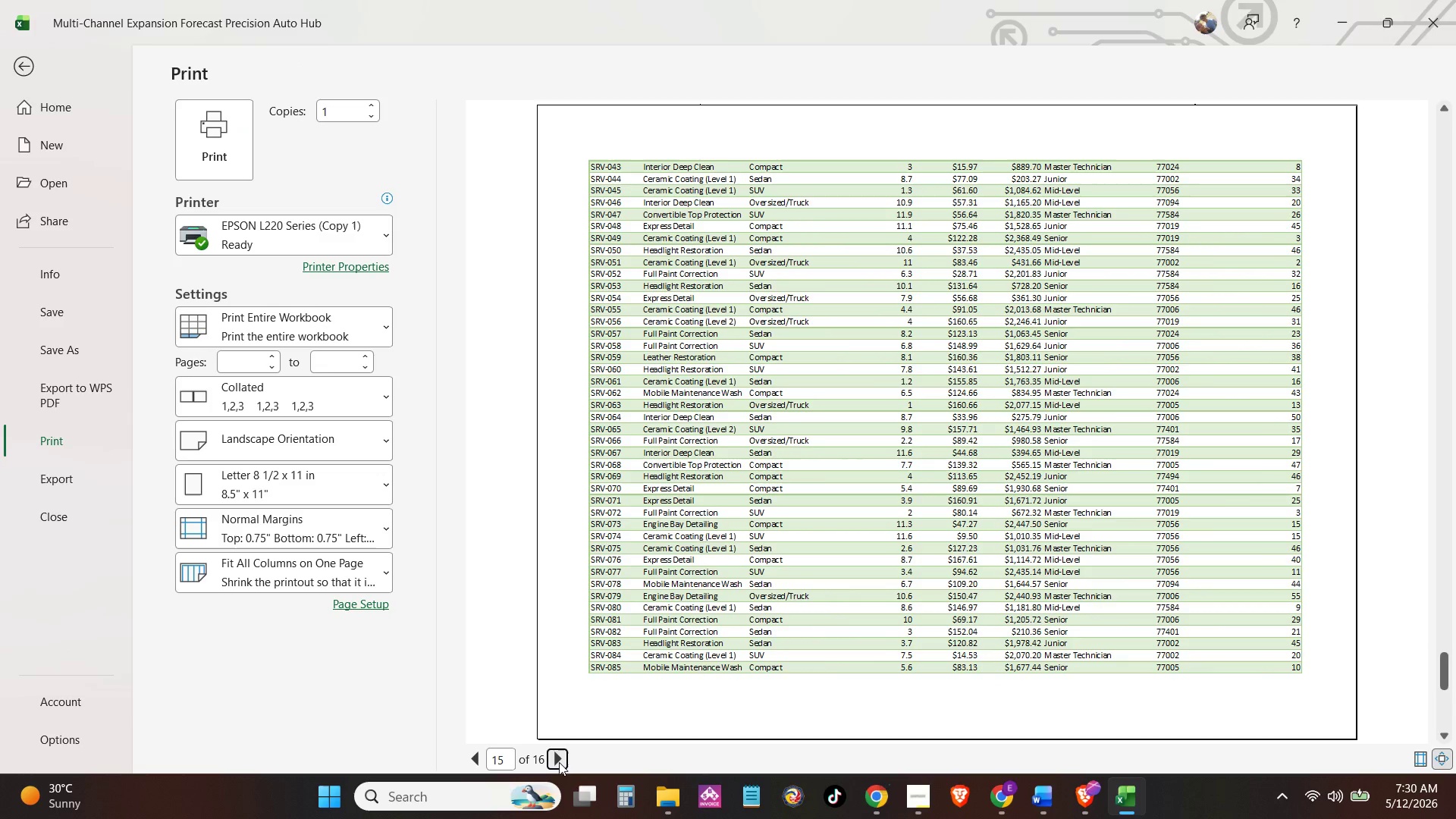 
left_click([559, 762])
 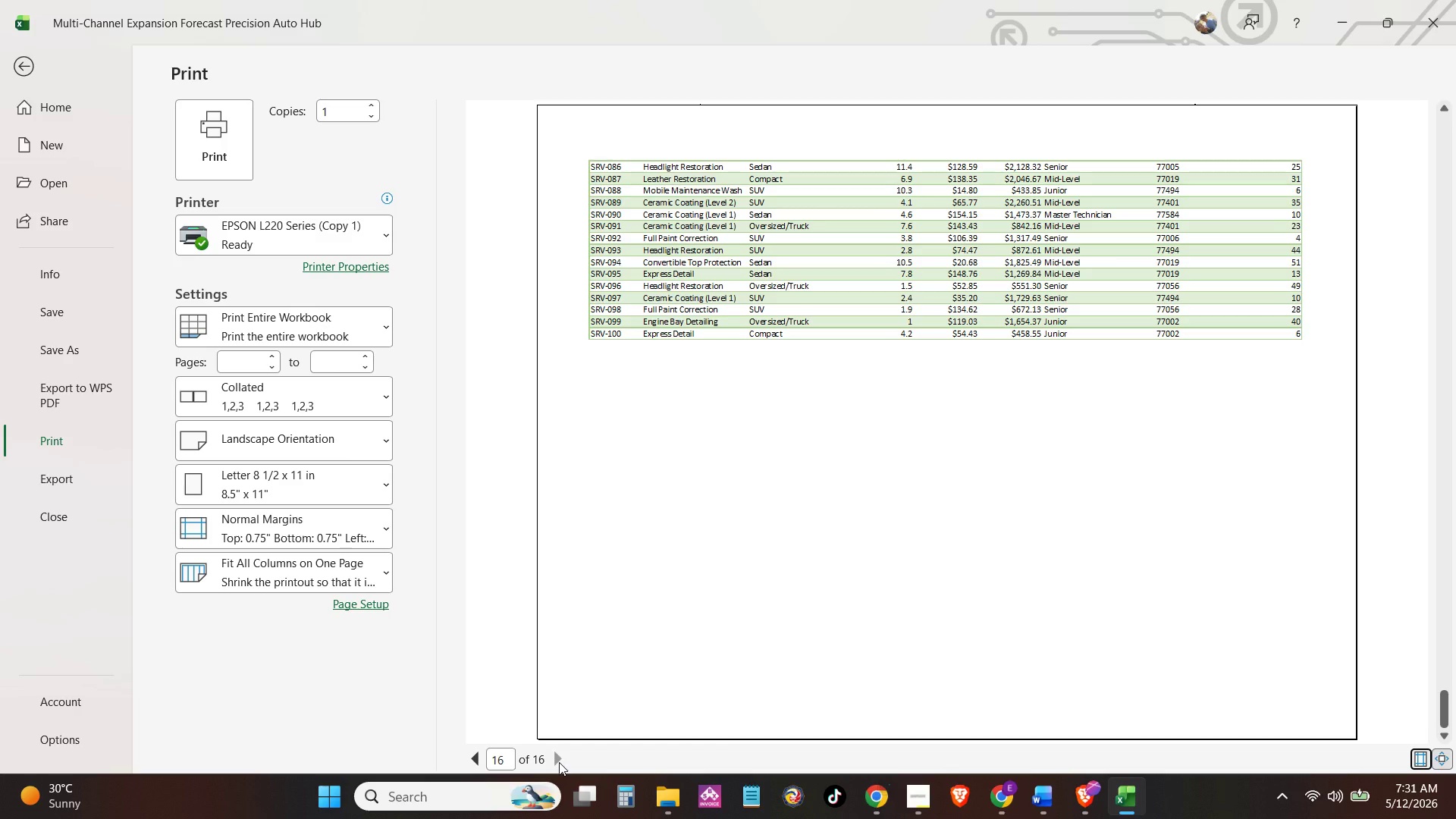 
left_click([559, 762])
 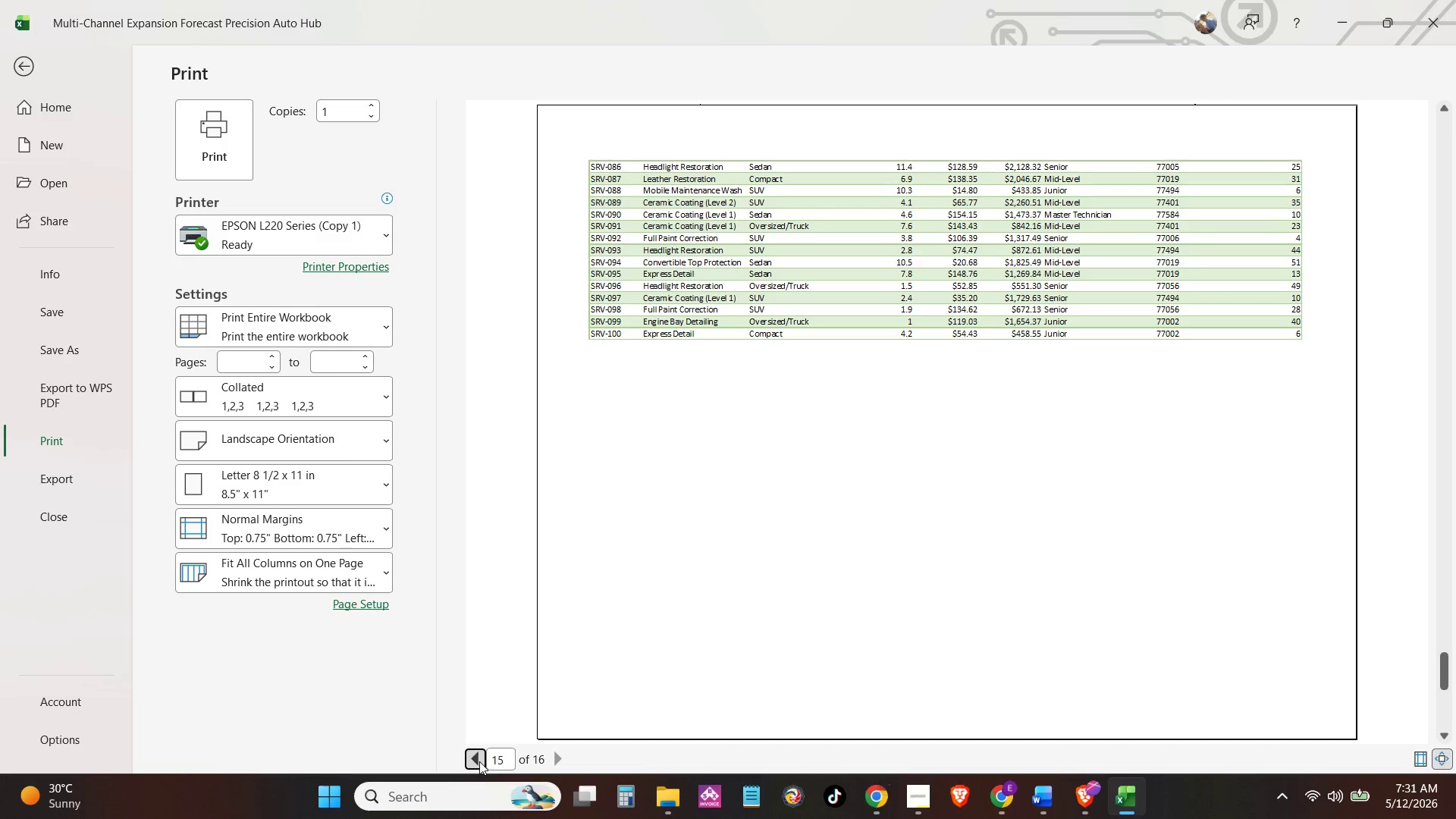 
double_click([479, 761])
 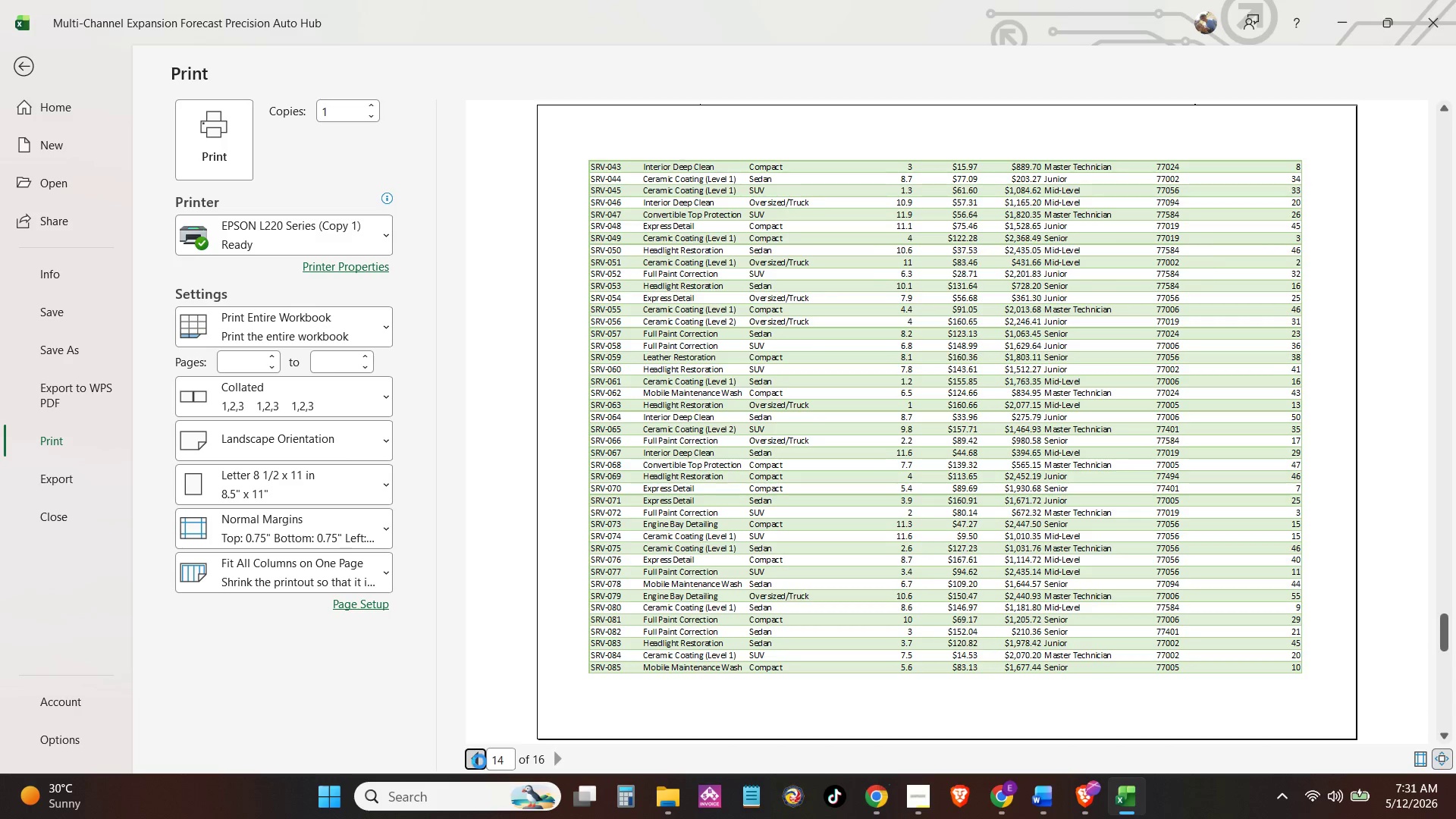 
triple_click([479, 761])
 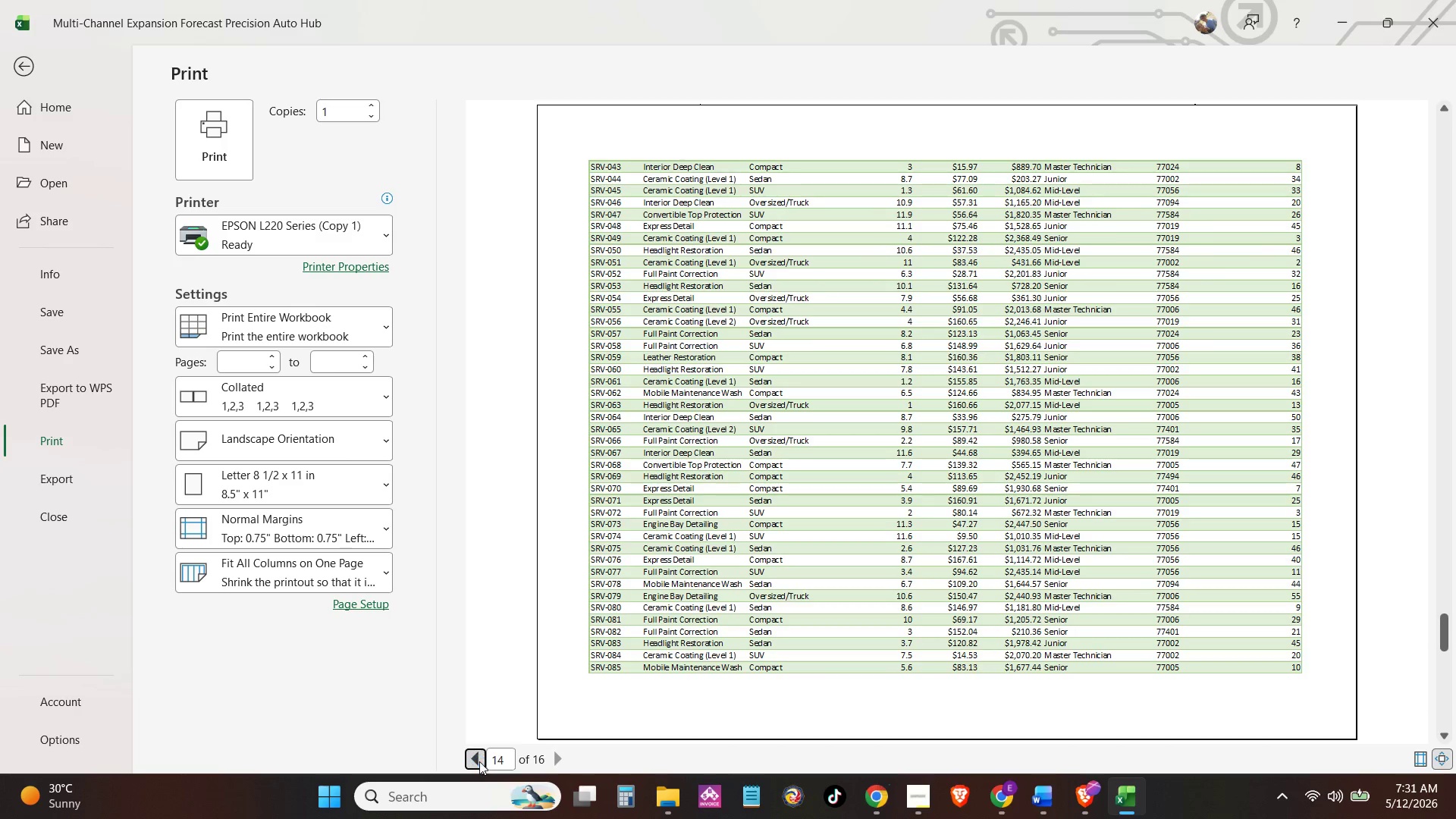 
triple_click([479, 761])
 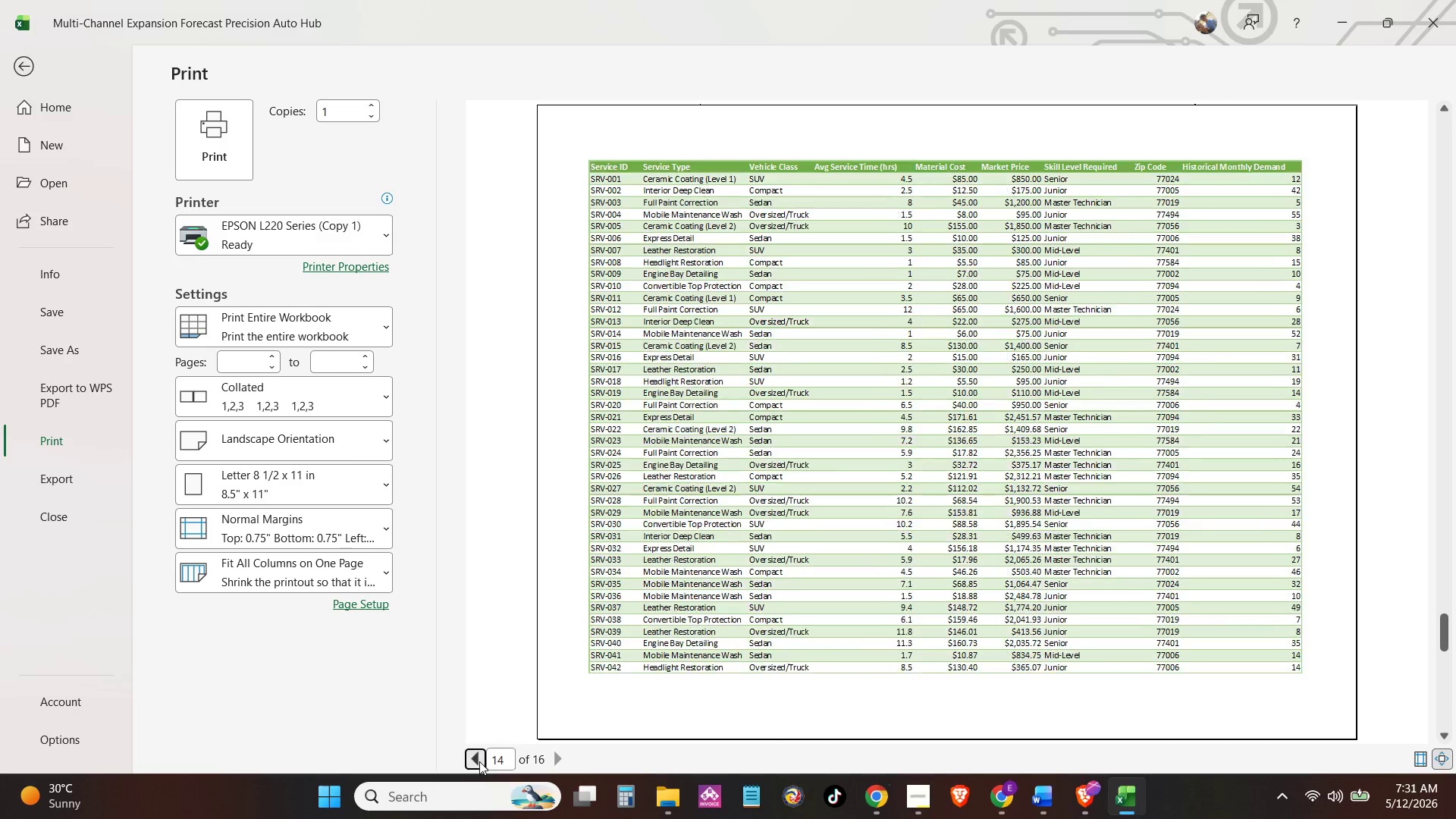 
triple_click([479, 761])
 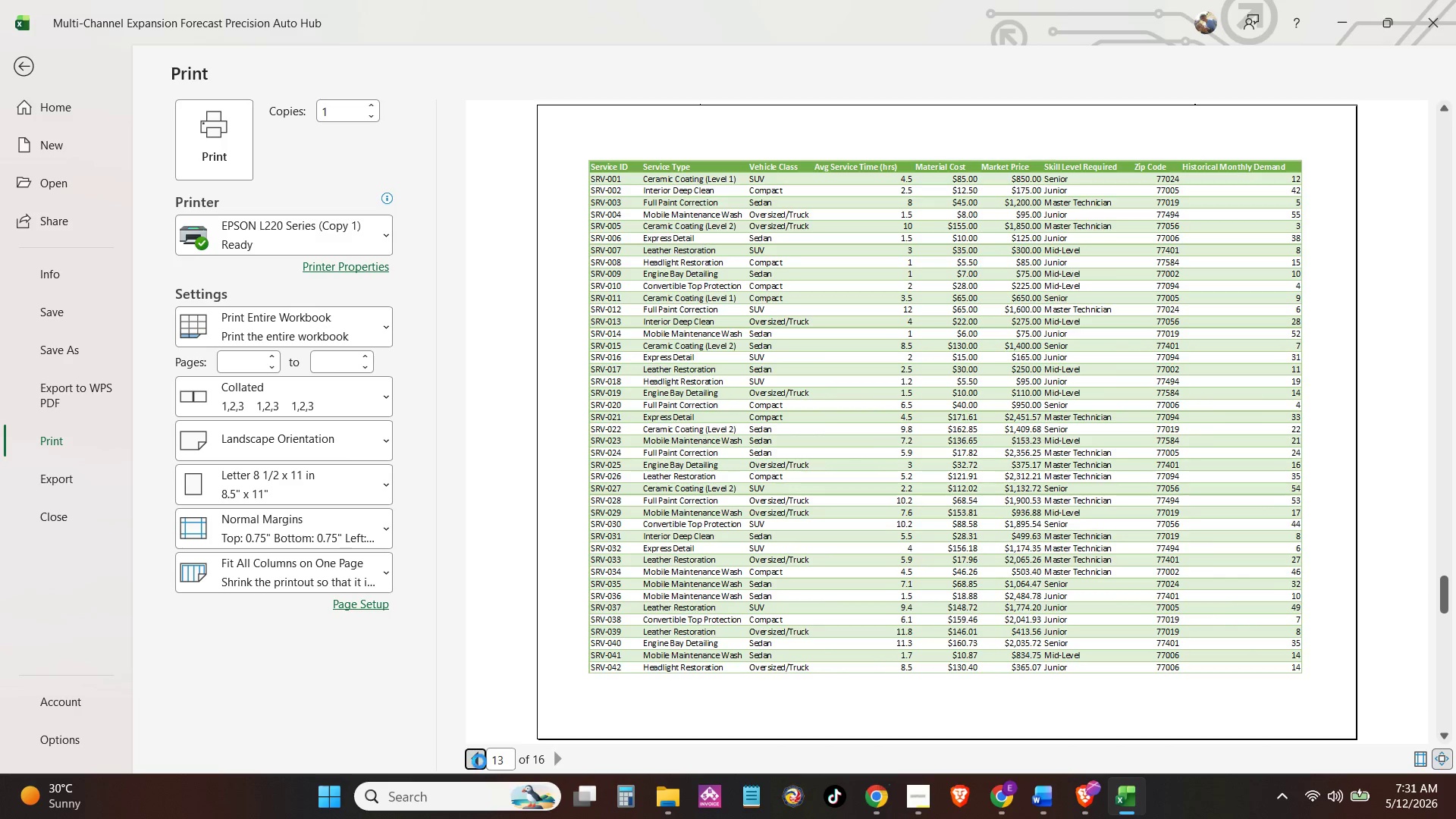 
triple_click([479, 761])
 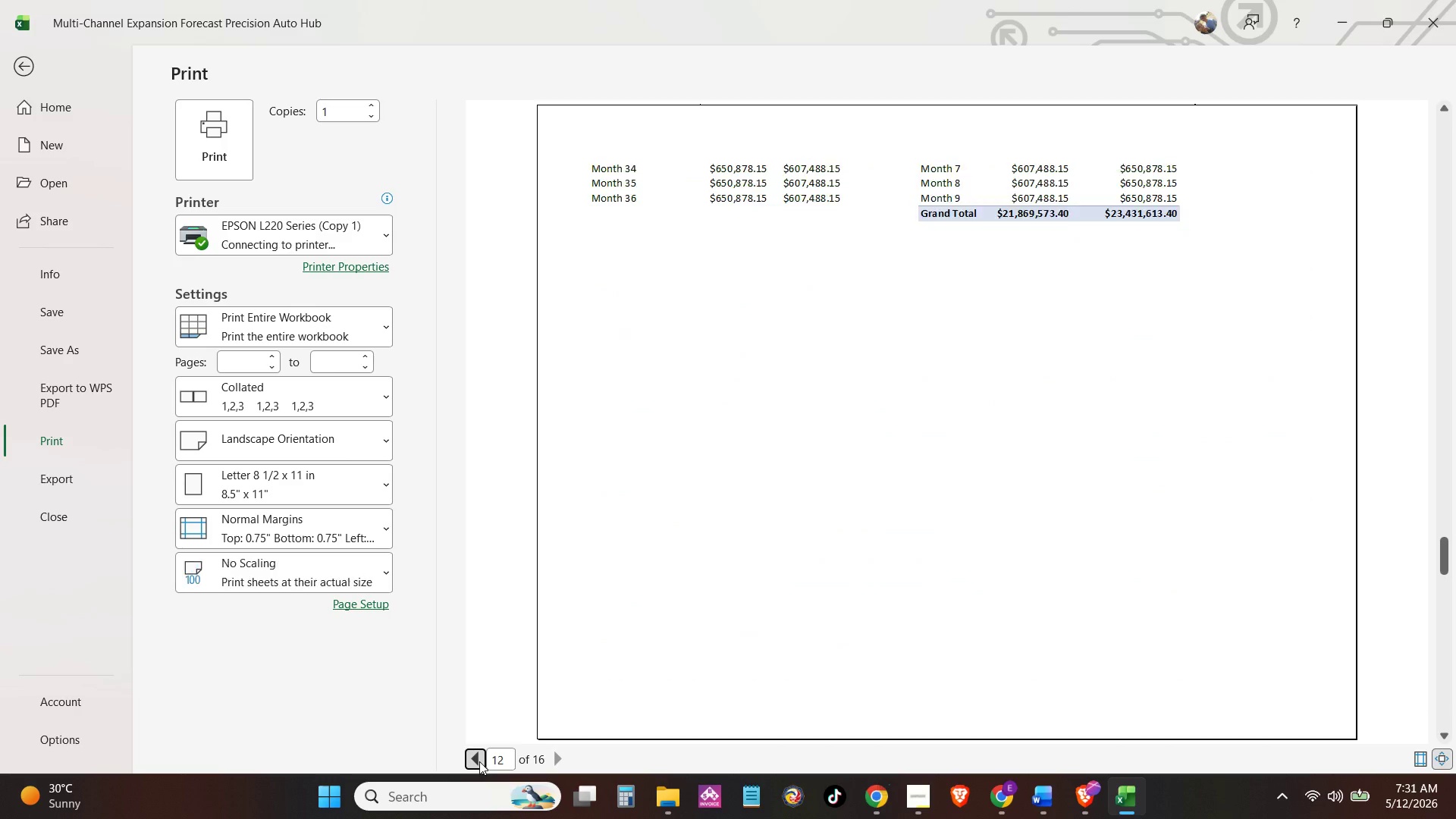 
triple_click([479, 761])
 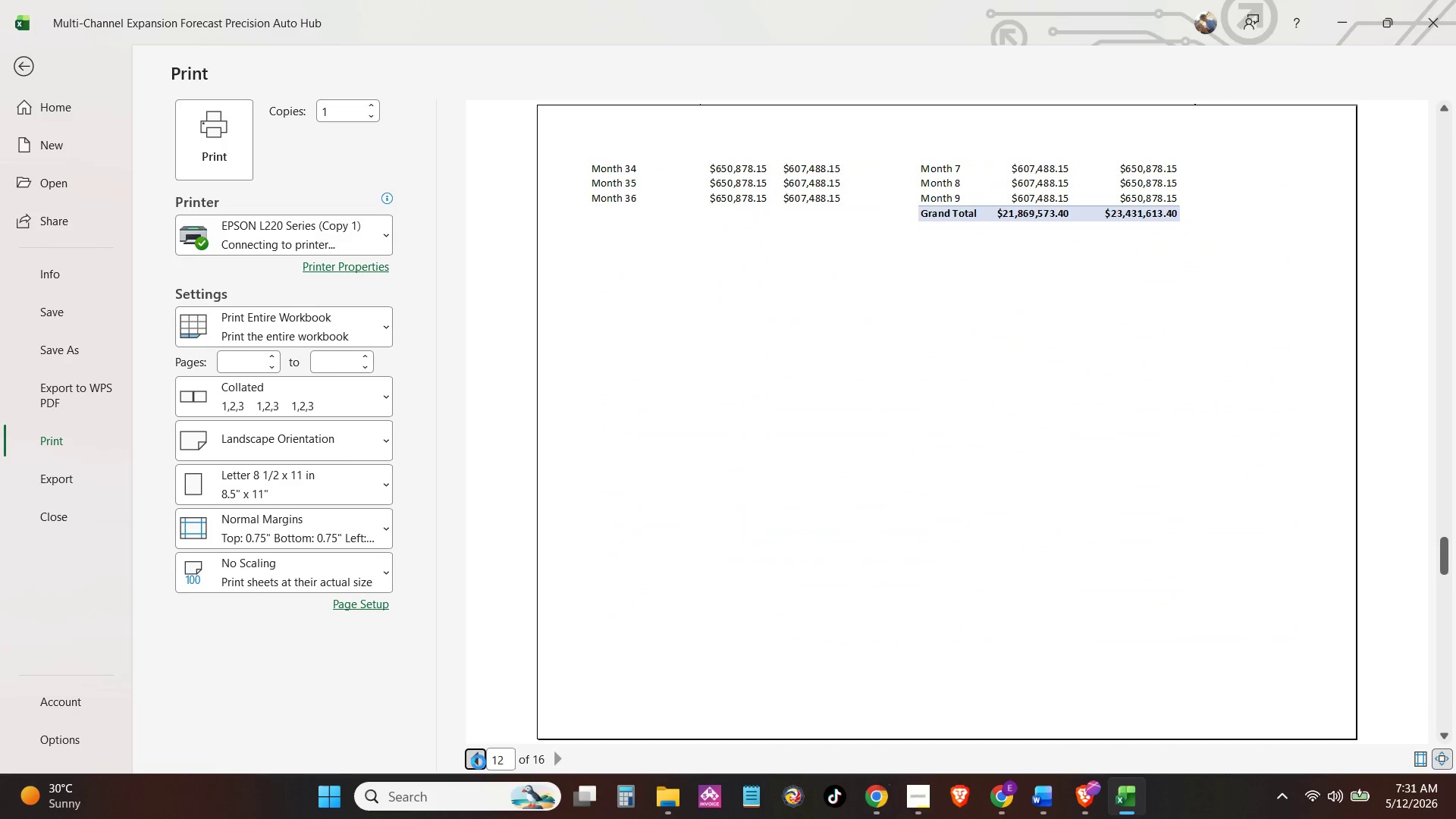 
triple_click([479, 762])
 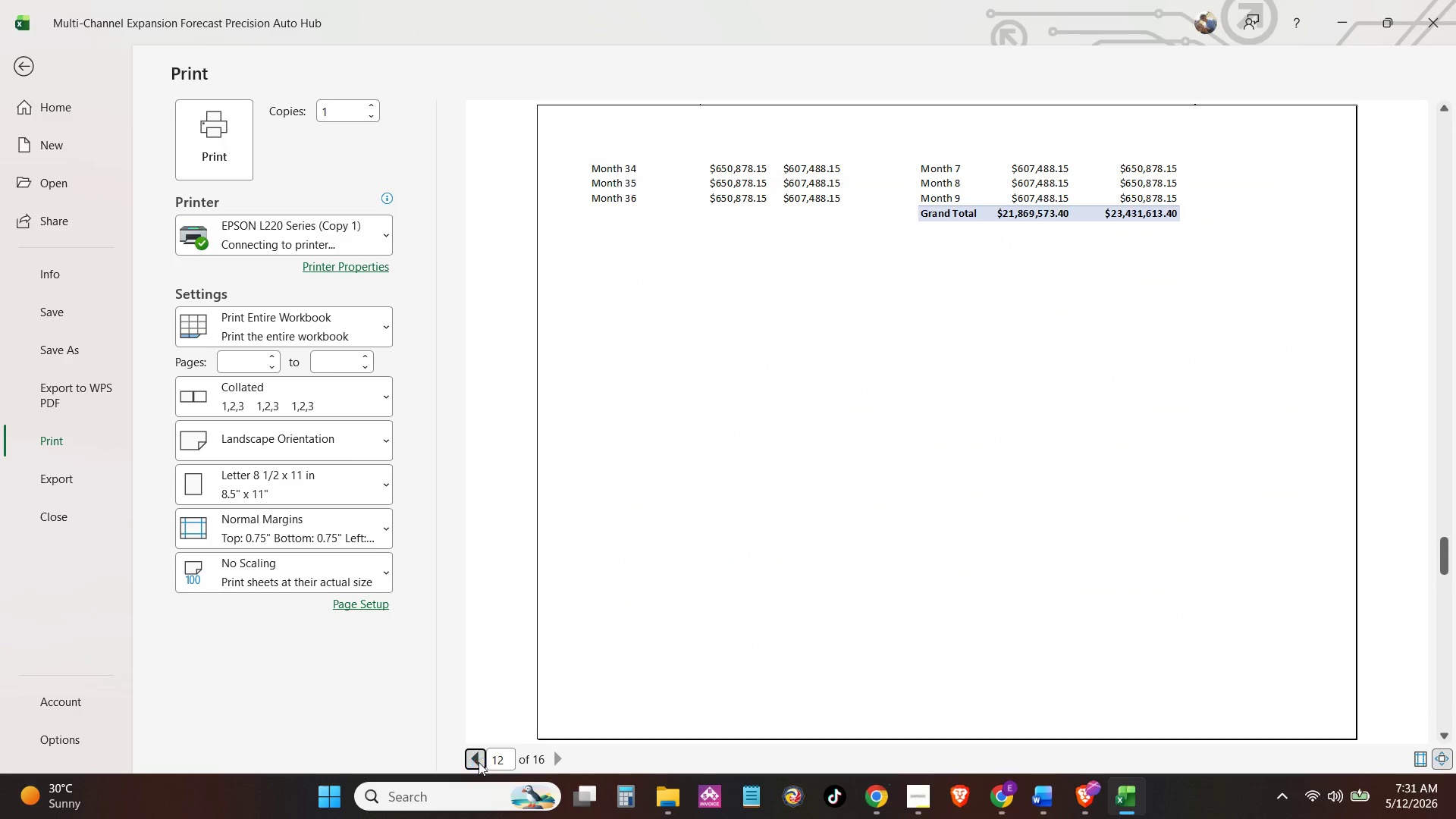 
triple_click([479, 762])
 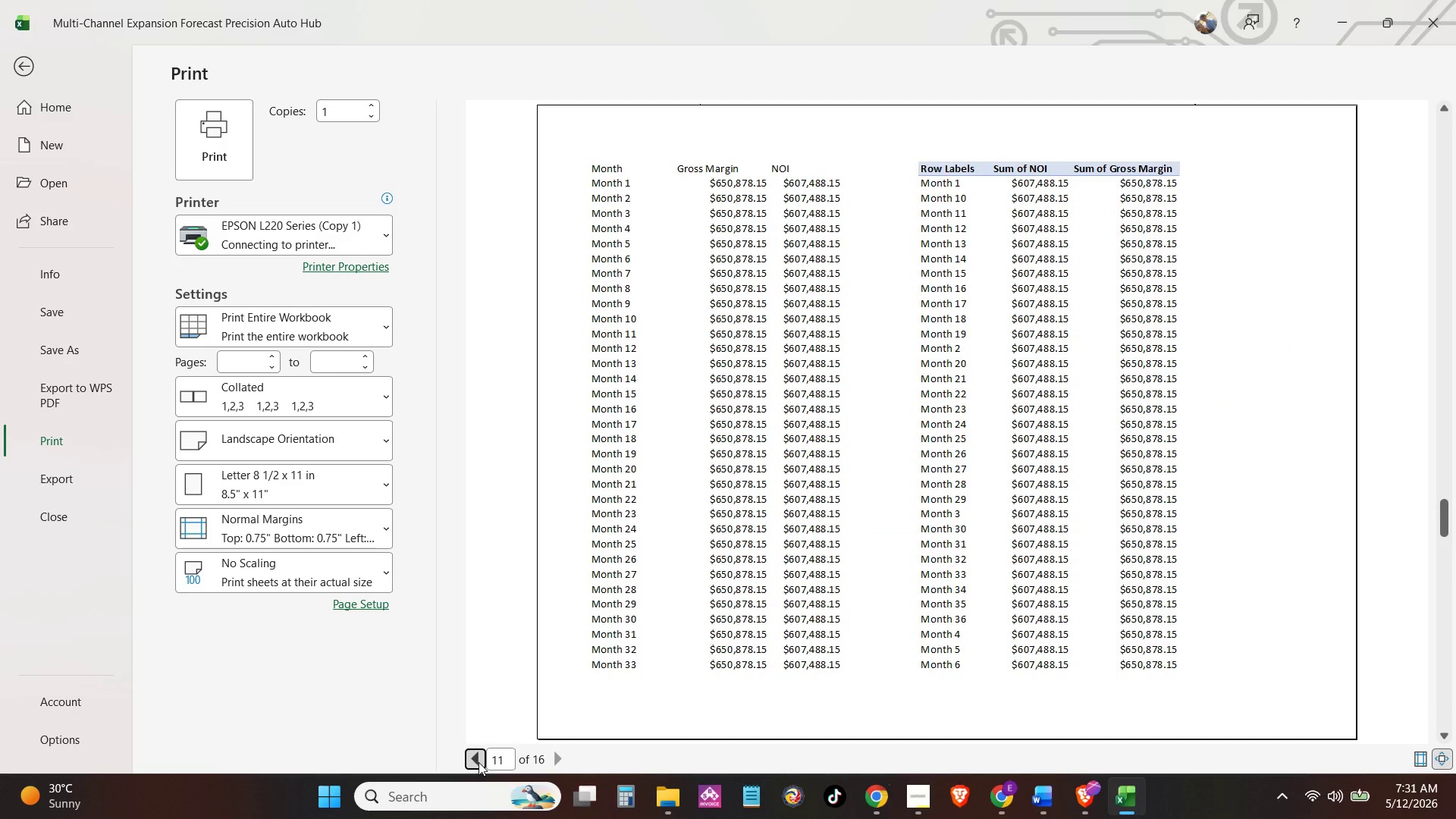 
triple_click([479, 762])
 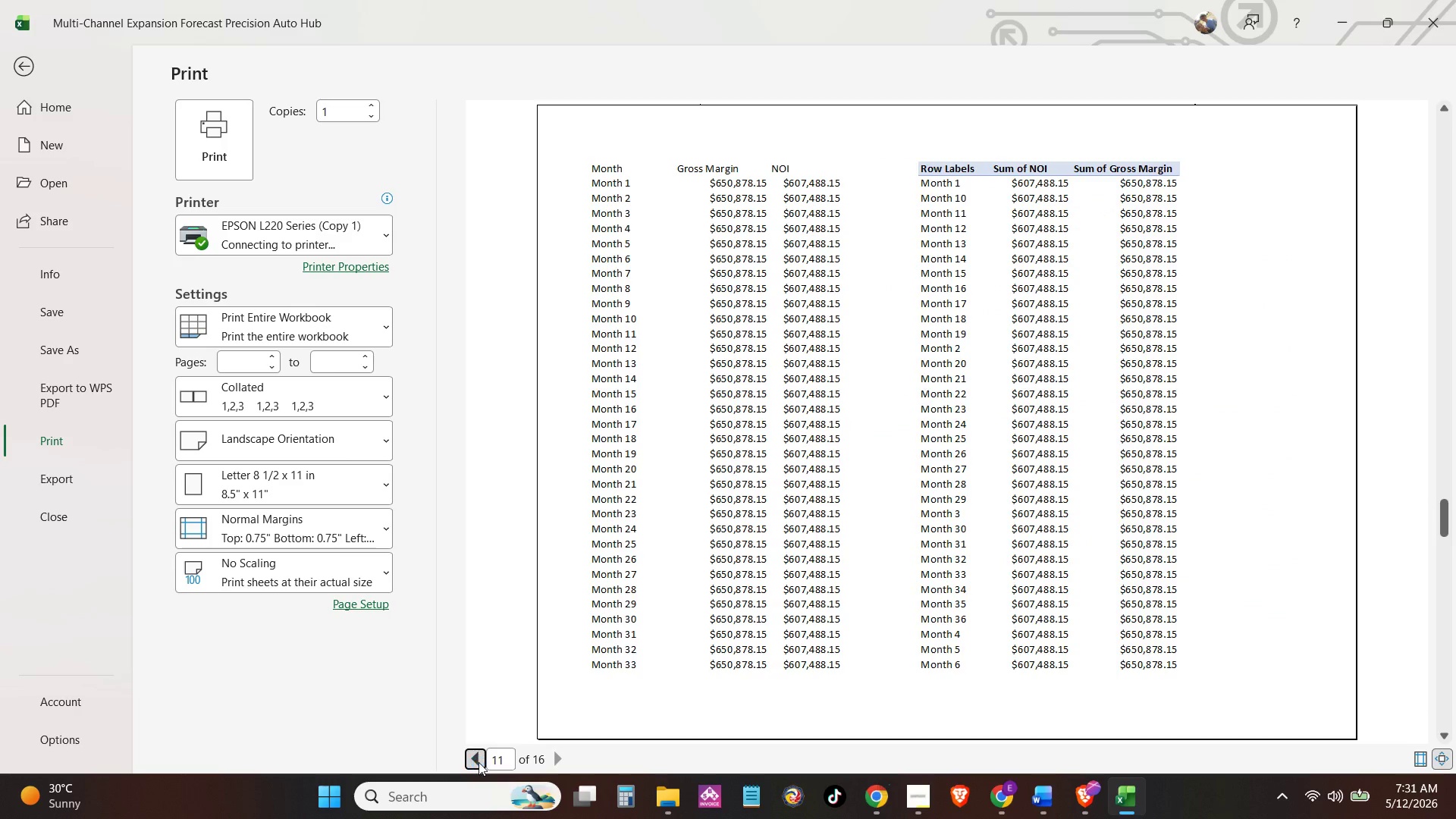 
triple_click([479, 762])
 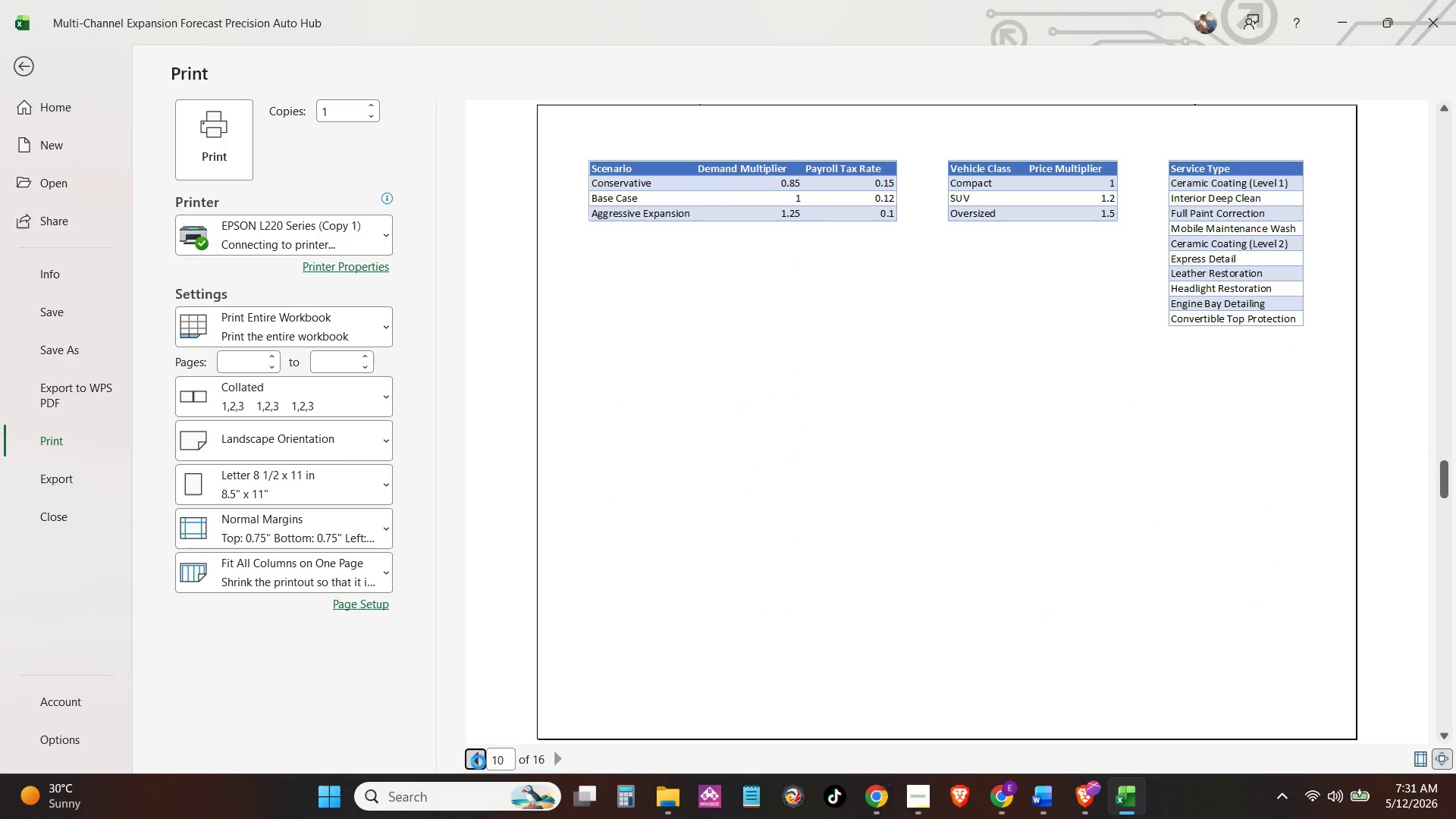 
triple_click([479, 762])
 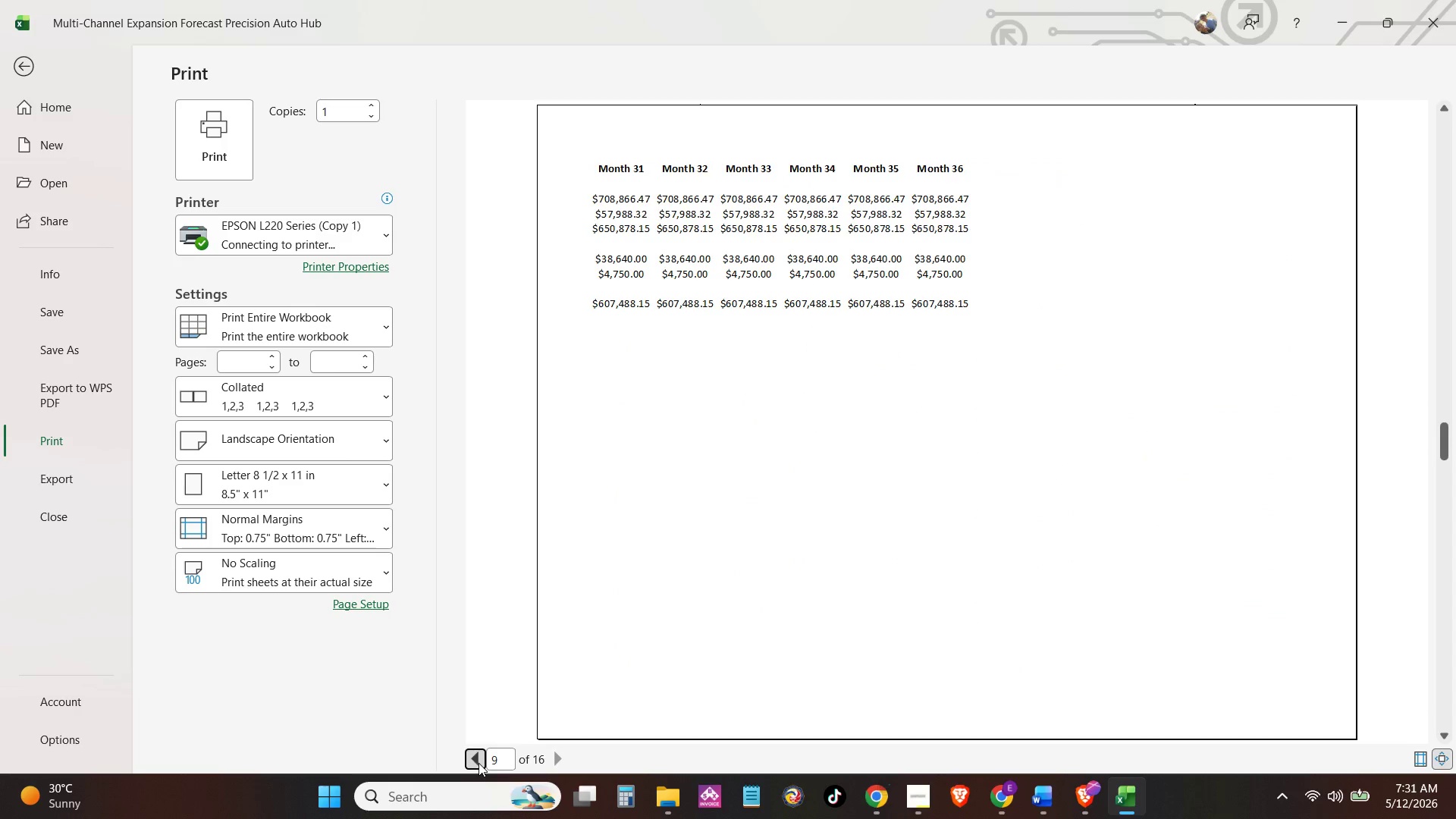 
left_click([479, 763])
 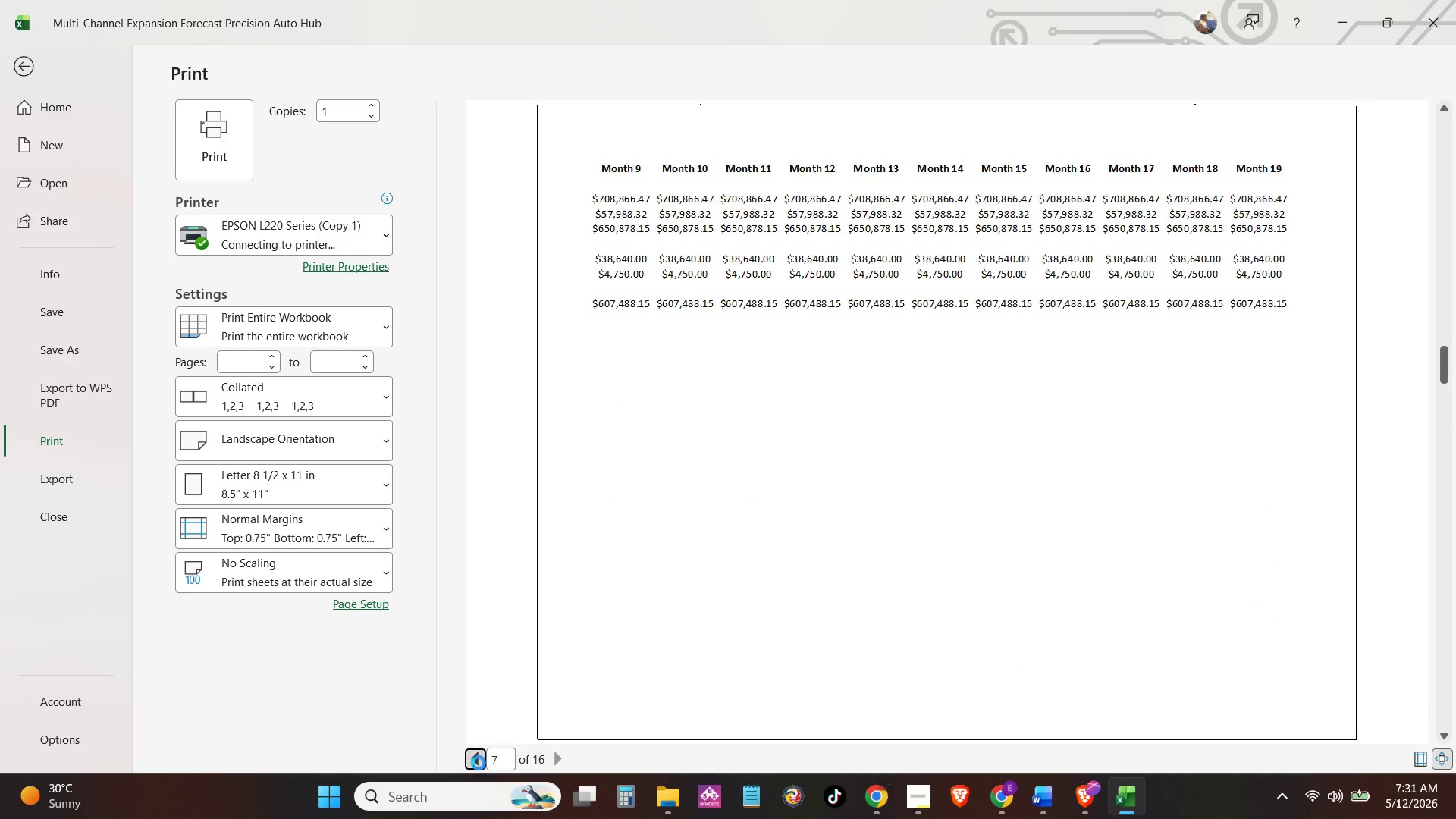 
left_click([479, 763])
 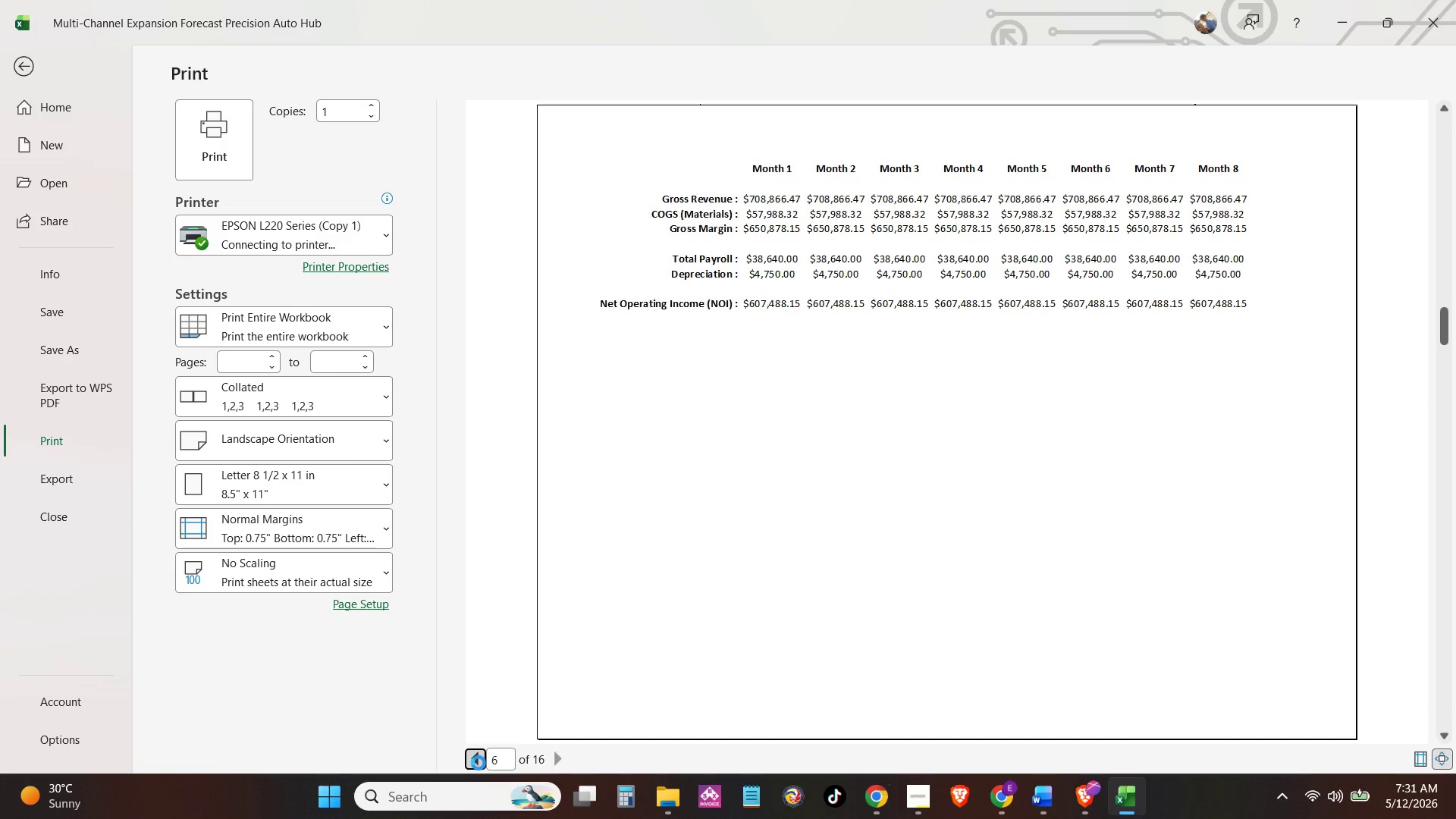 
left_click([479, 763])
 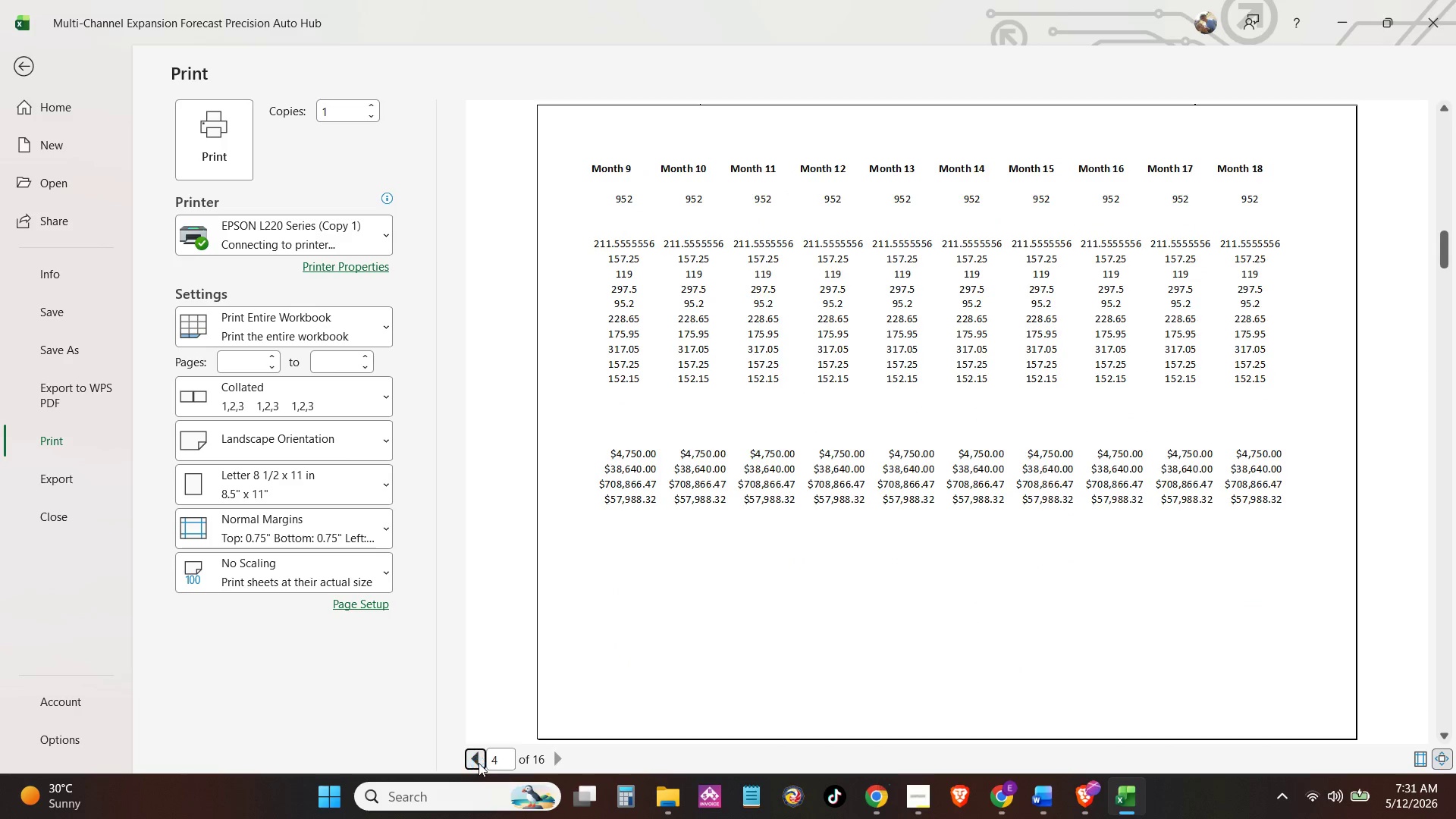 
double_click([479, 763])
 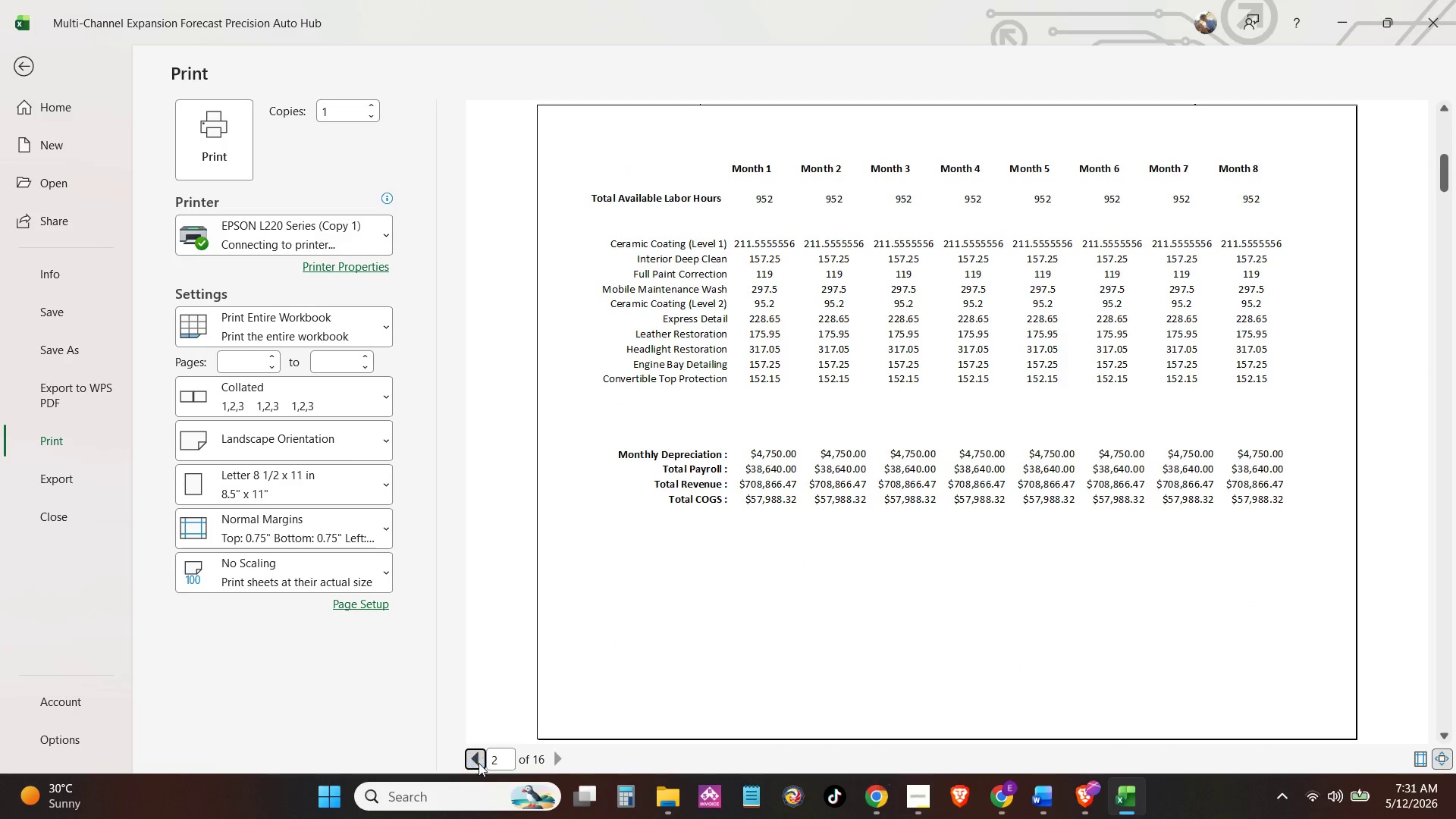 
left_click([479, 763])
 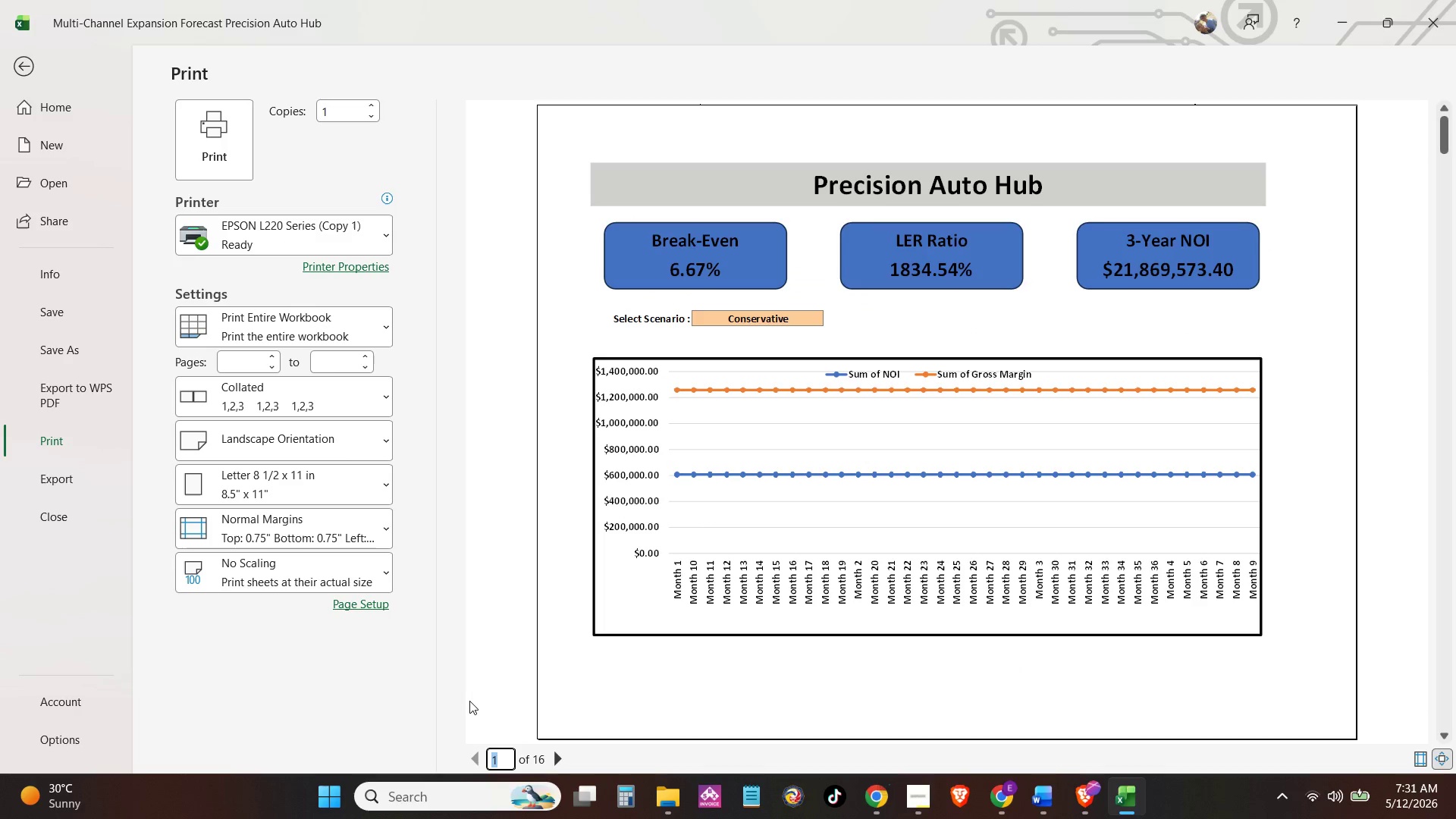 
left_click([469, 694])
 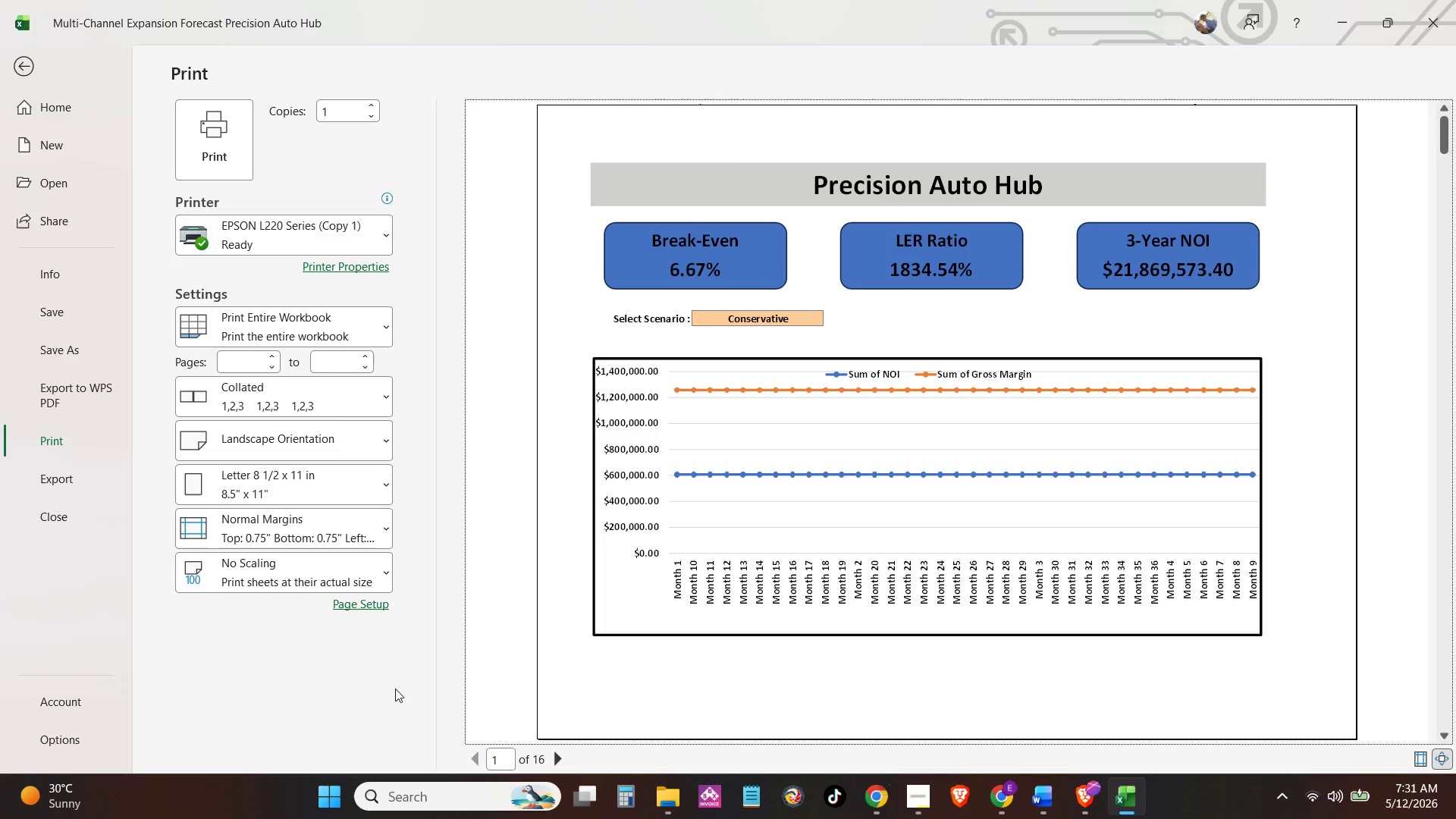 
left_click([395, 689])
 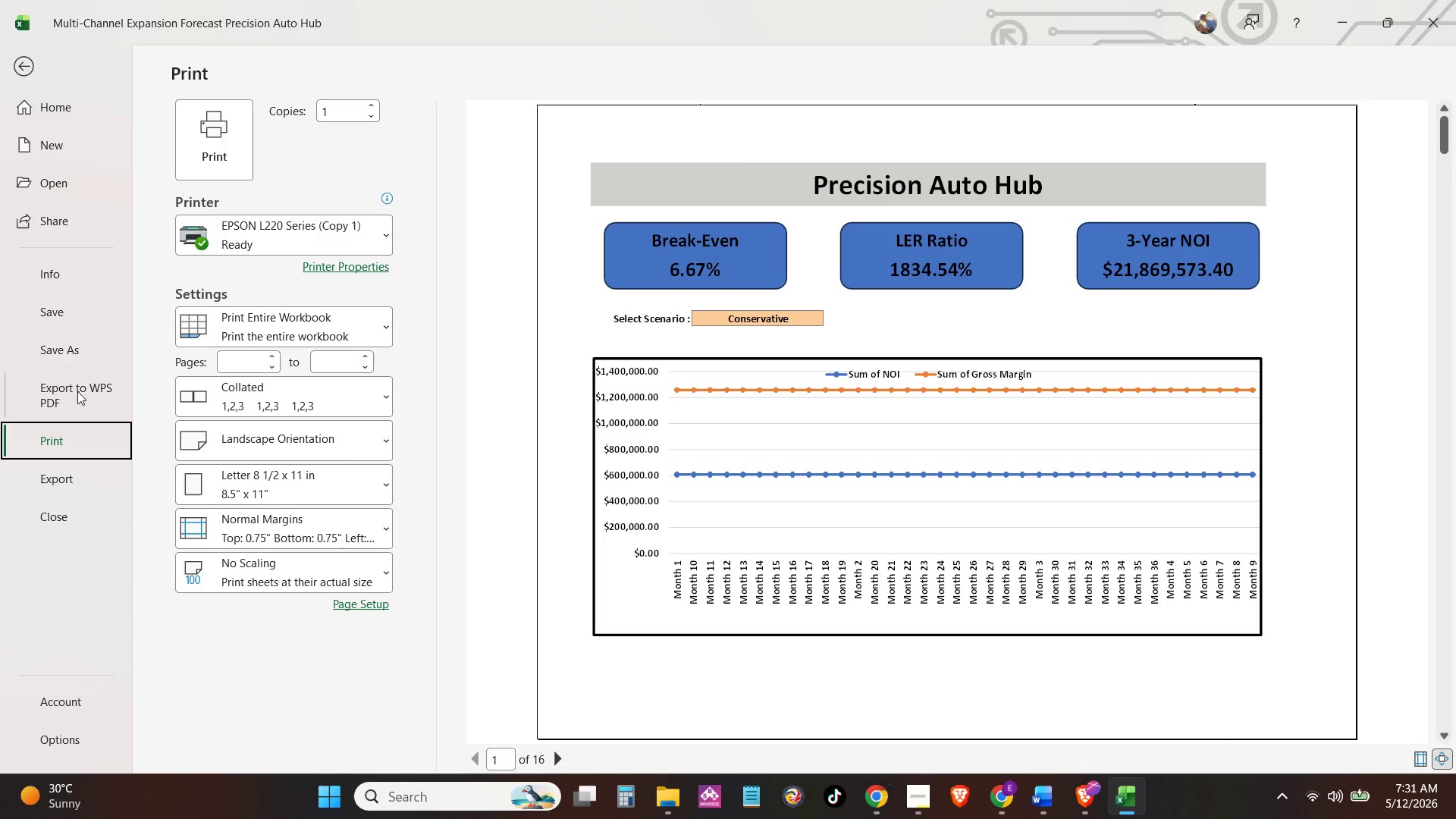 
left_click([78, 479])
 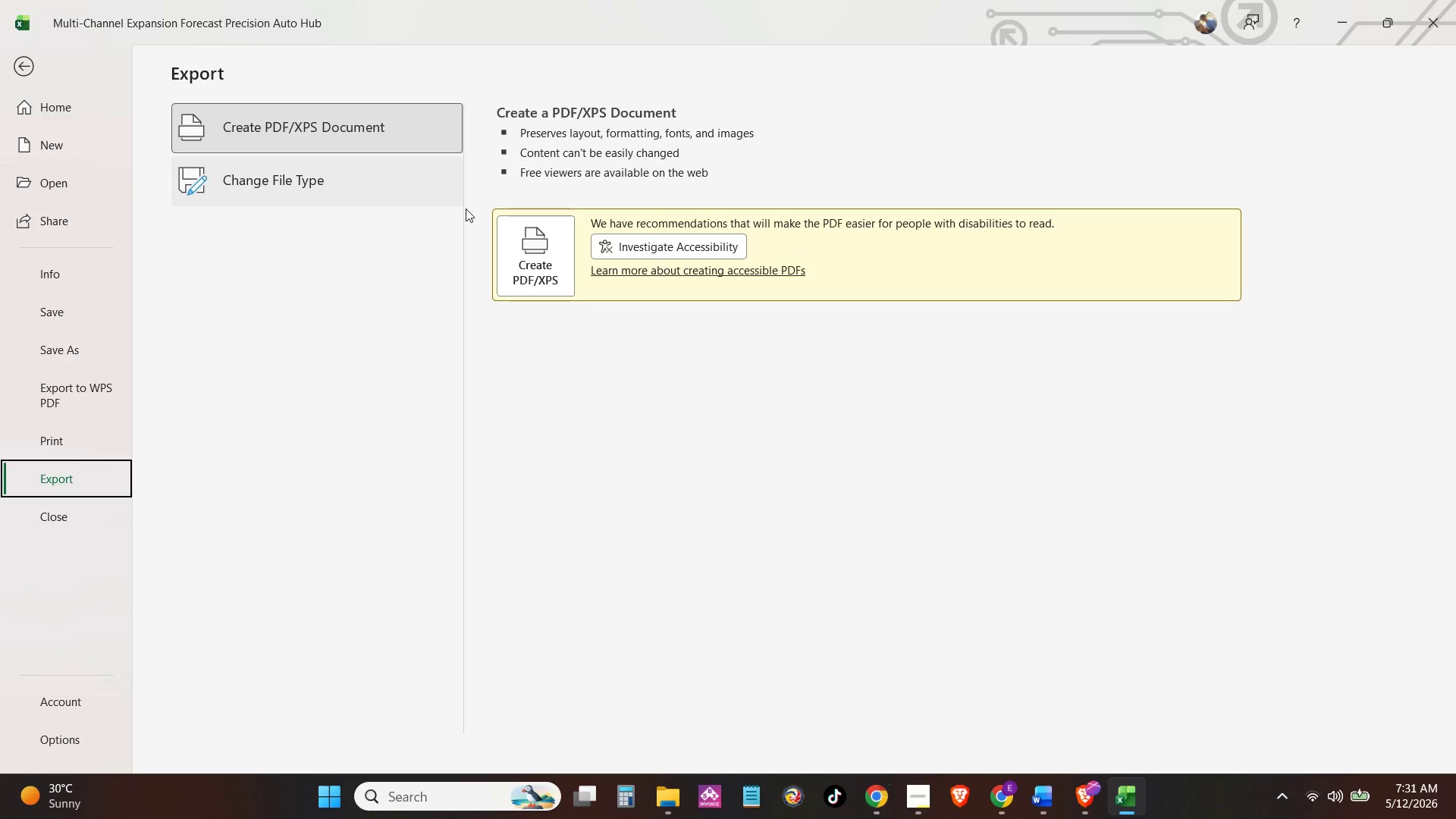 
left_click([523, 243])
 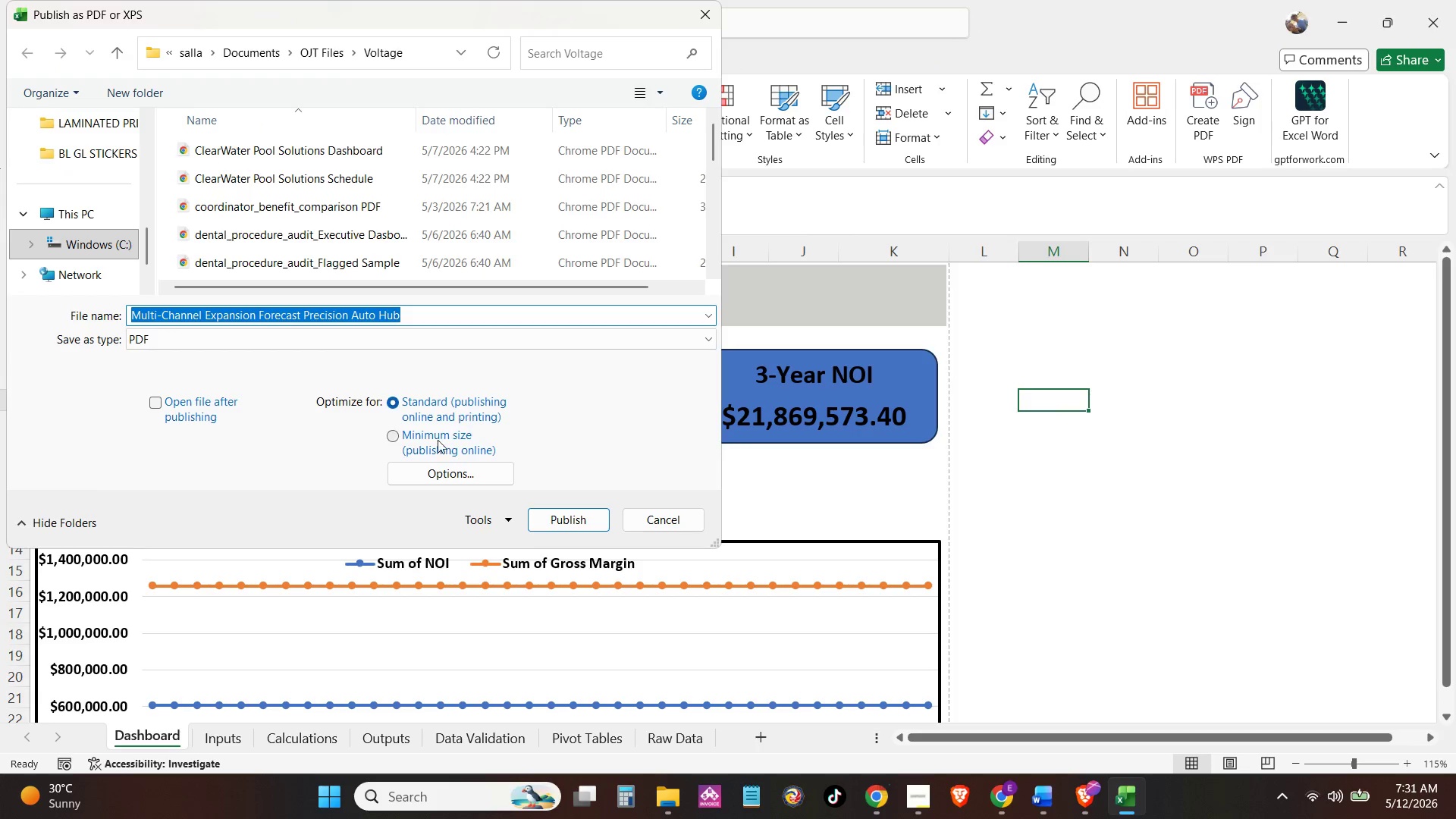 
left_click([436, 482])
 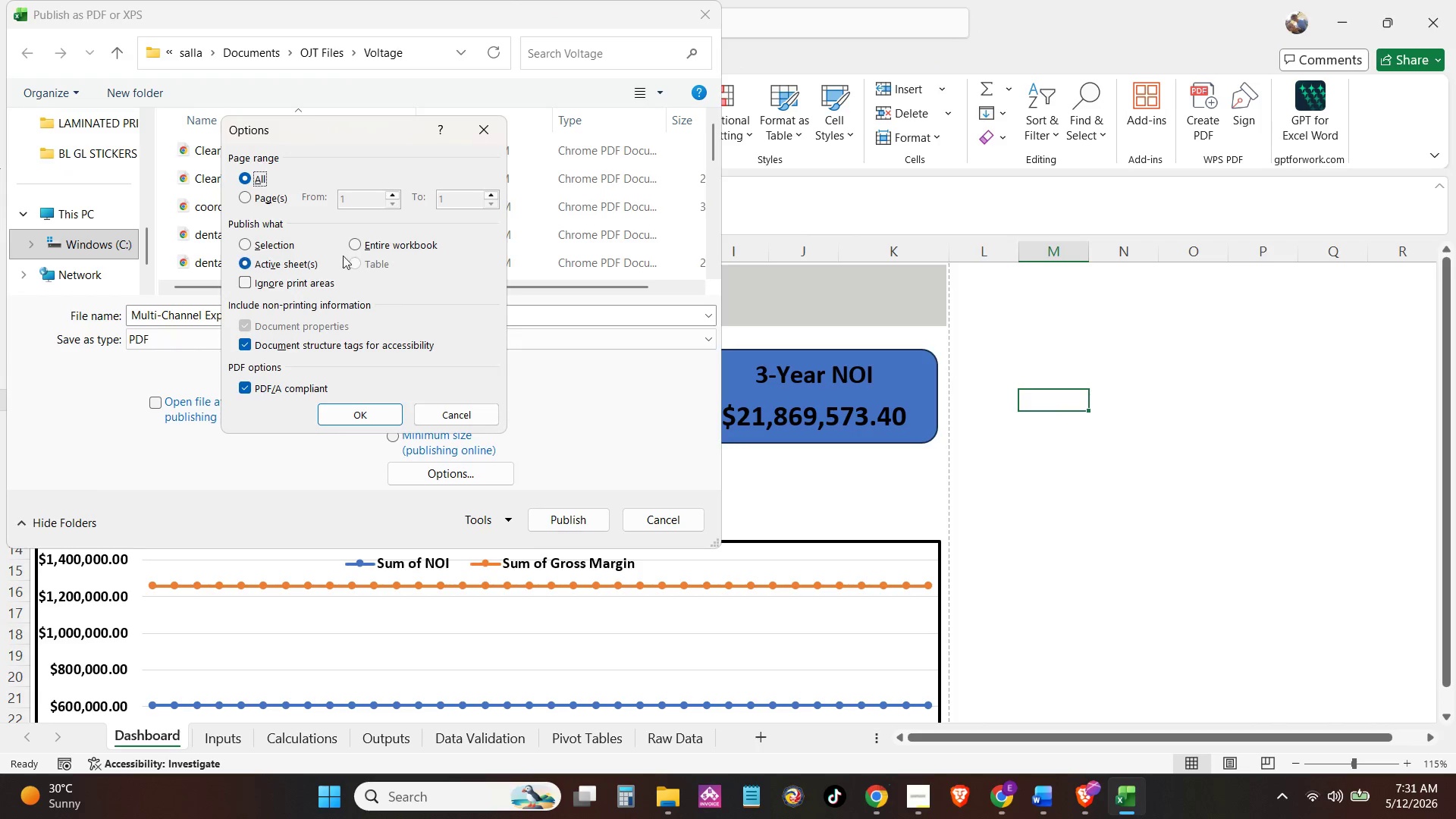 
left_click([361, 247])
 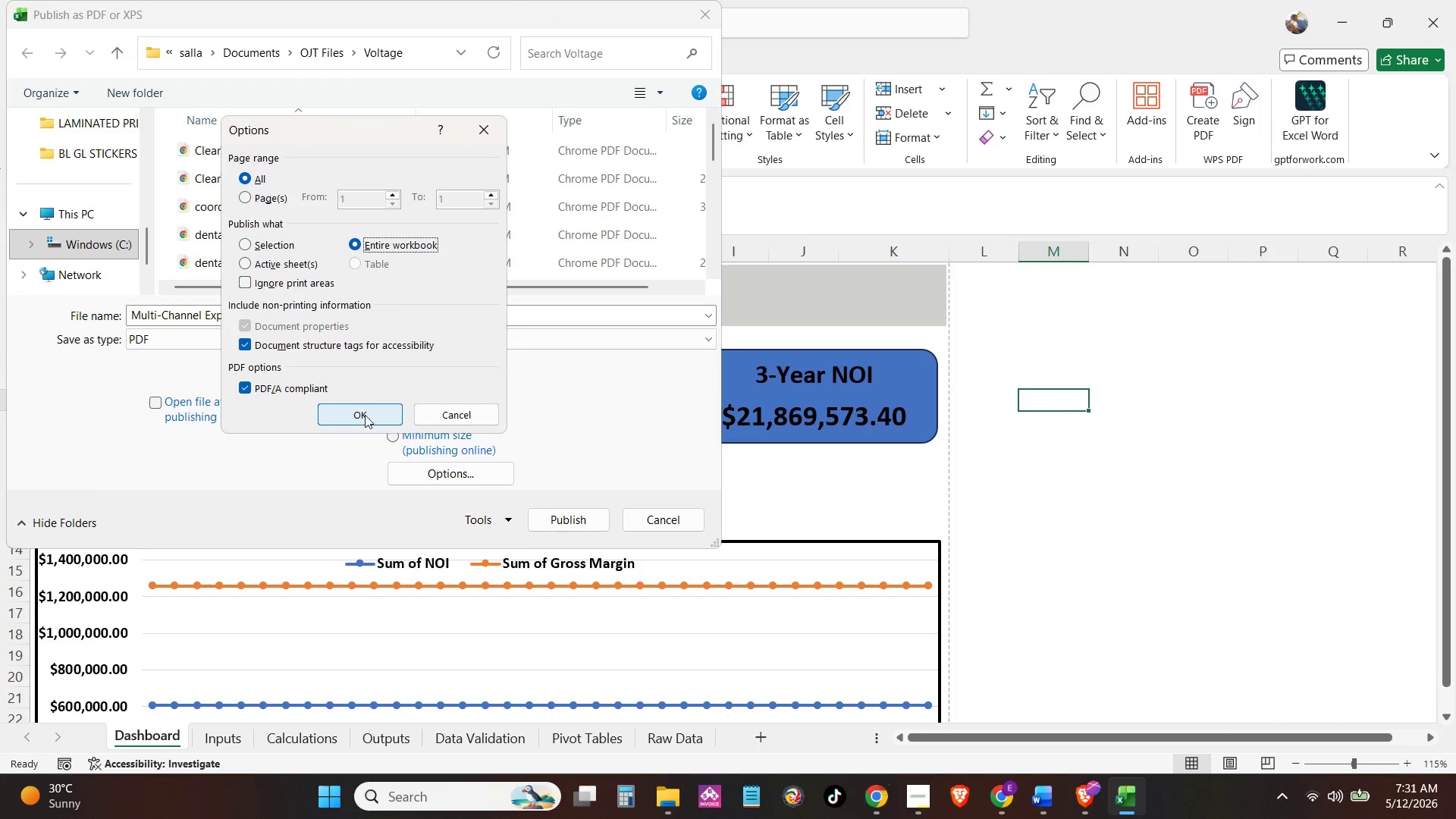 
left_click([364, 421])
 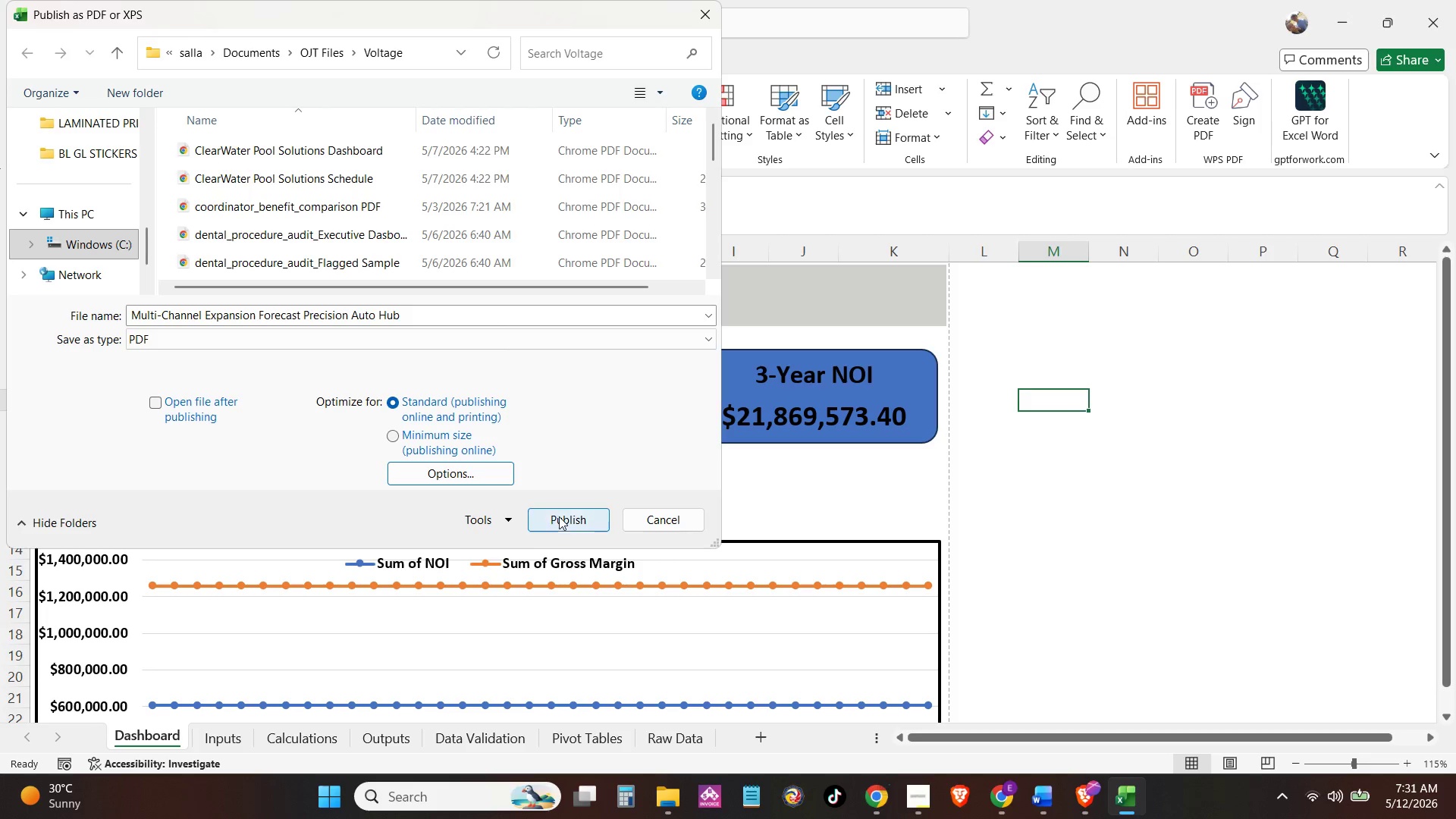 
left_click([564, 522])
 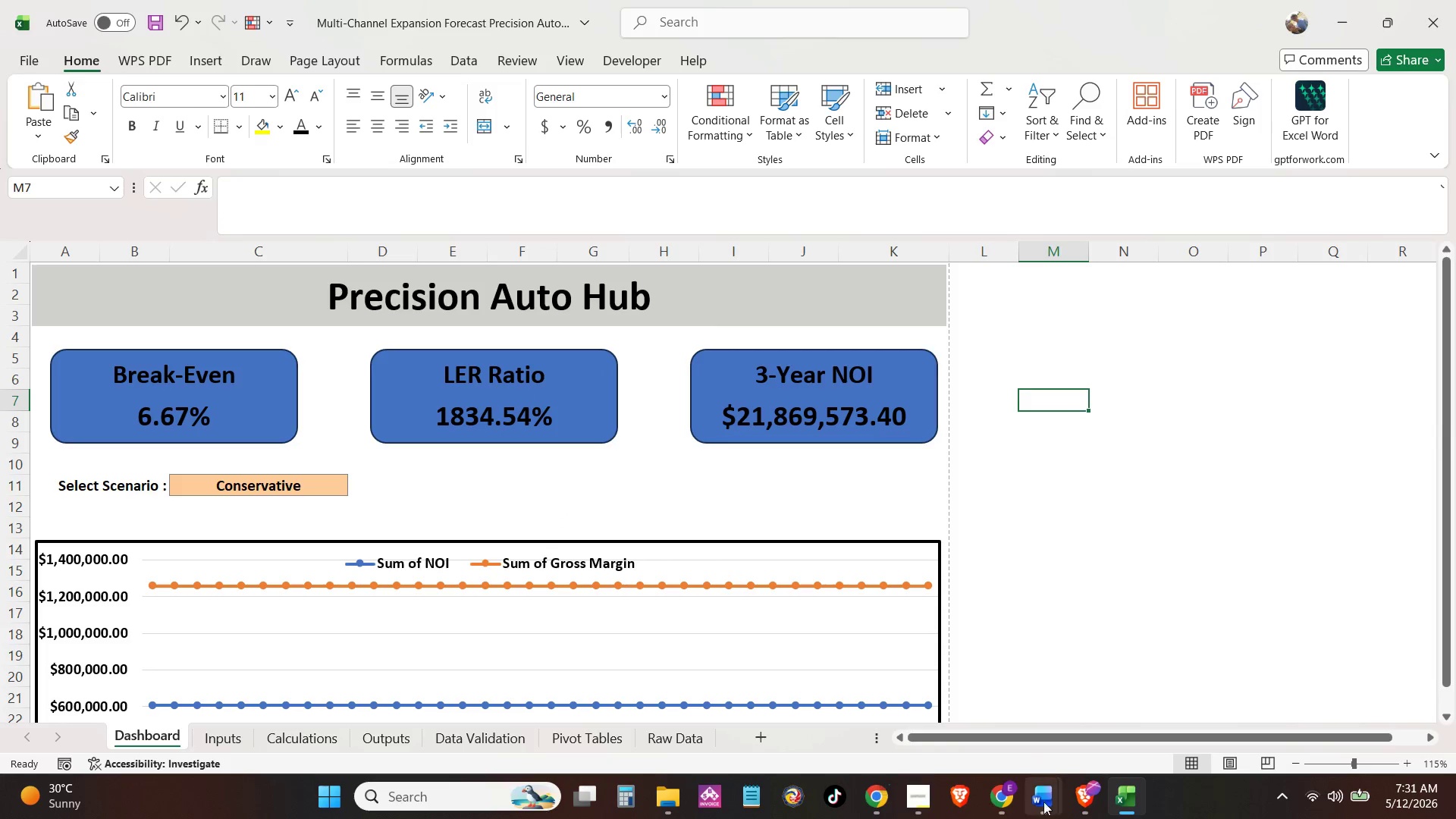 
mouse_move([1008, 782])